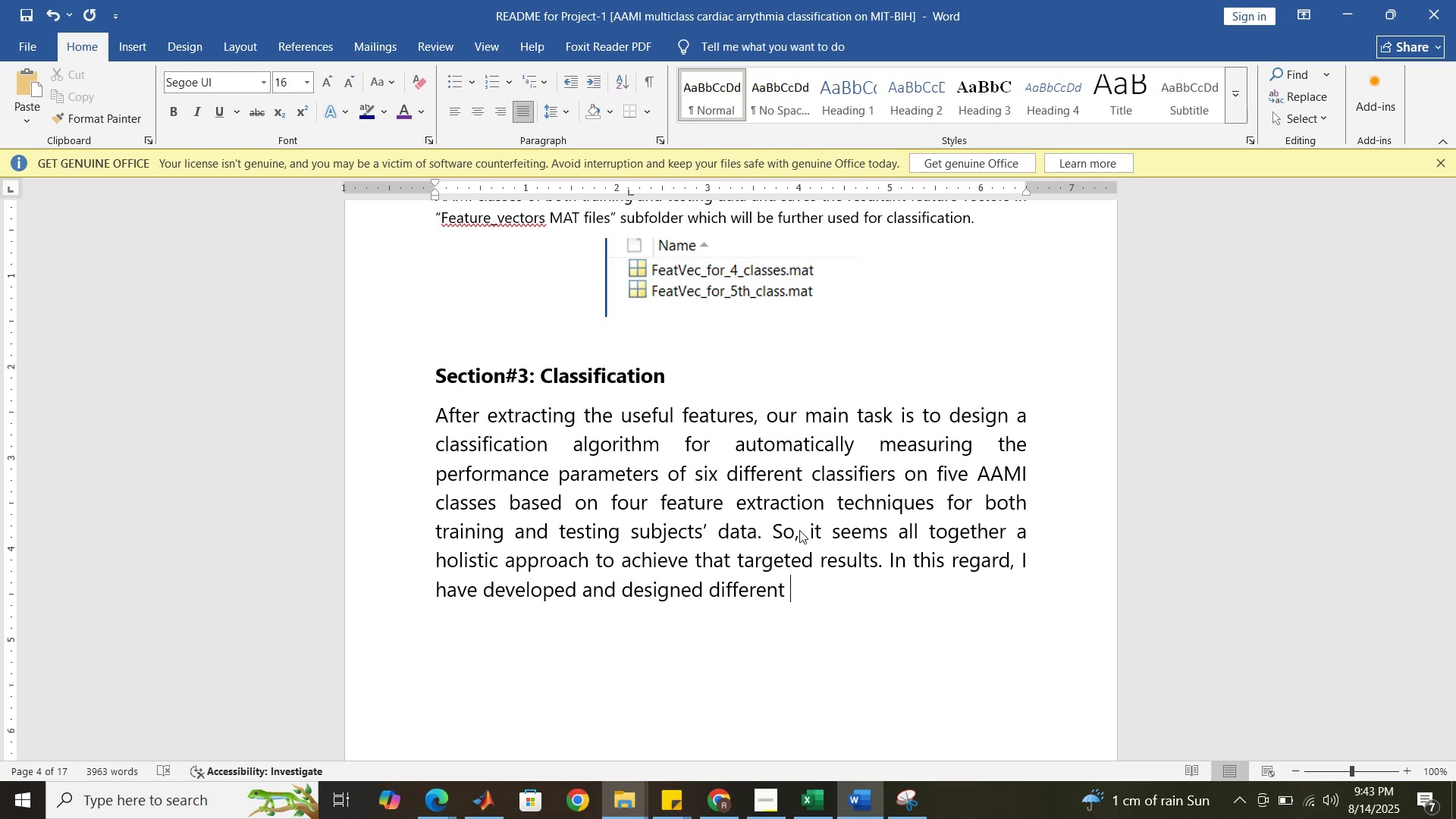 
type(app)
key(Backspace)
key(Backspace)
key(Backspace)
key(Backspace)
key(Backspace)
key(Backspace)
type(numerous )
 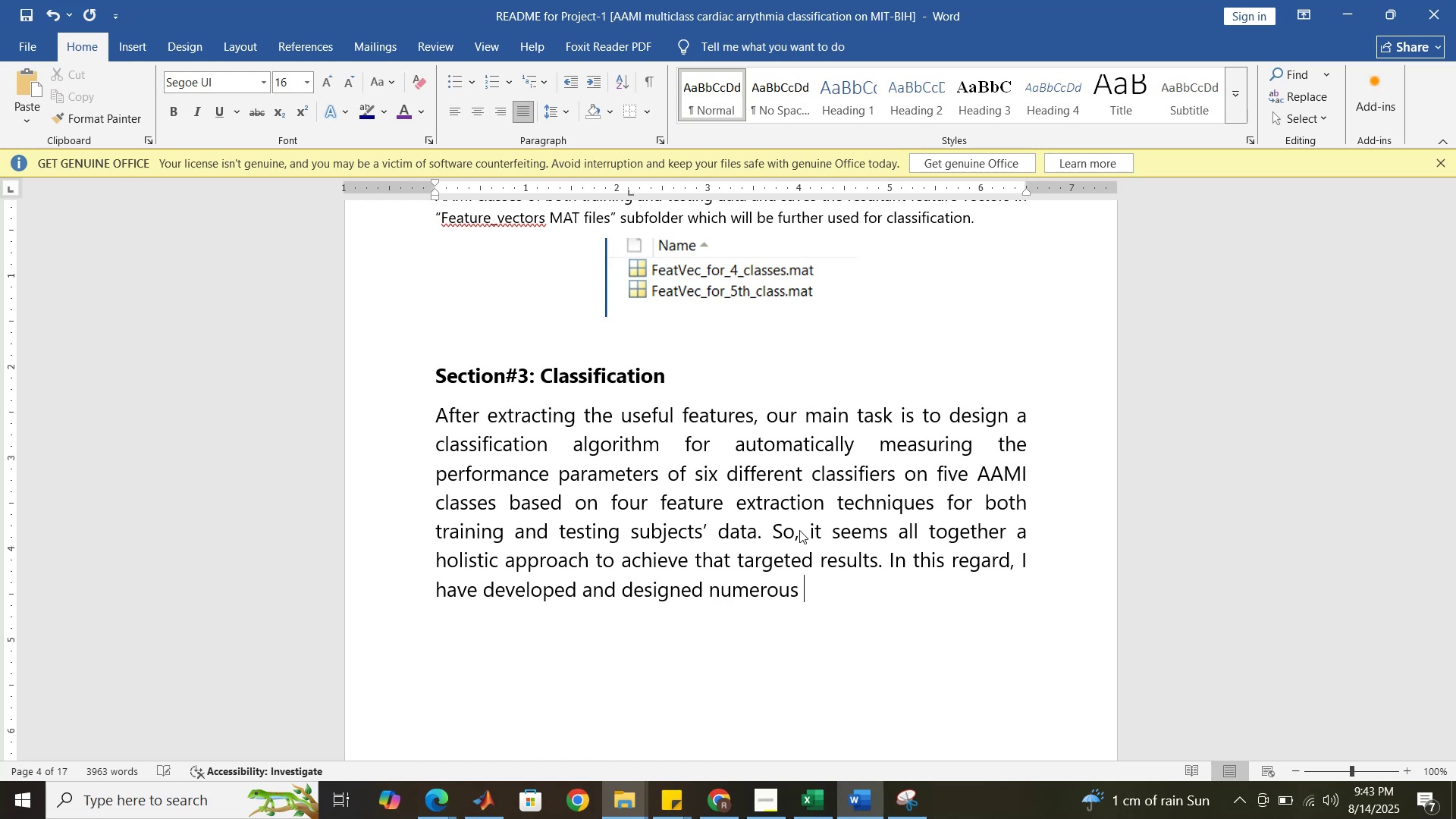 
type(pipelines which )
 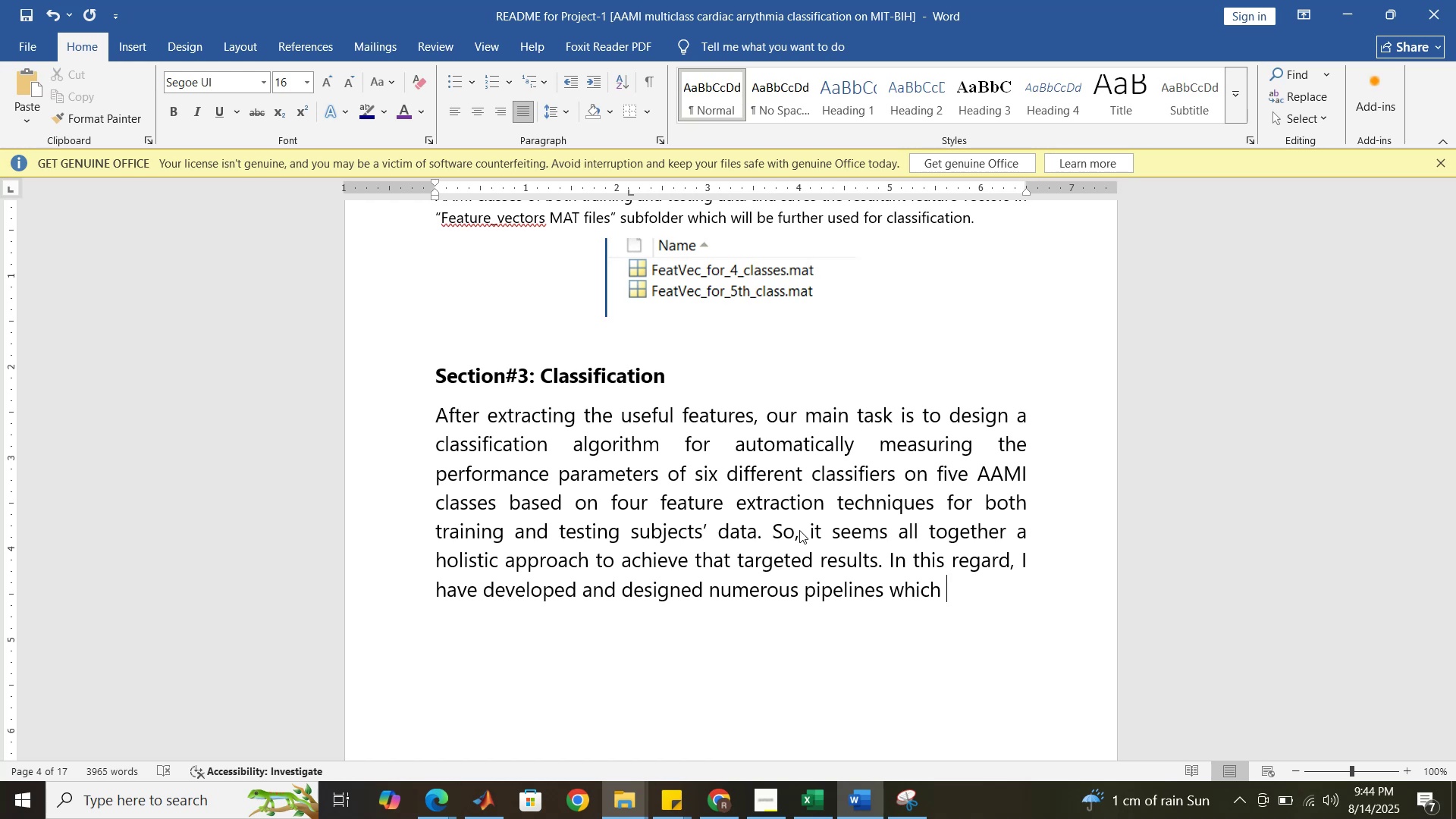 
wait(5.44)
 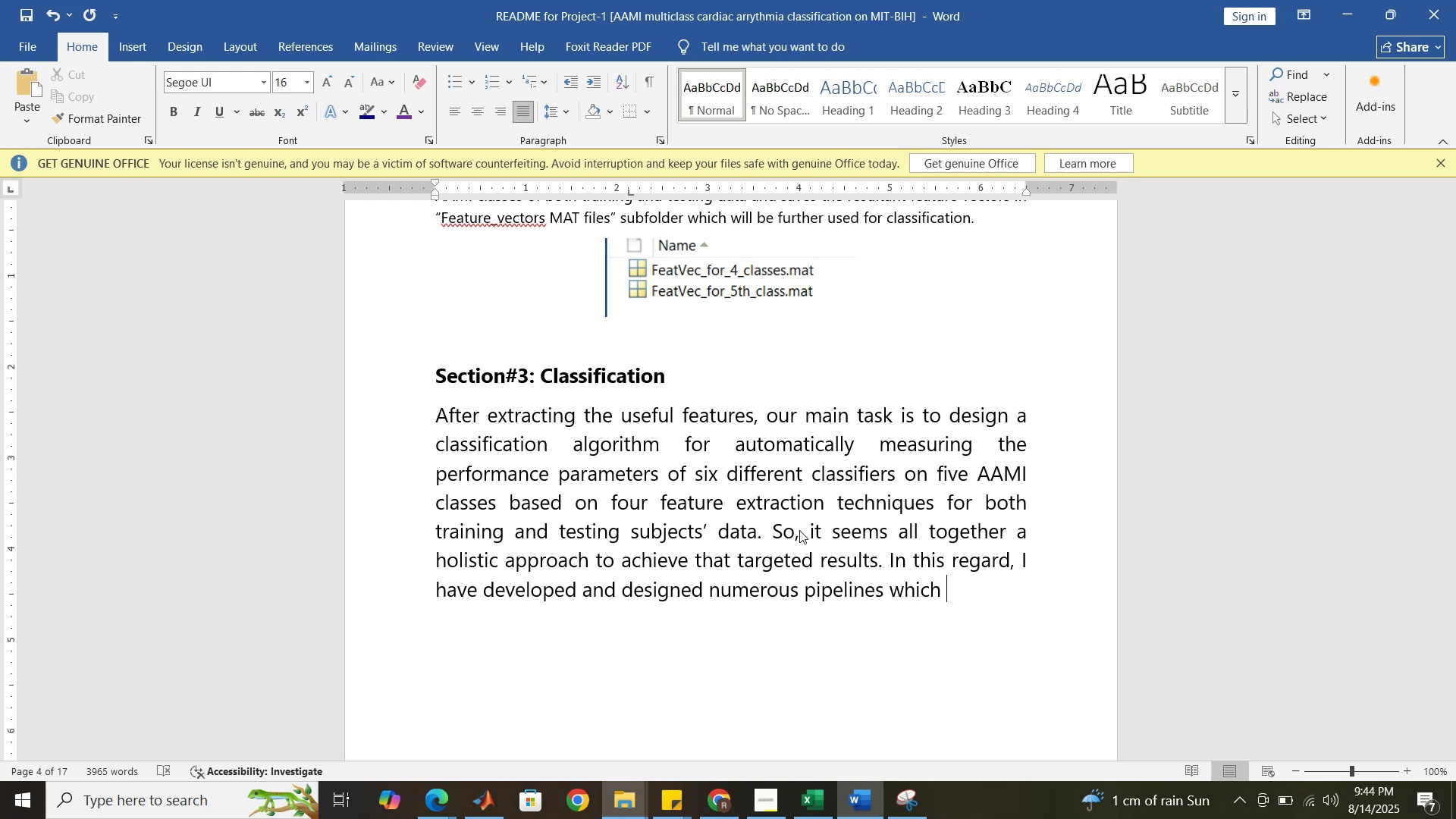 
key(Backspace)
 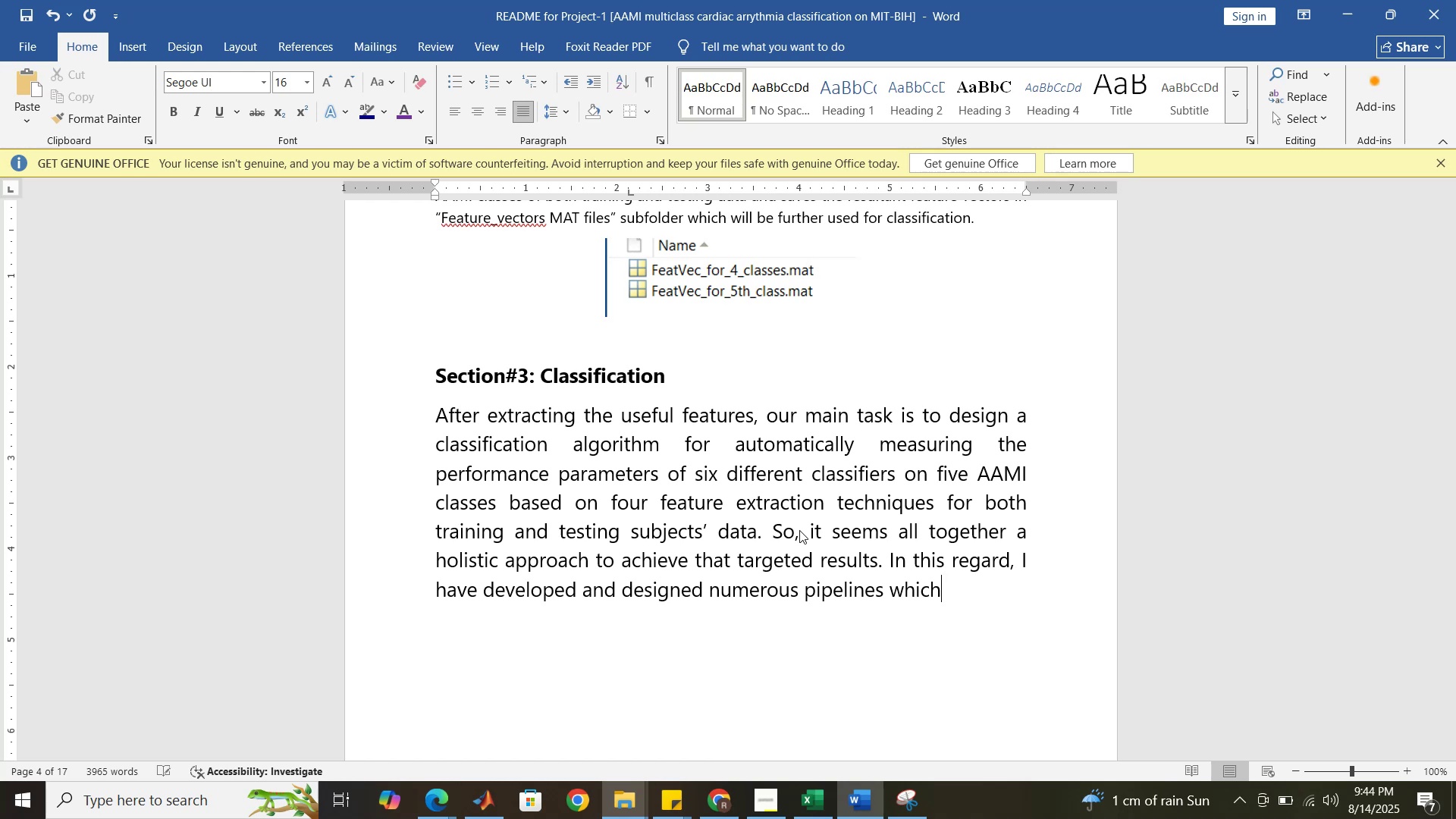 
key(Backspace)
 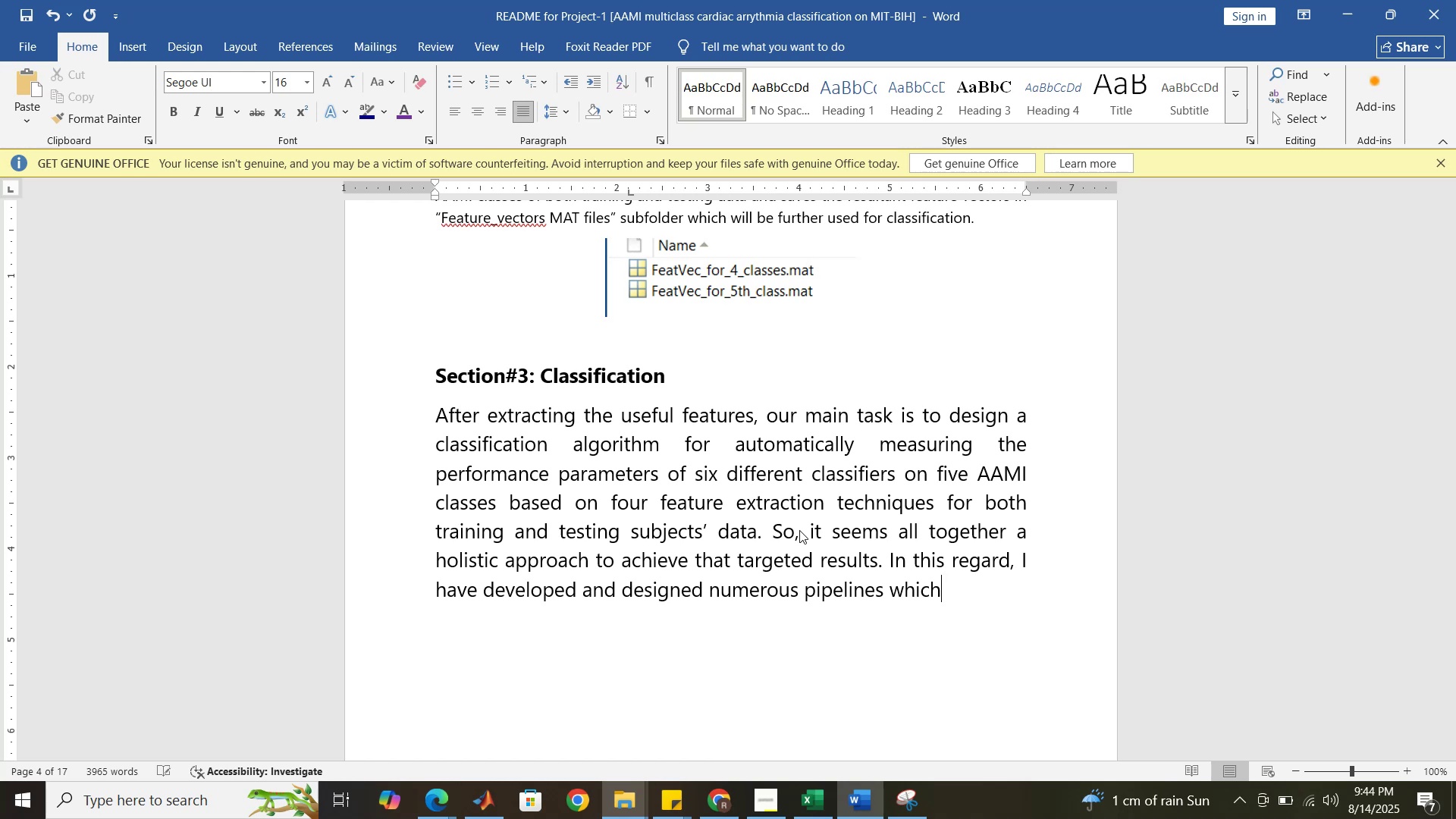 
key(Backspace)
 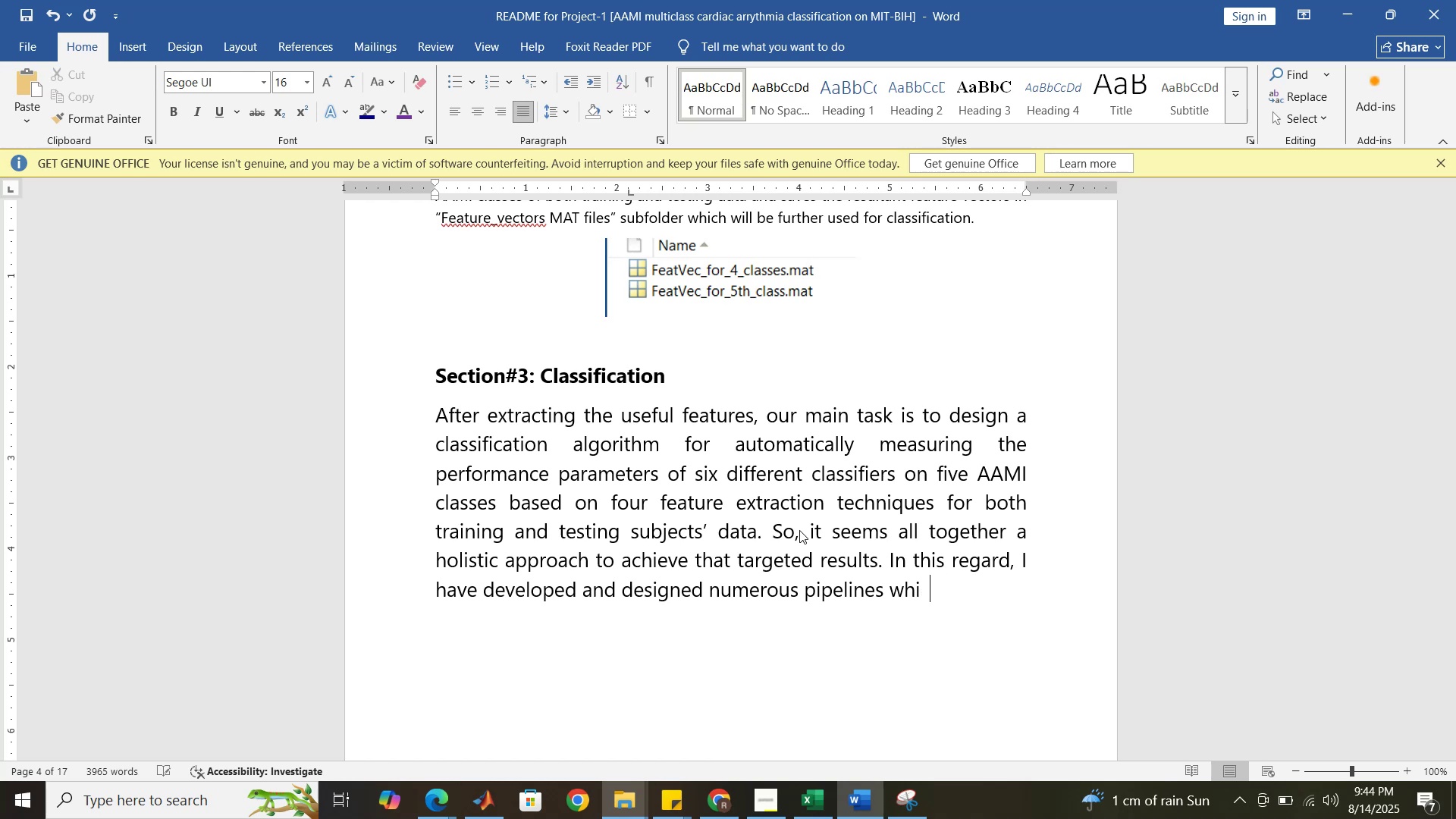 
key(Backspace)
 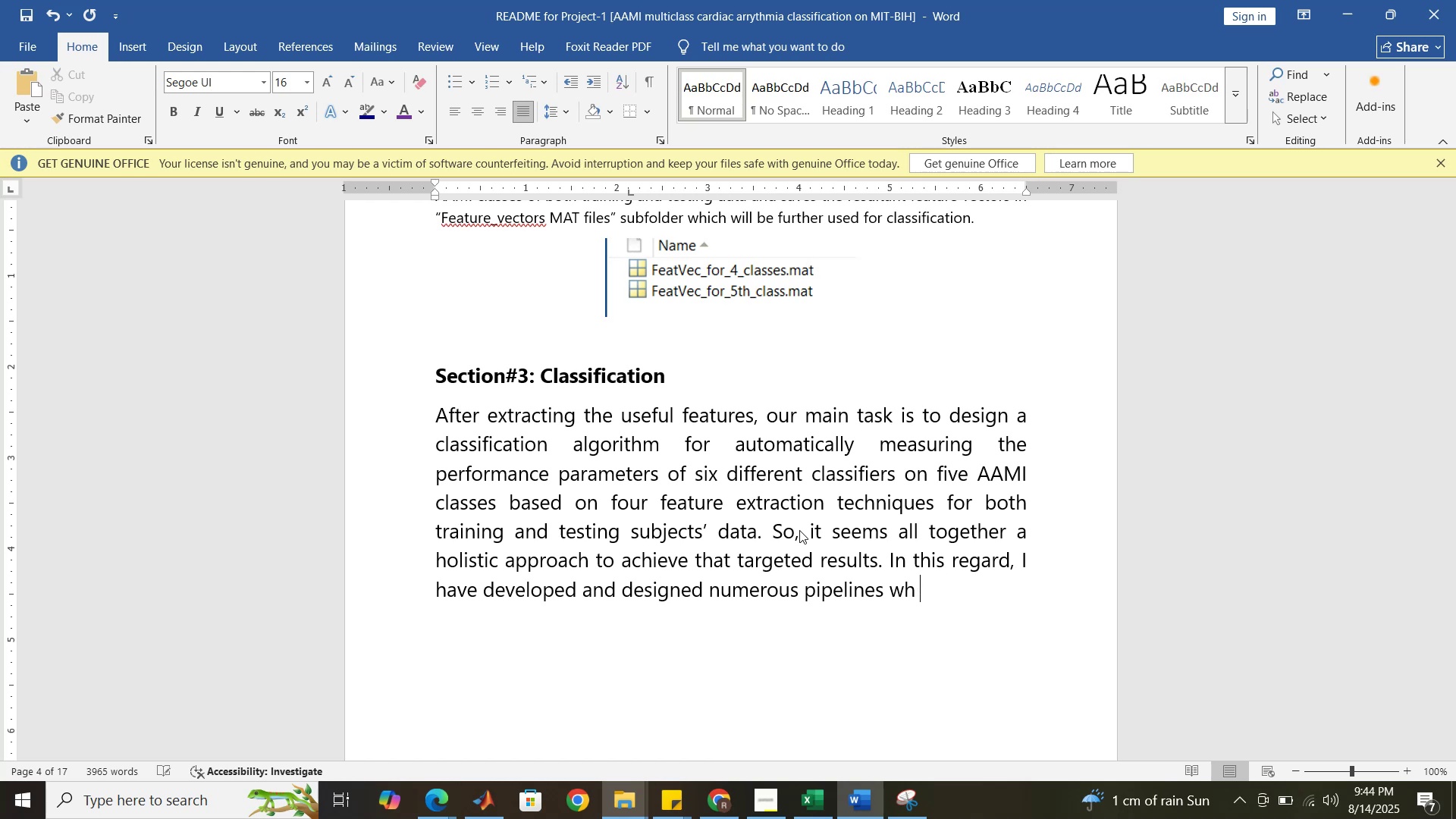 
key(Backspace)
 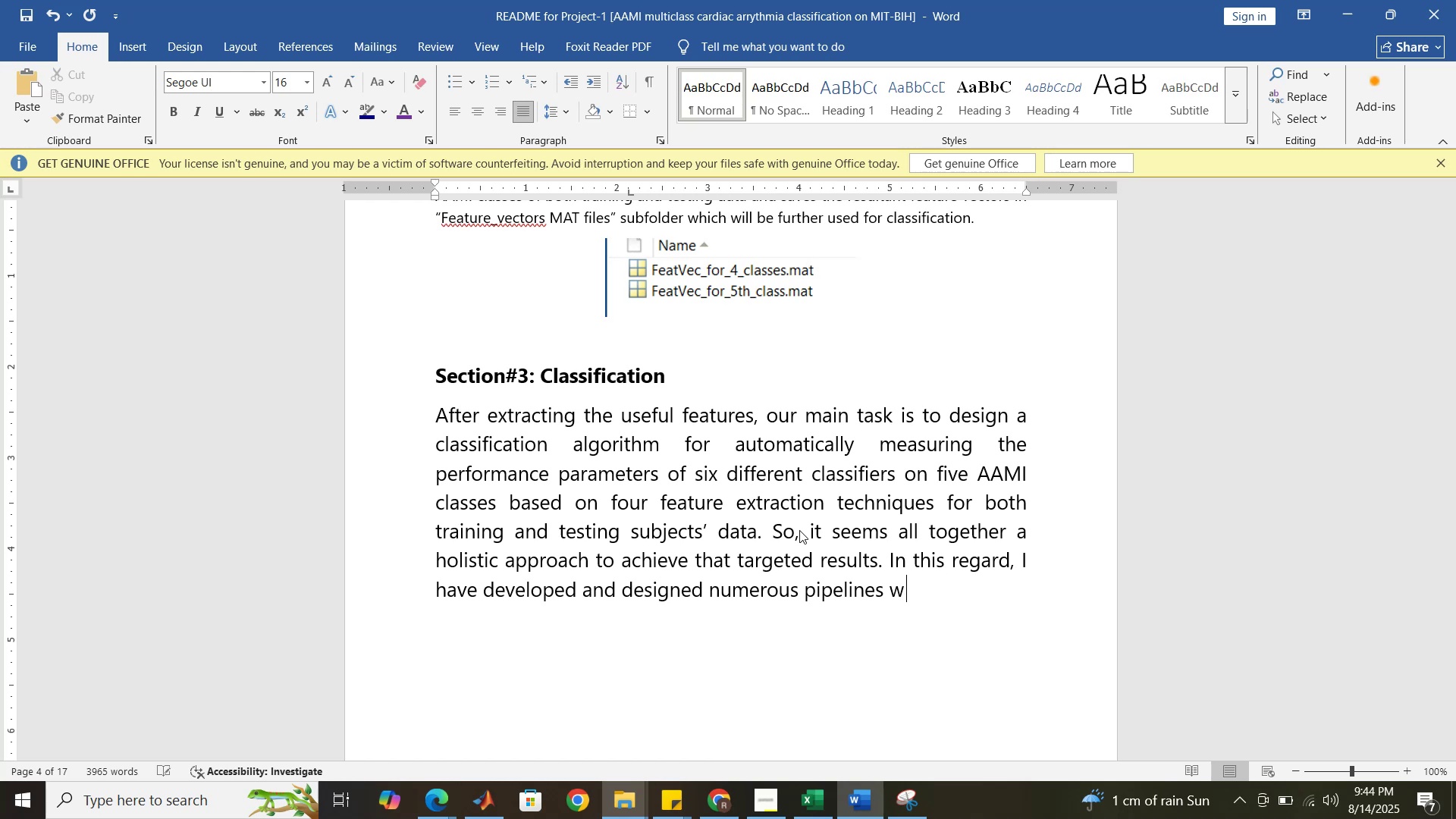 
key(Backspace)
 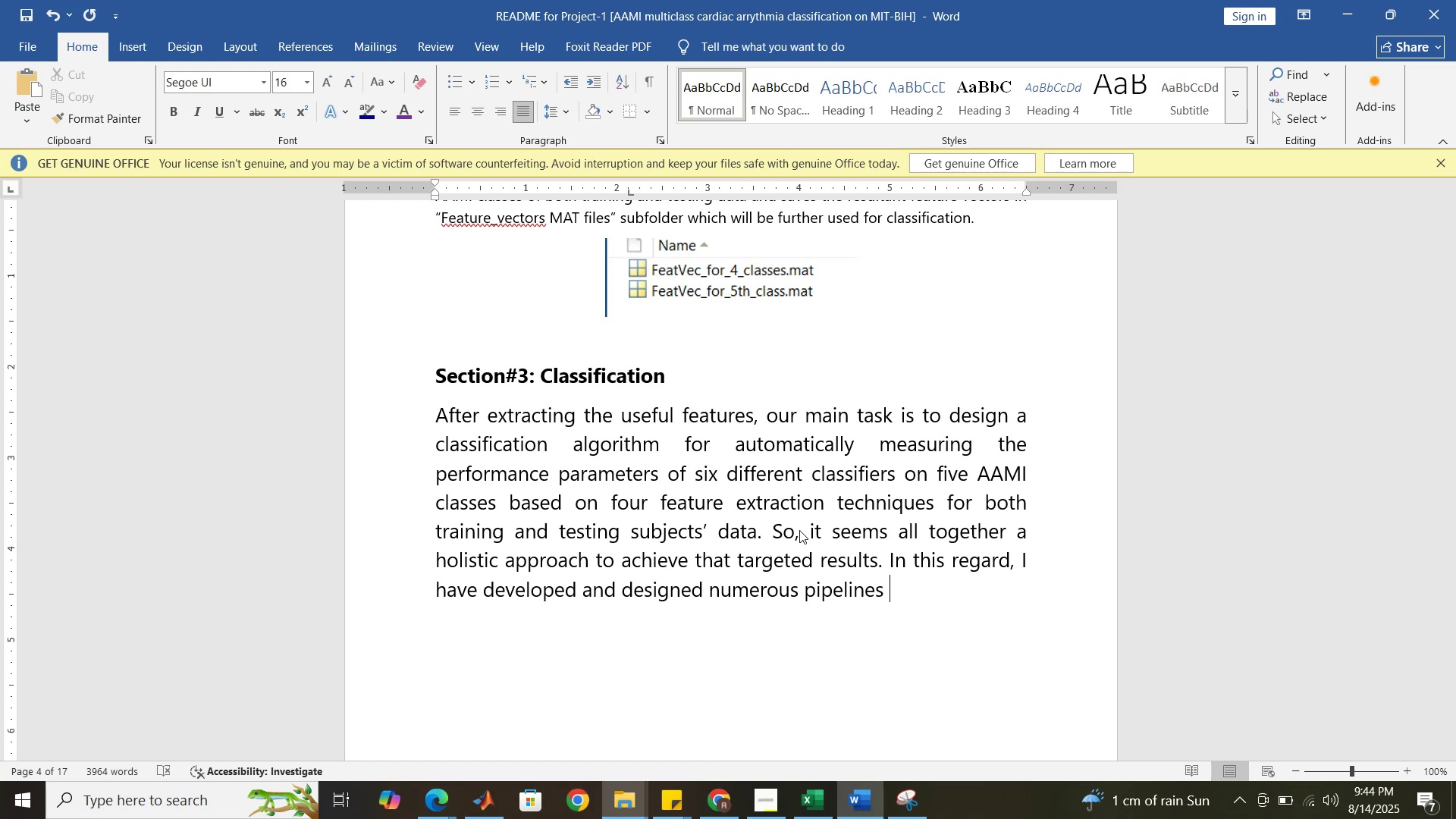 
wait(7.87)
 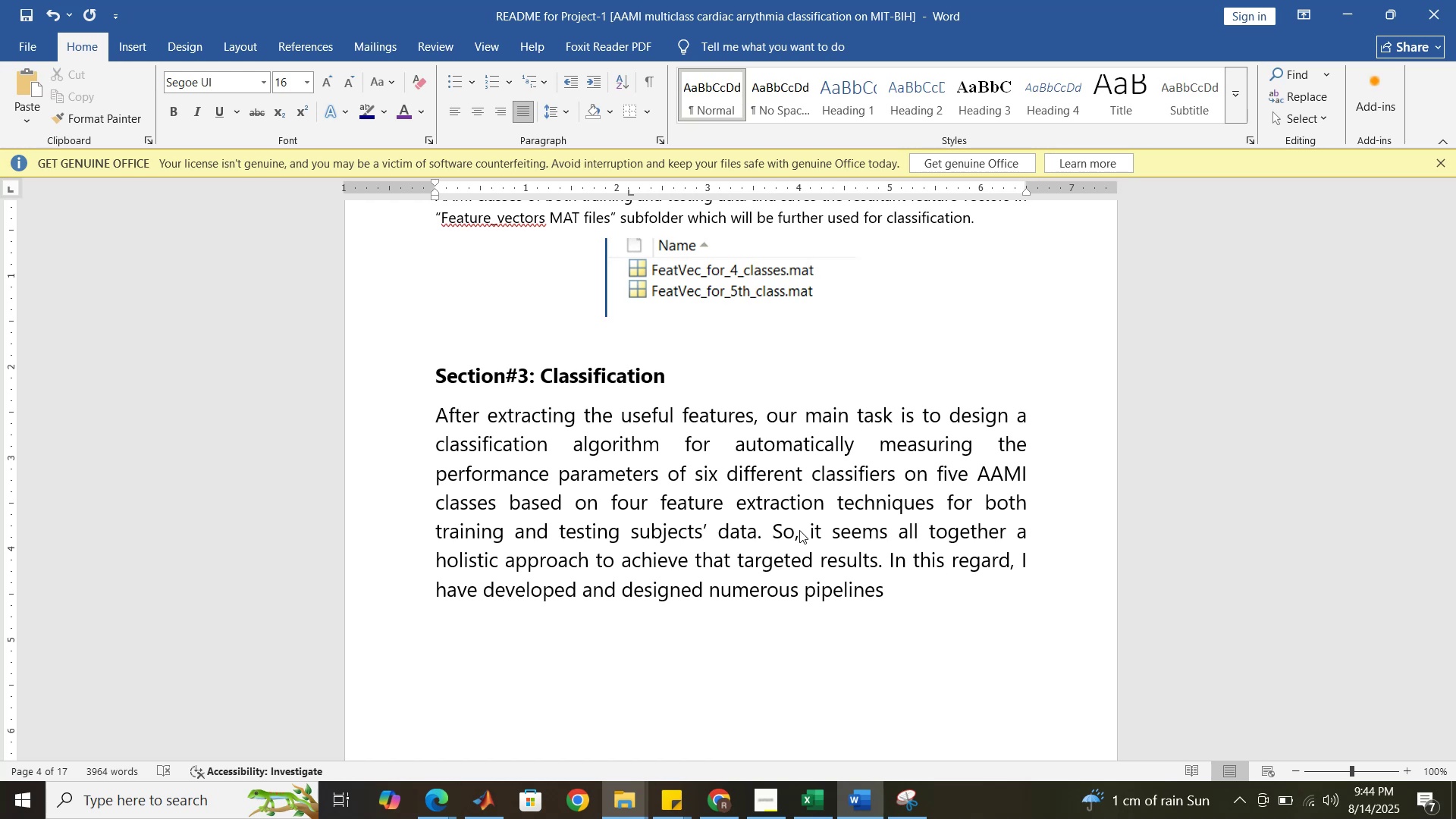 
type(whos)
key(Backspace)
key(Backspace)
key(Backspace)
key(Backspace)
key(Backspace)
type( )
 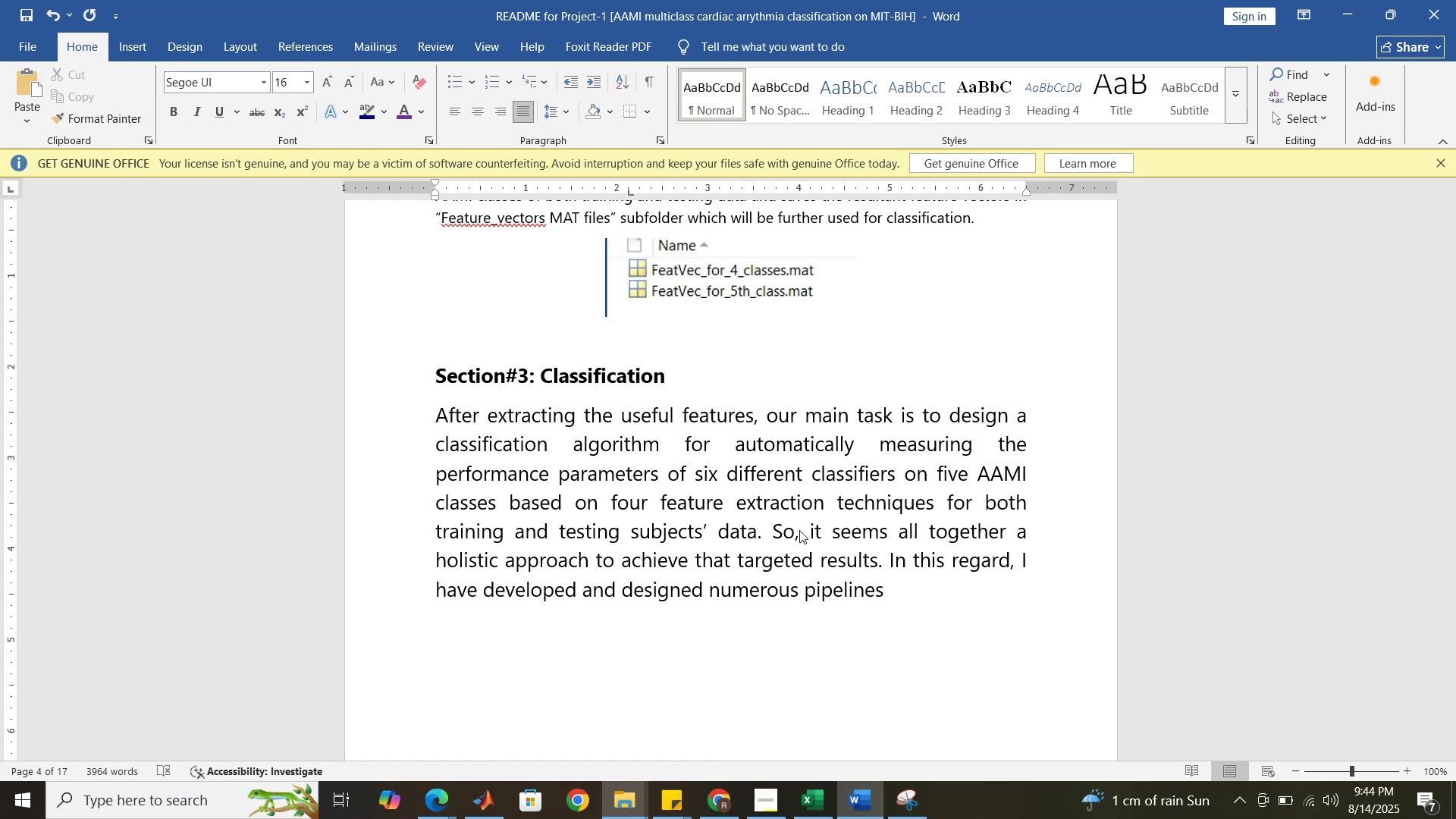 
type(as )
 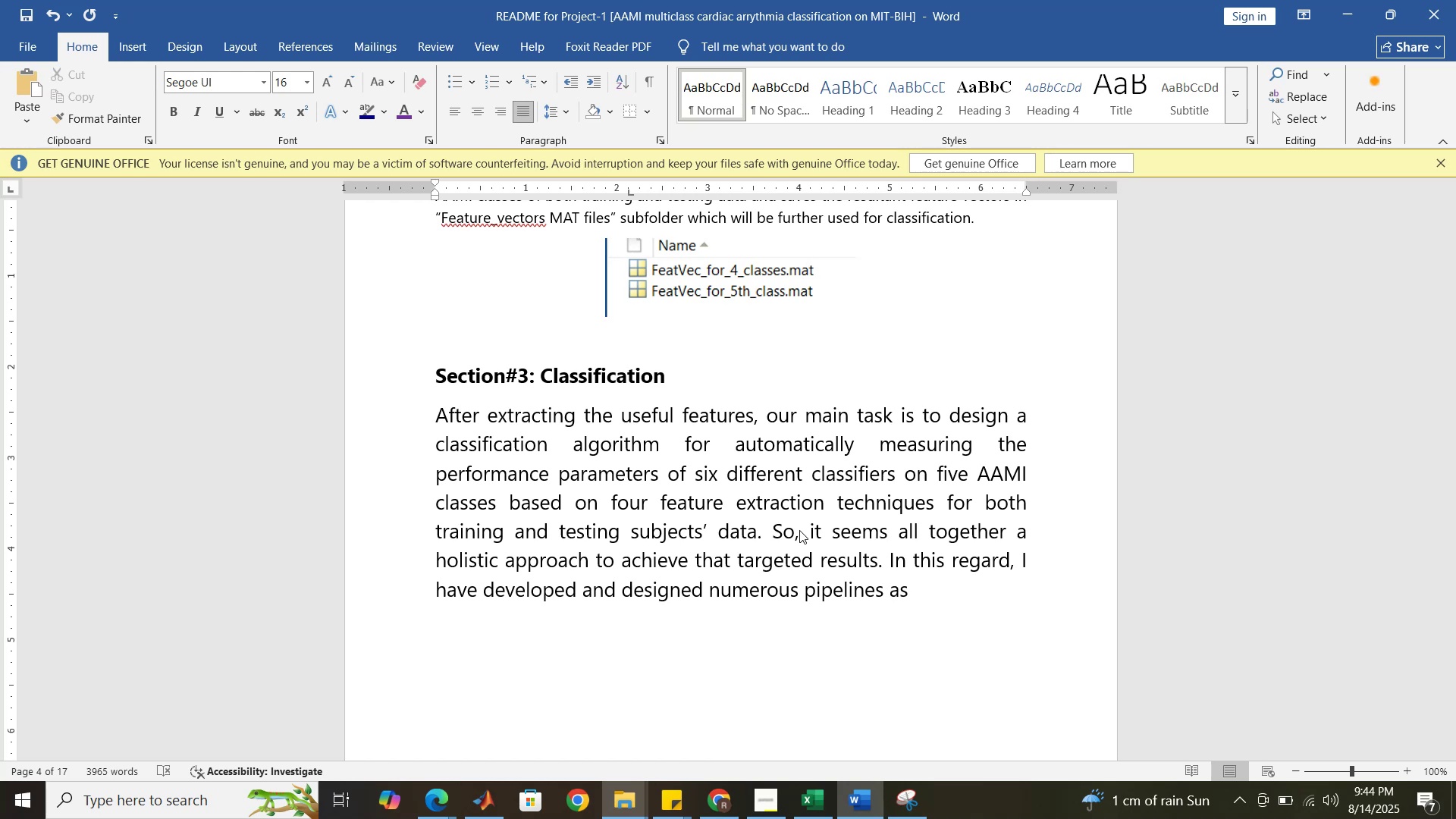 
key(Backspace)
key(Backspace)
key(Backspace)
type(shown)
key(Backspace)
key(Backspace)
key(Backspace)
key(Backspace)
key(Backspace)
type(which can be shown)
 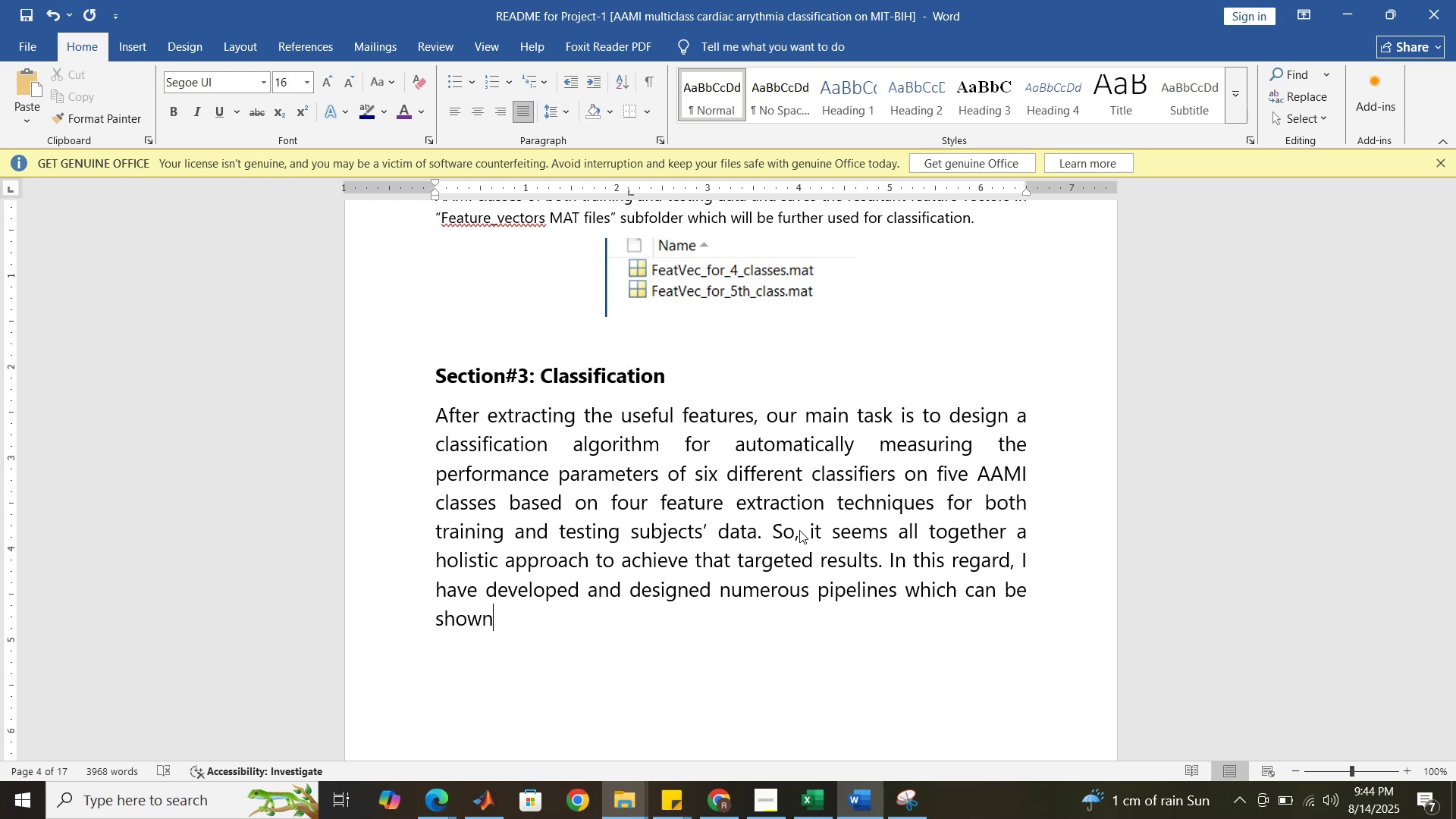 
hold_key(key=Backspace, duration=0.71)
 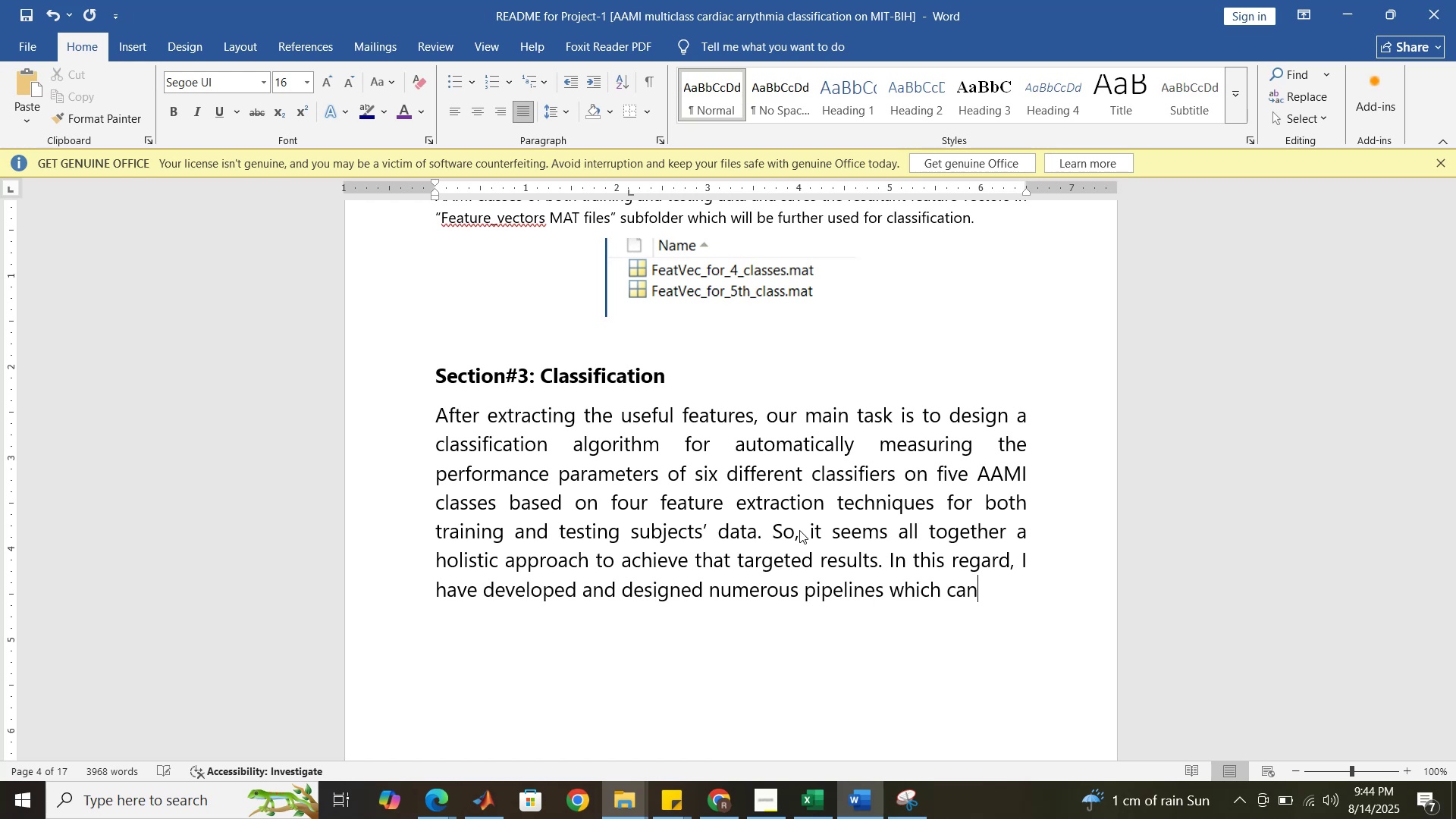 
key(Backspace)
key(Backspace)
key(Backspace)
type(is shown )
 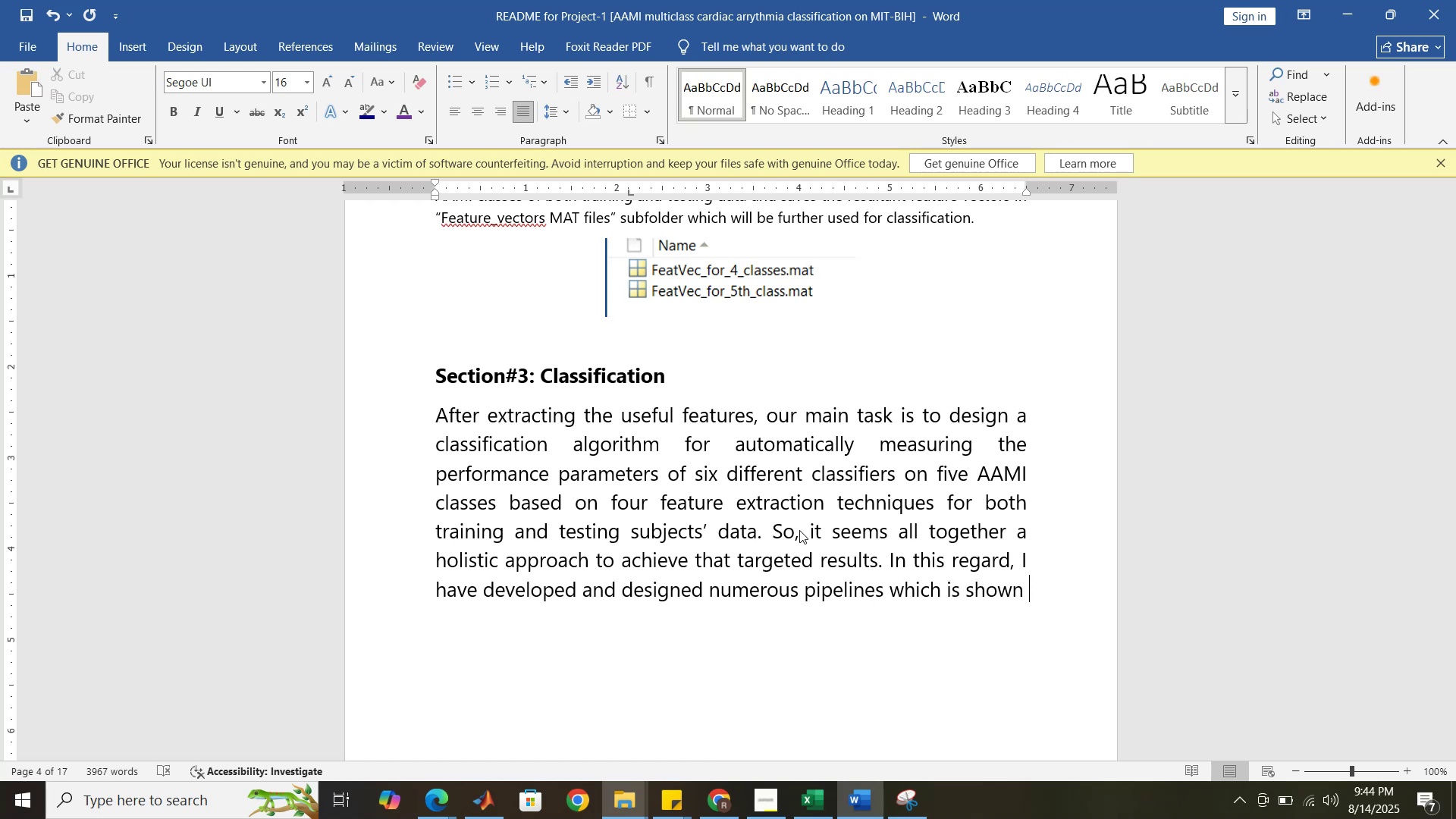 
wait(5.43)
 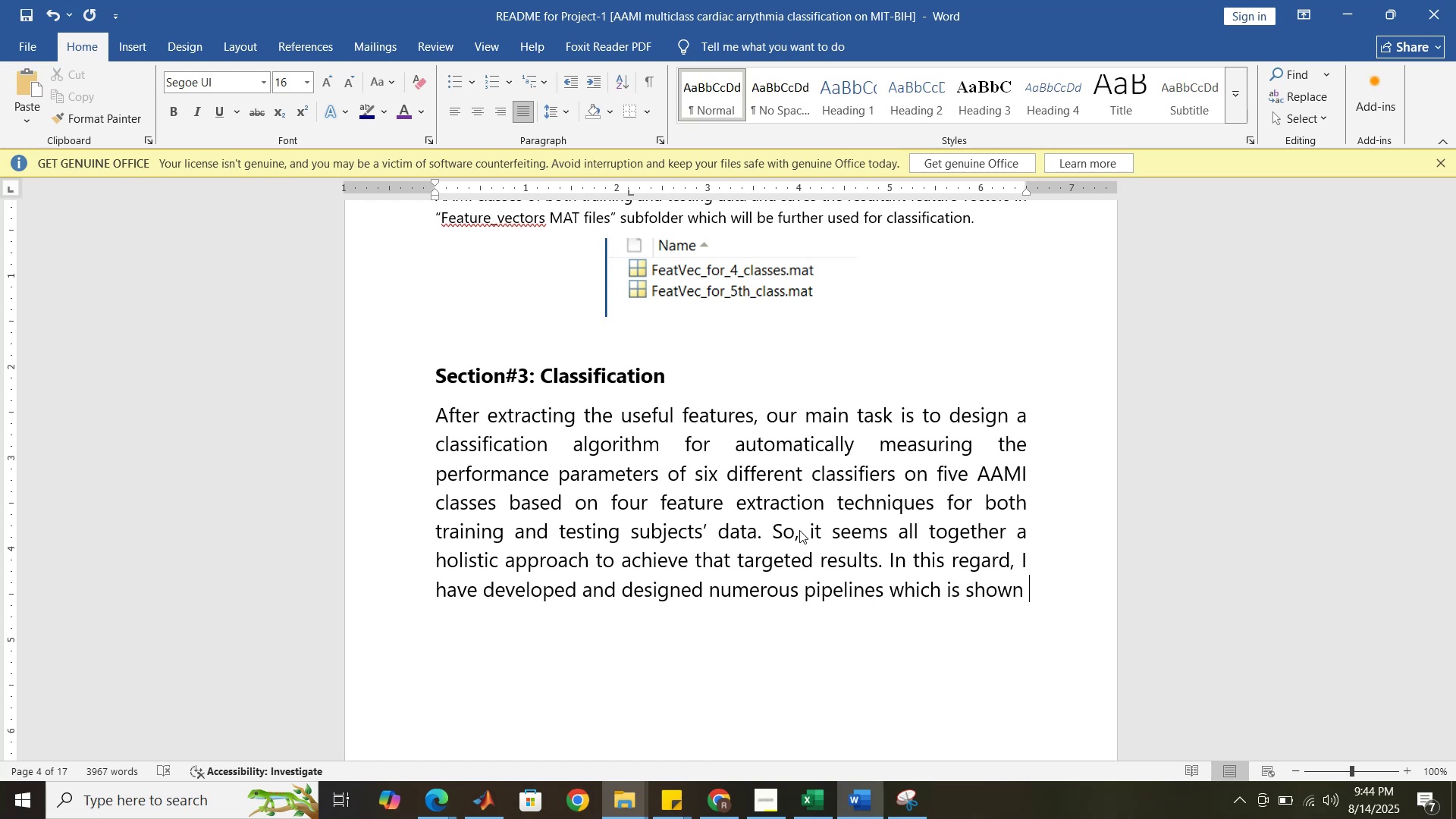 
type(at the end of this documentation. )
 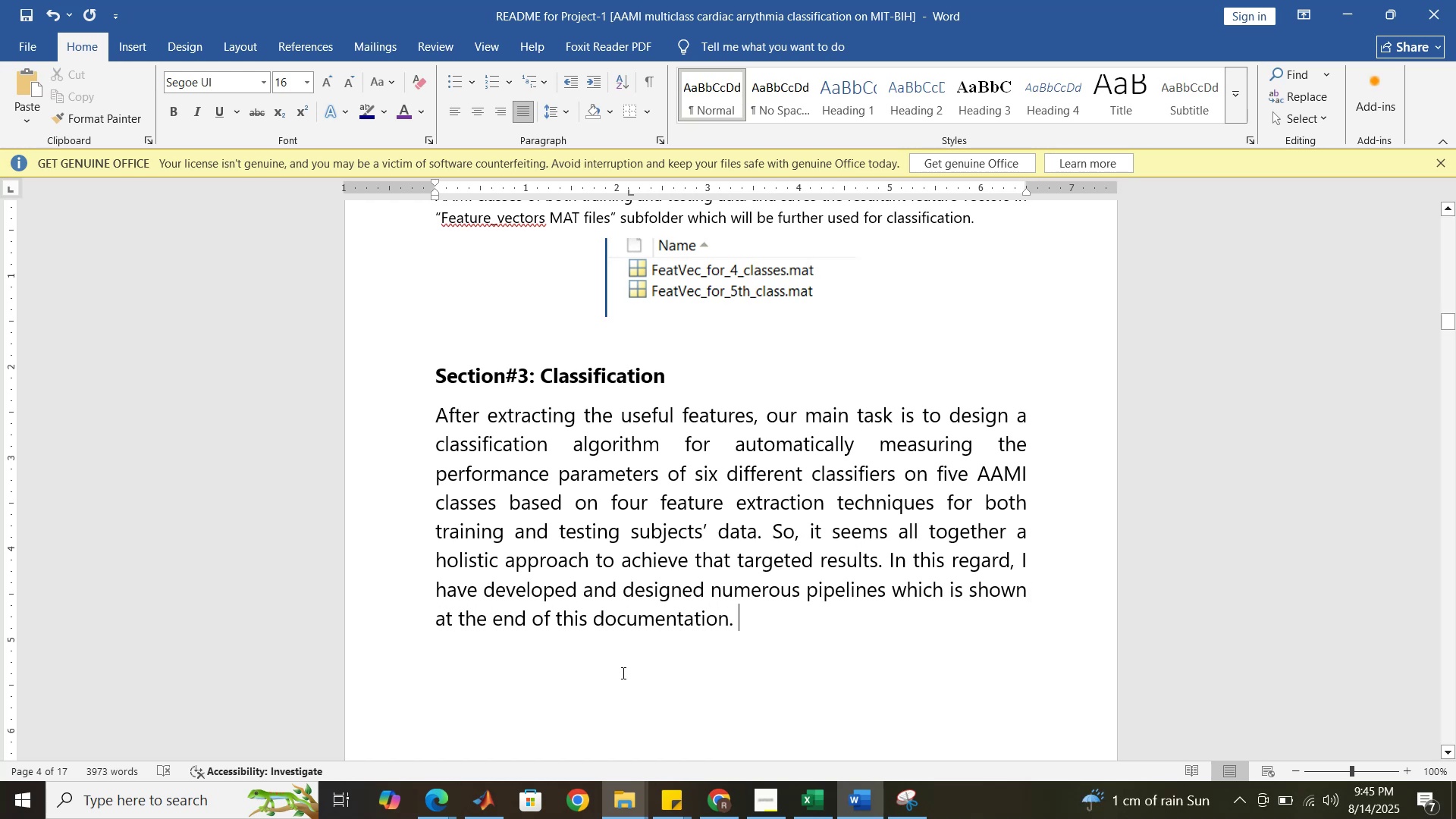 
left_click([476, 808])
 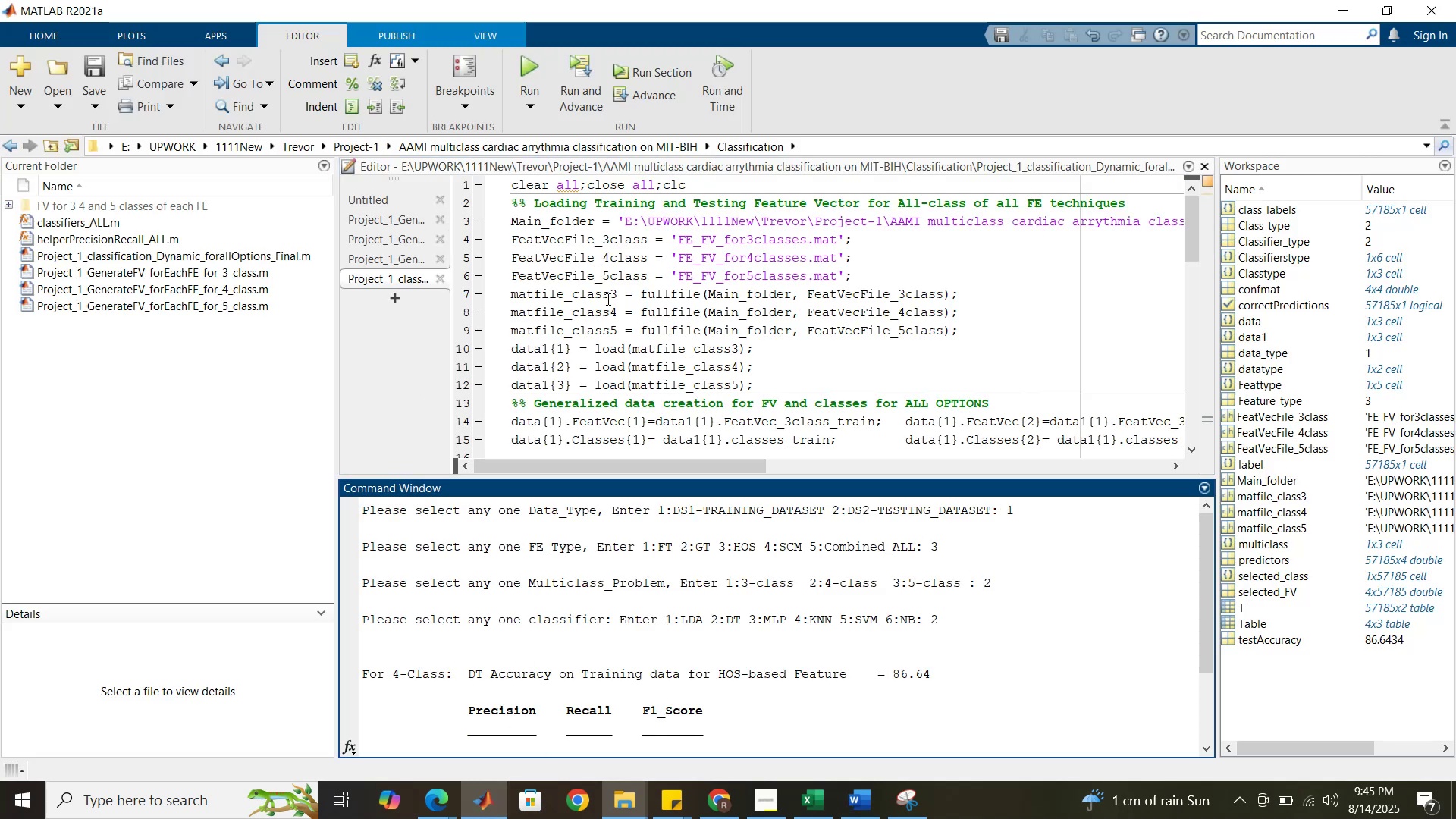 
wait(6.27)
 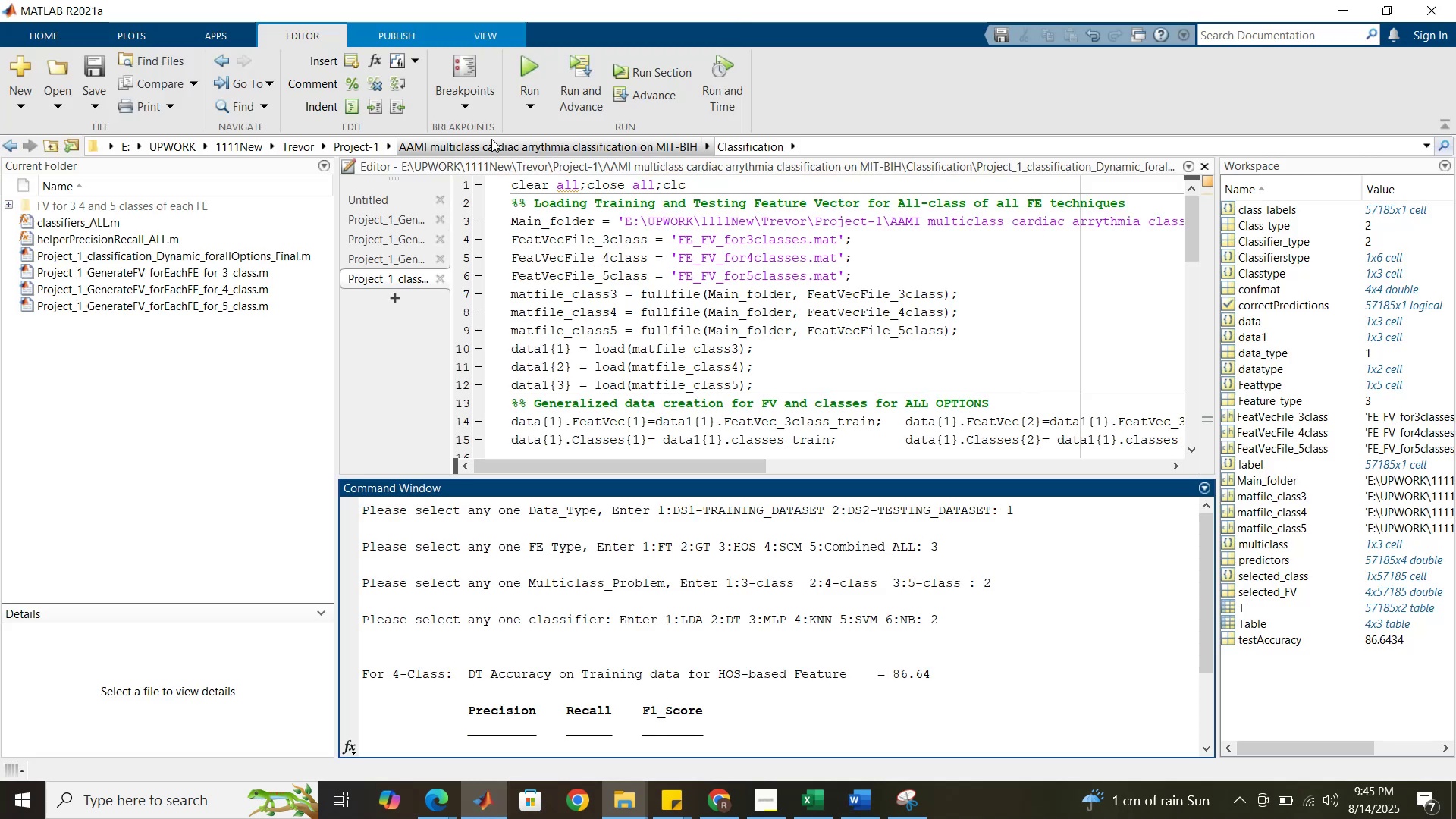 
left_click([1423, 146])
 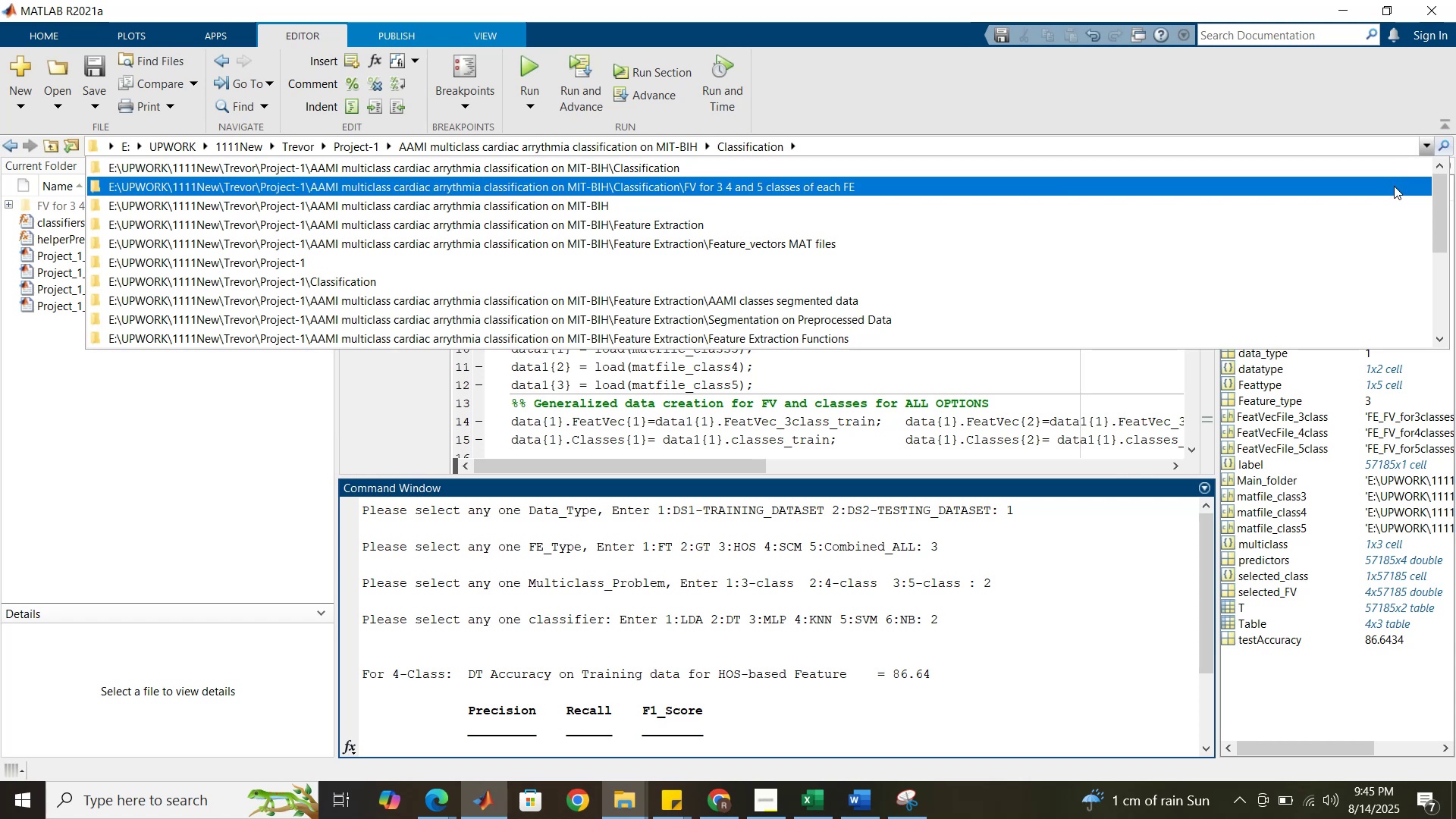 
wait(7.81)
 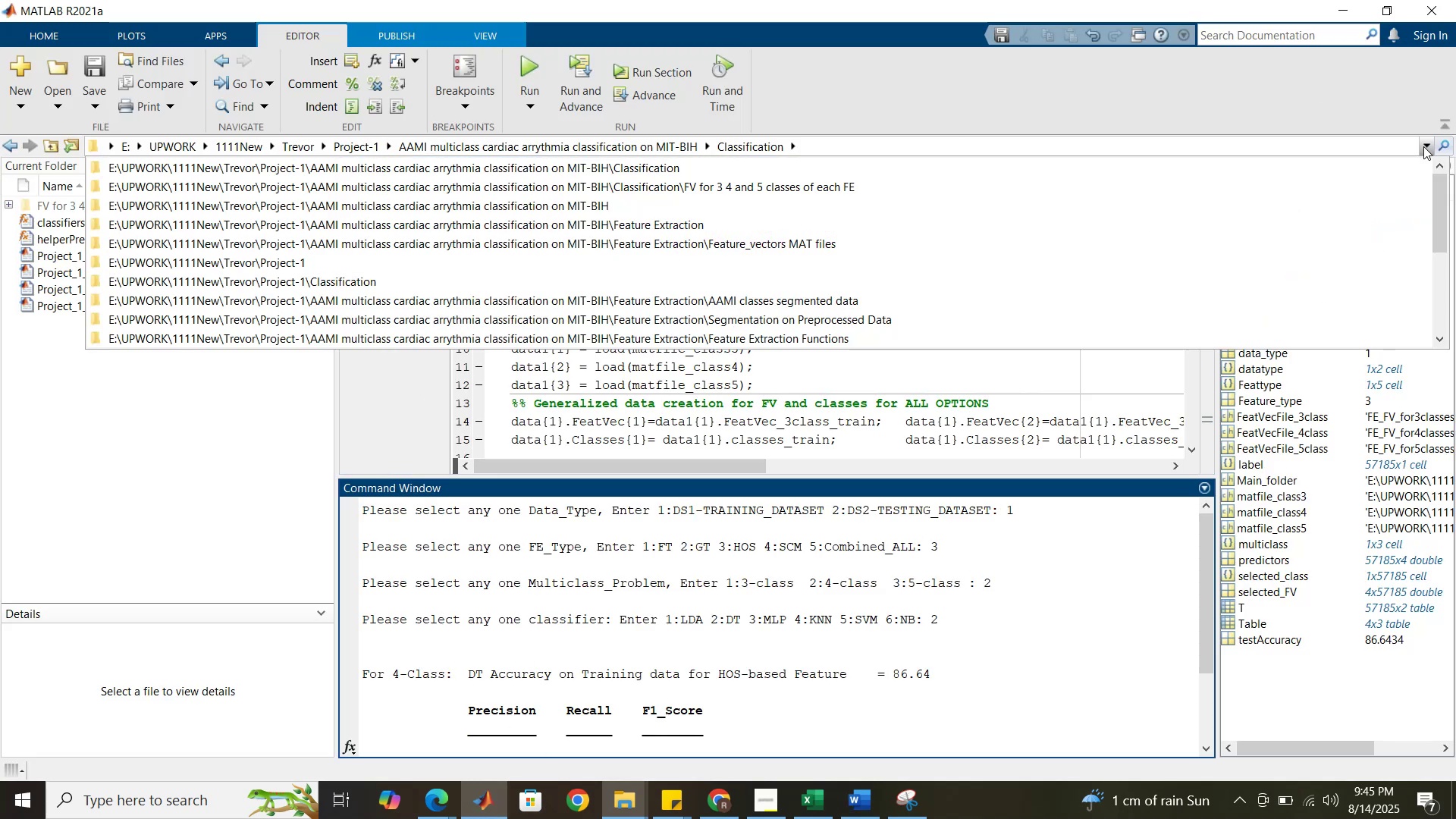 
left_click([1357, 280])
 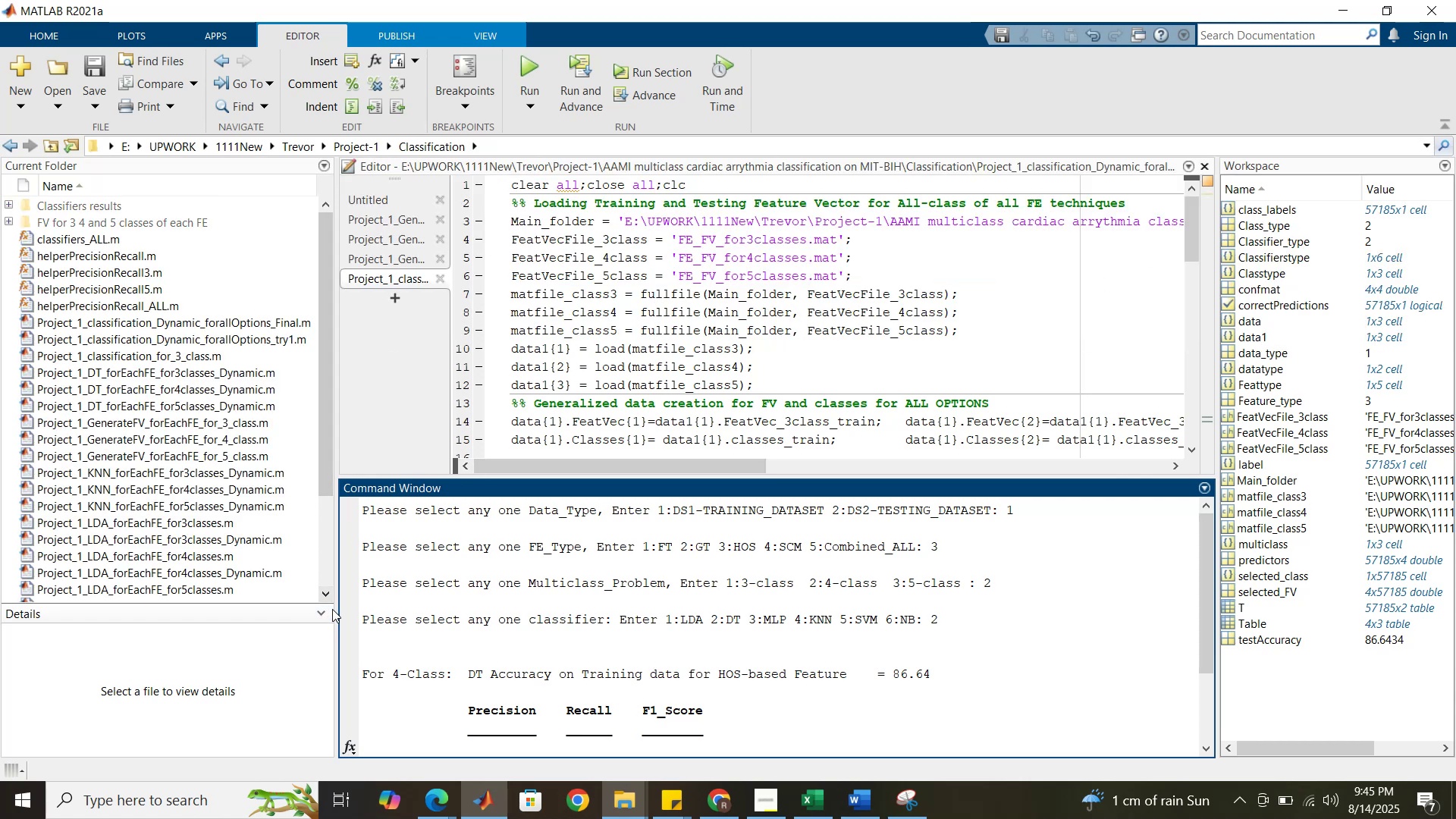 
left_click_drag(start_coordinate=[315, 602], to_coordinate=[326, 752])
 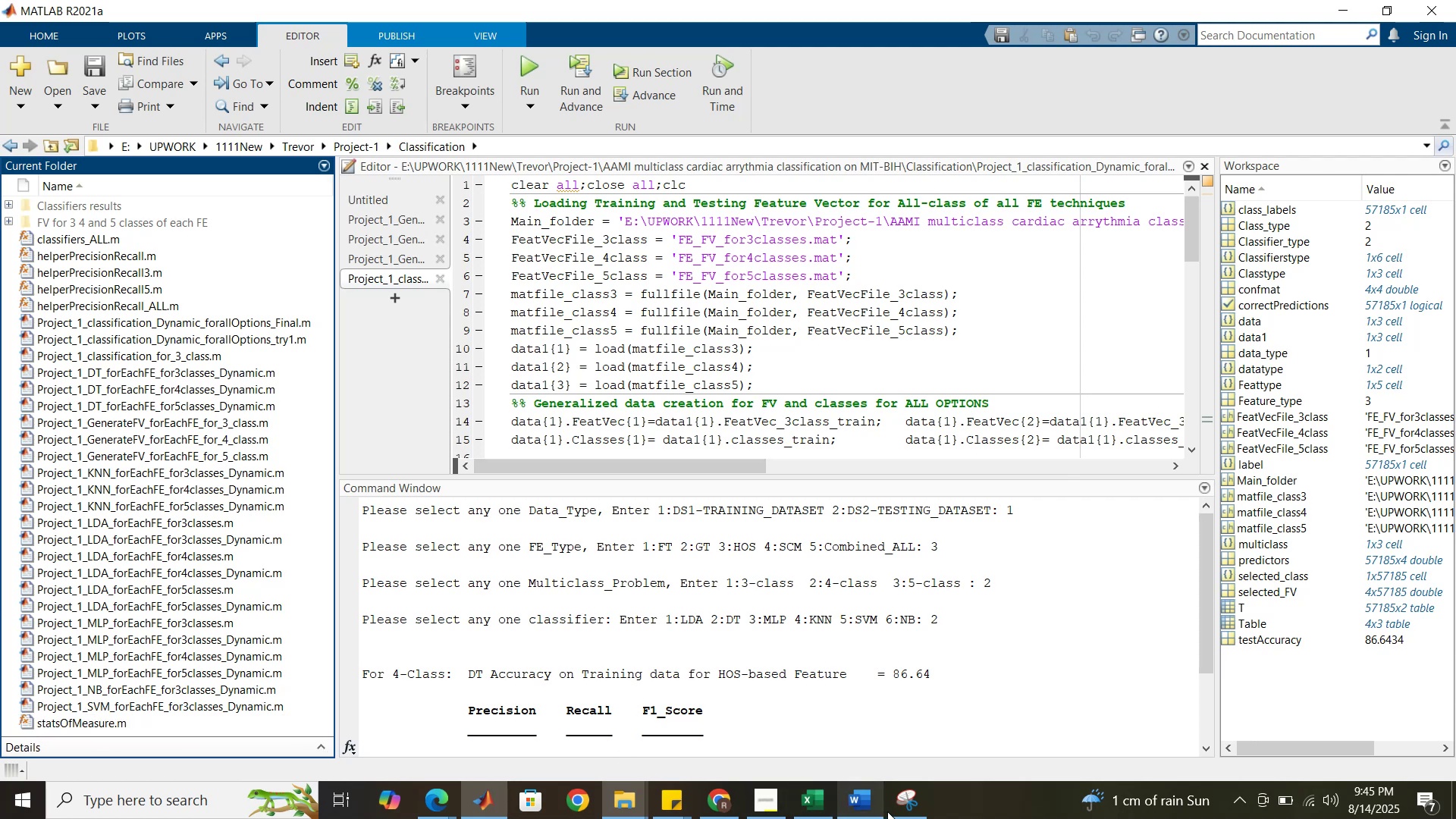 
left_click([902, 810])
 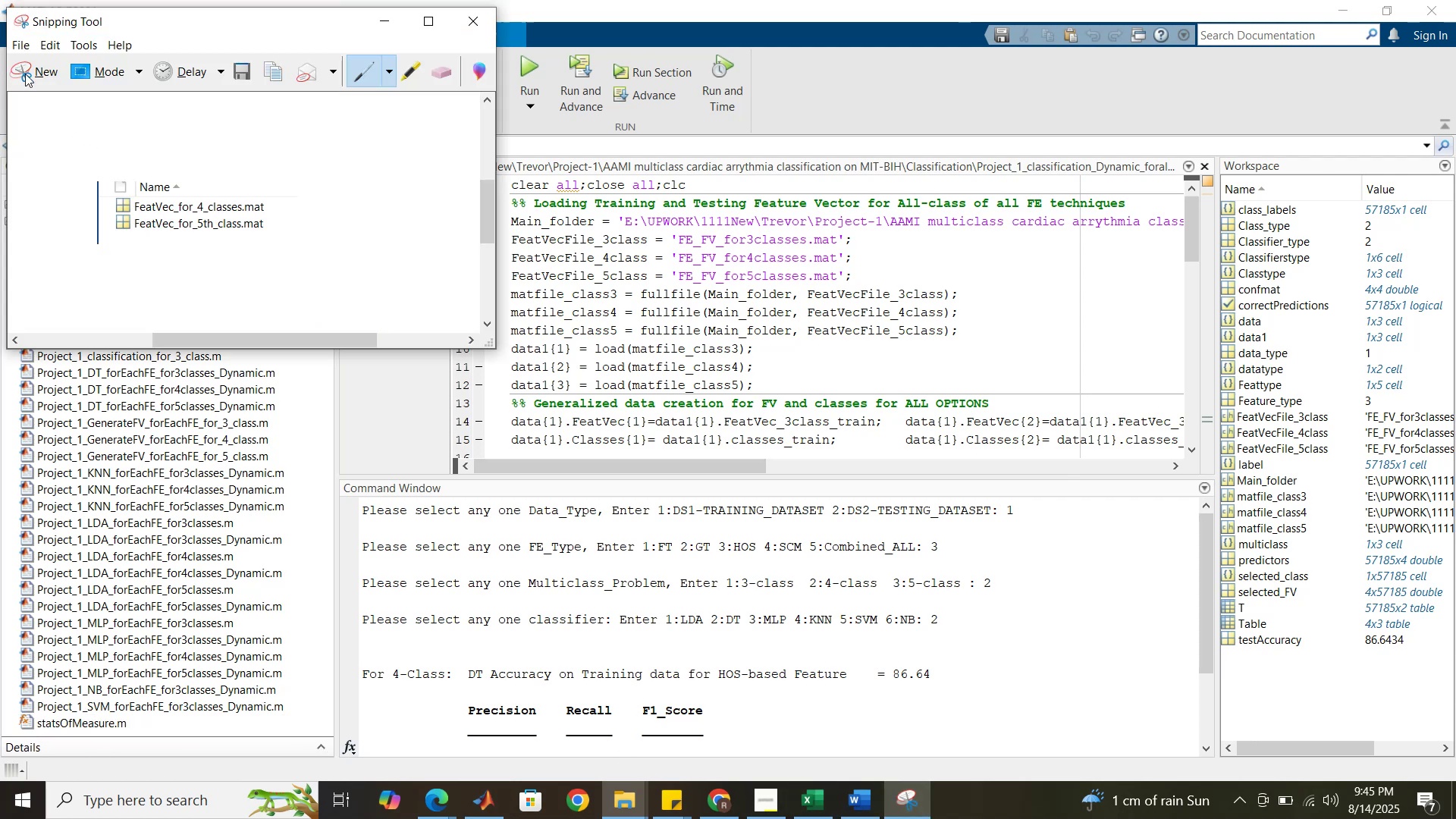 
left_click([30, 73])
 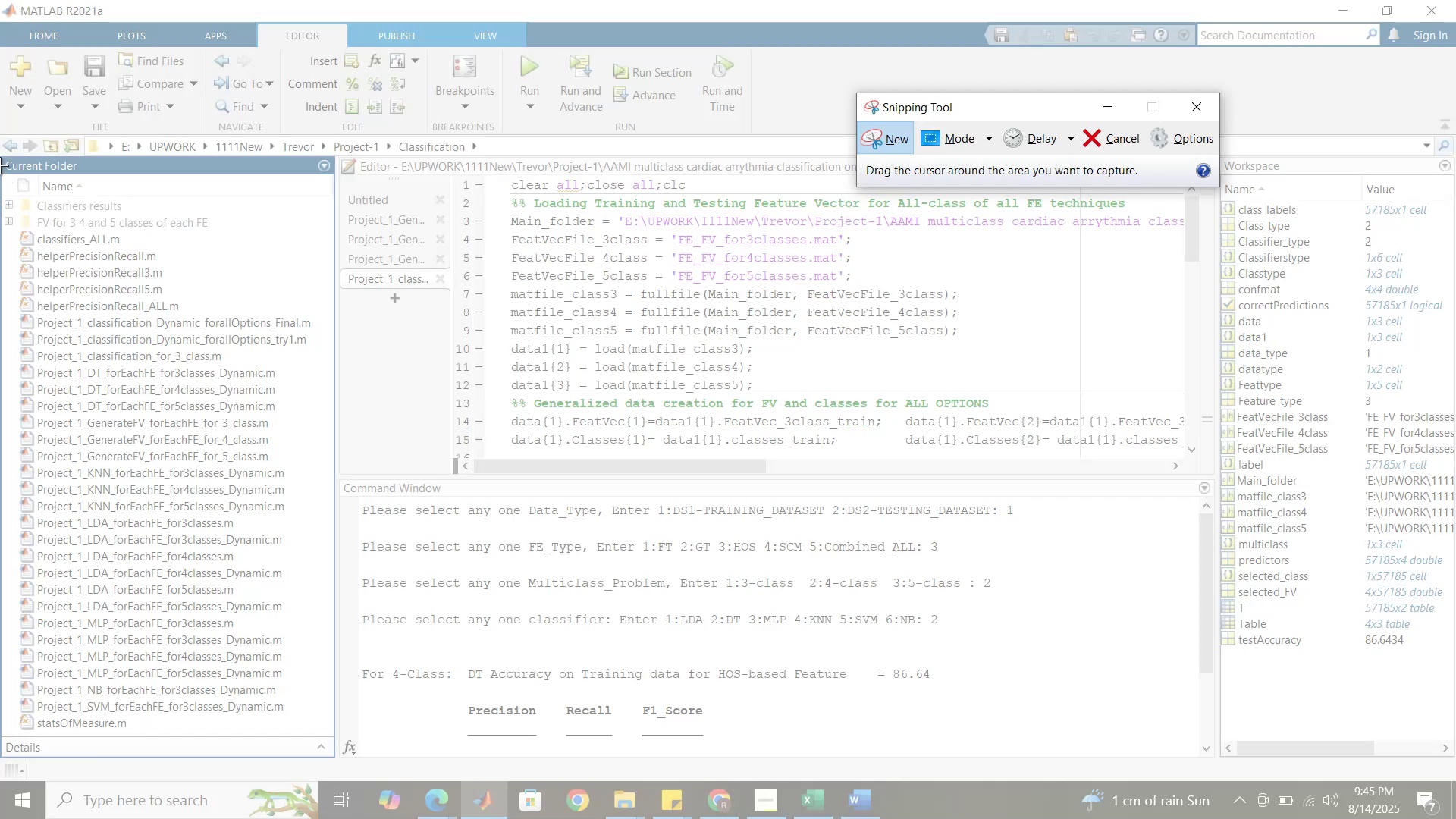 
left_click_drag(start_coordinate=[0, 157], to_coordinate=[271, 448])
 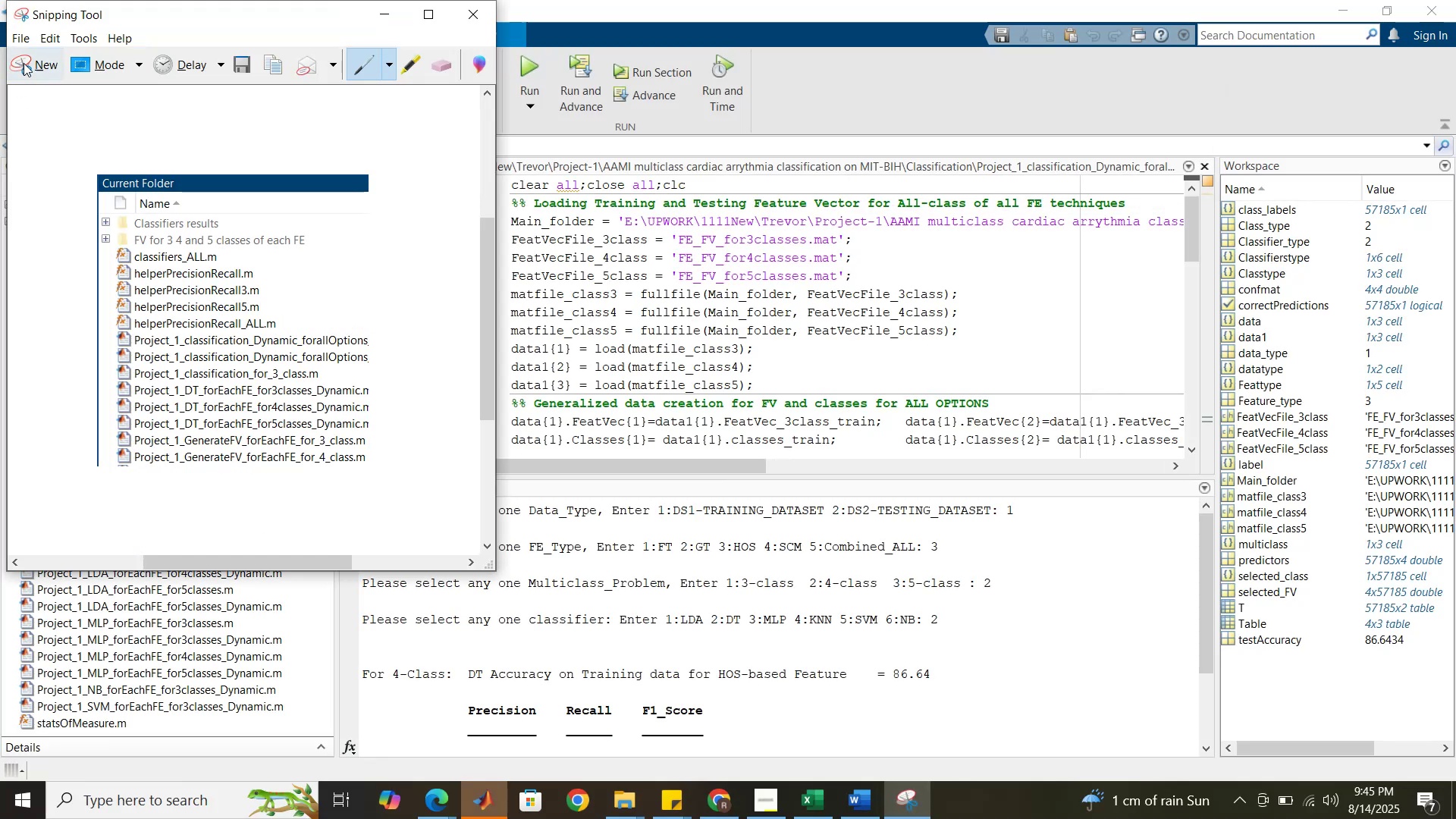 
left_click([32, 65])
 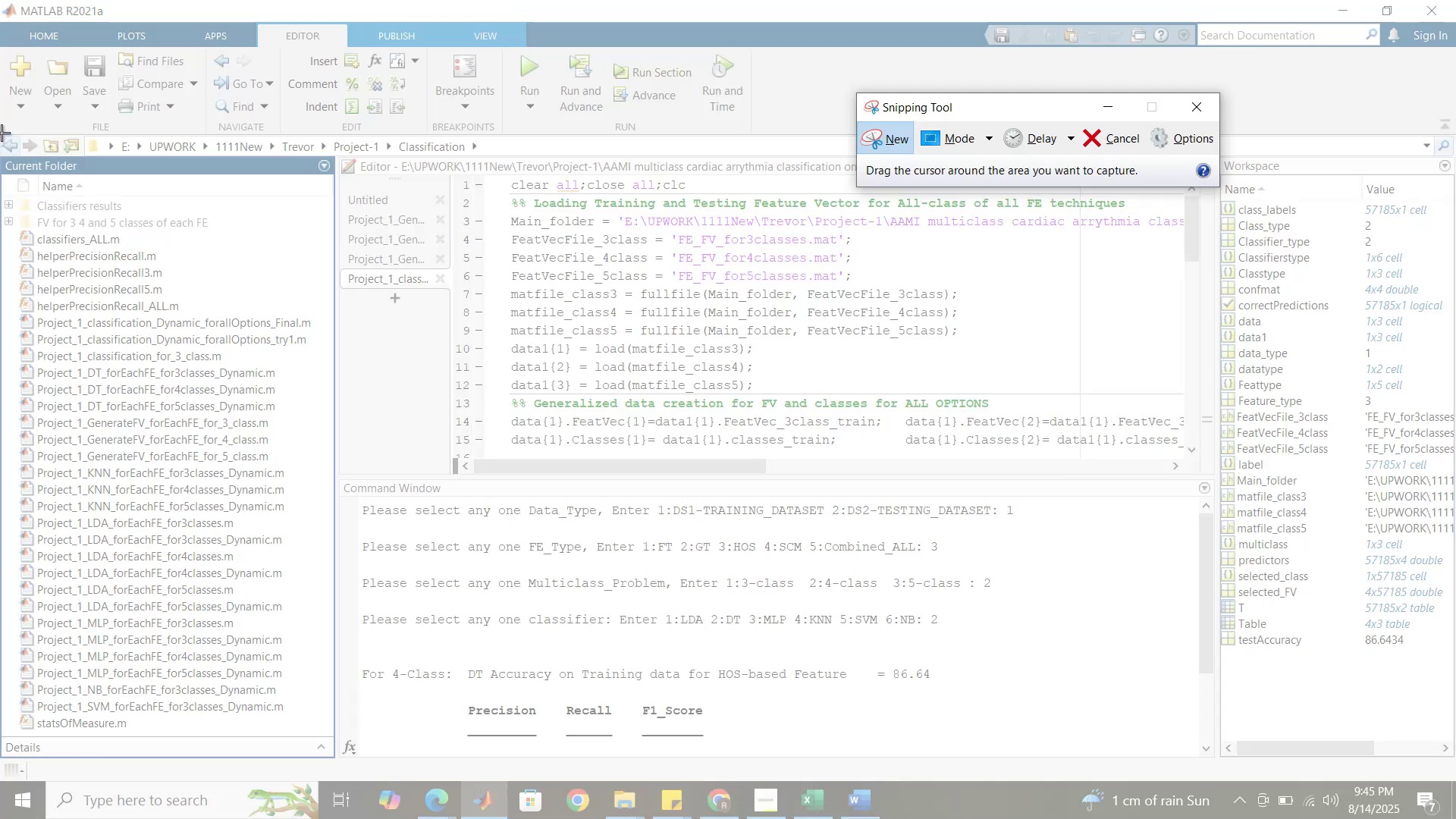 
left_click_drag(start_coordinate=[5, 123], to_coordinate=[473, 760])
 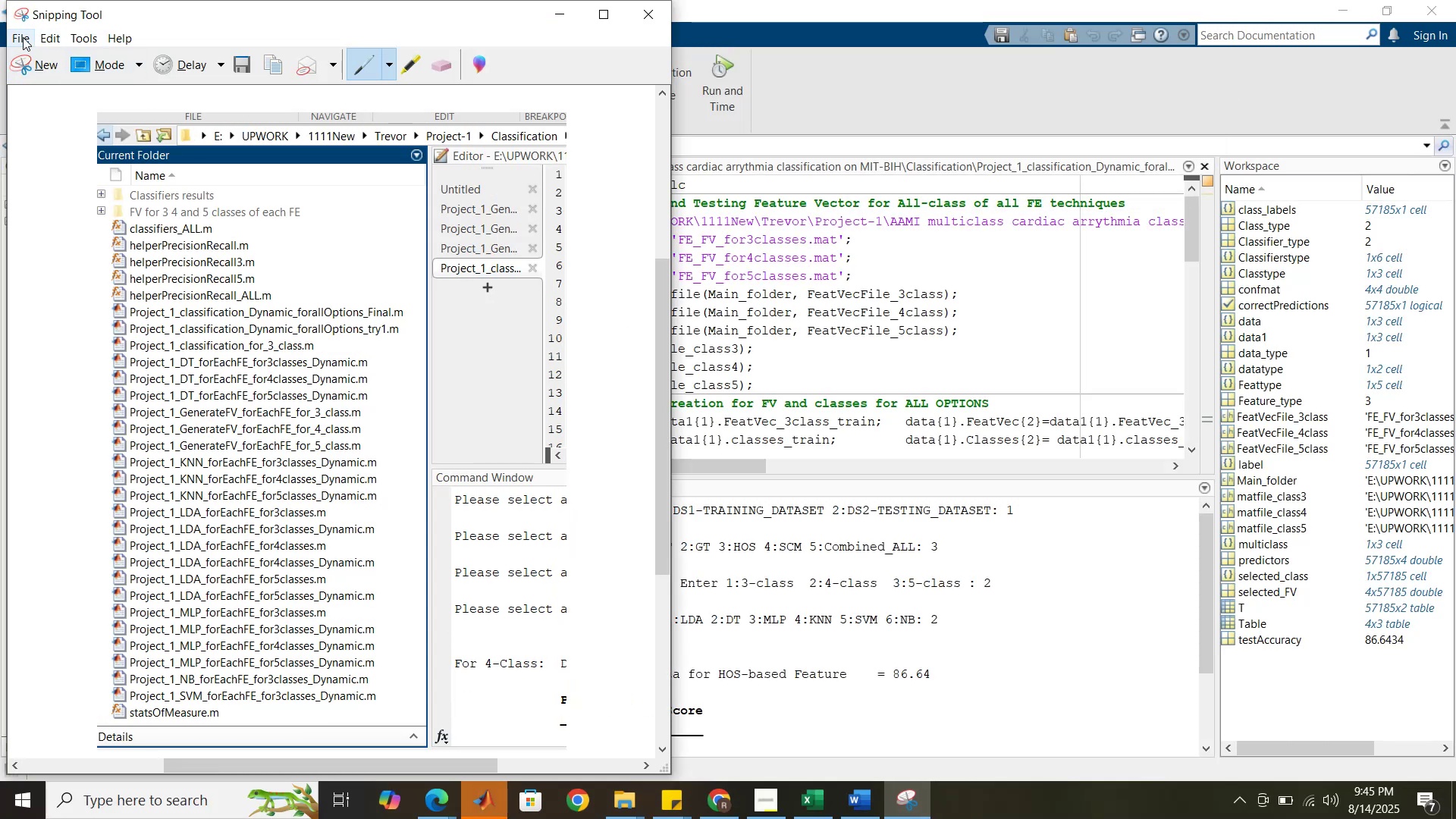 
key(Control+C)
 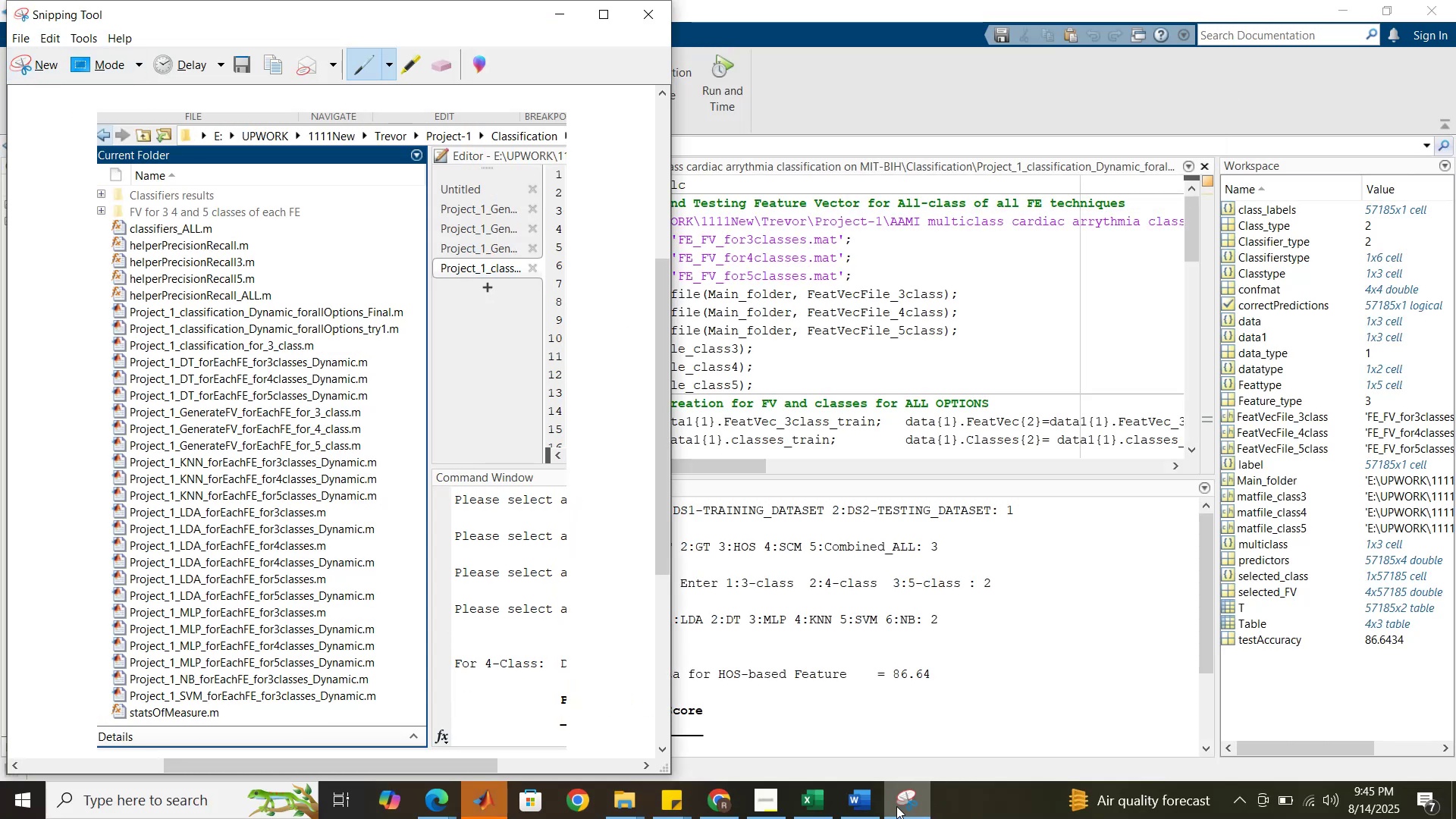 
left_click([872, 804])
 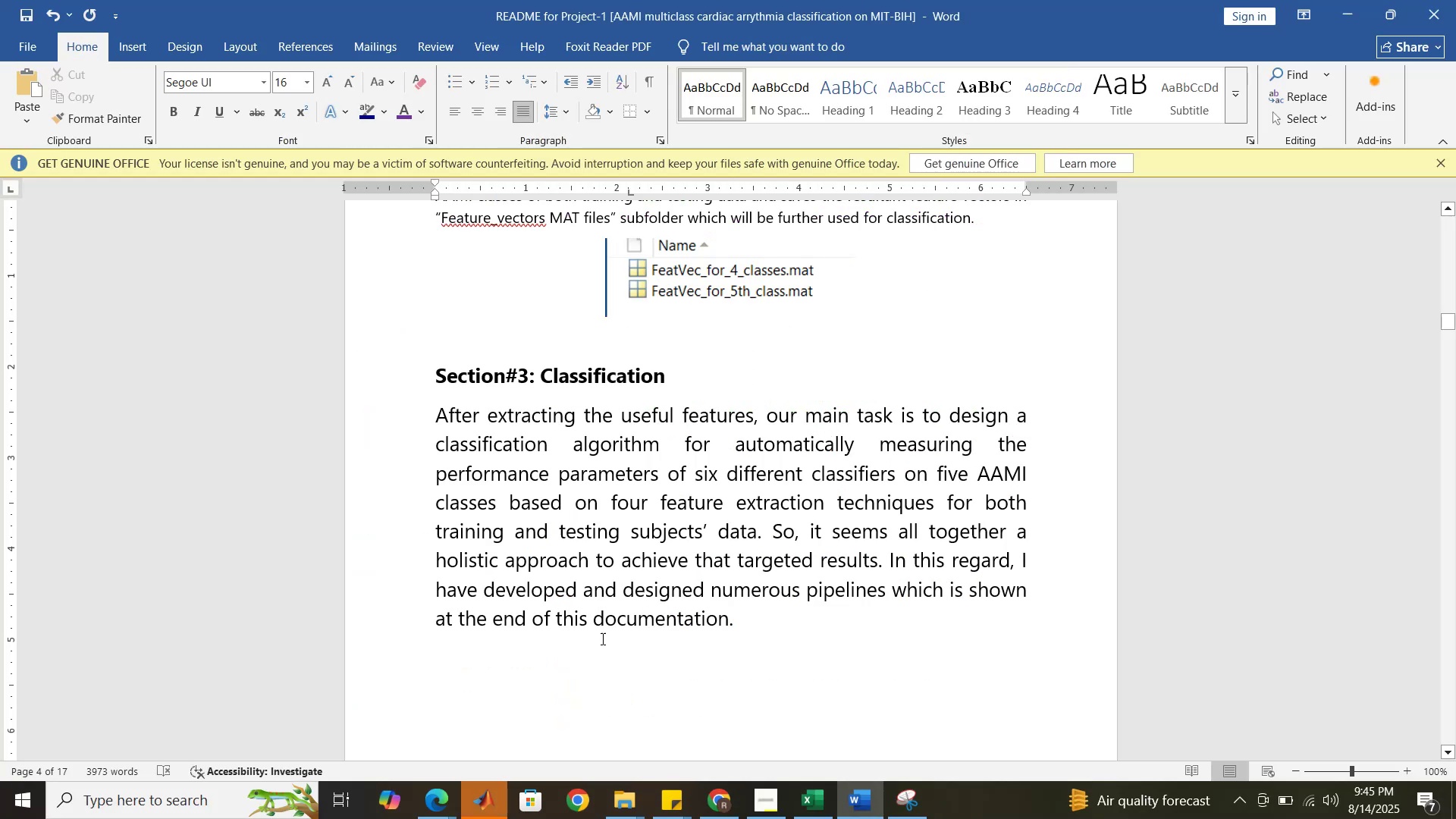 
scroll: coordinate [587, 648], scroll_direction: down, amount: 3.0
 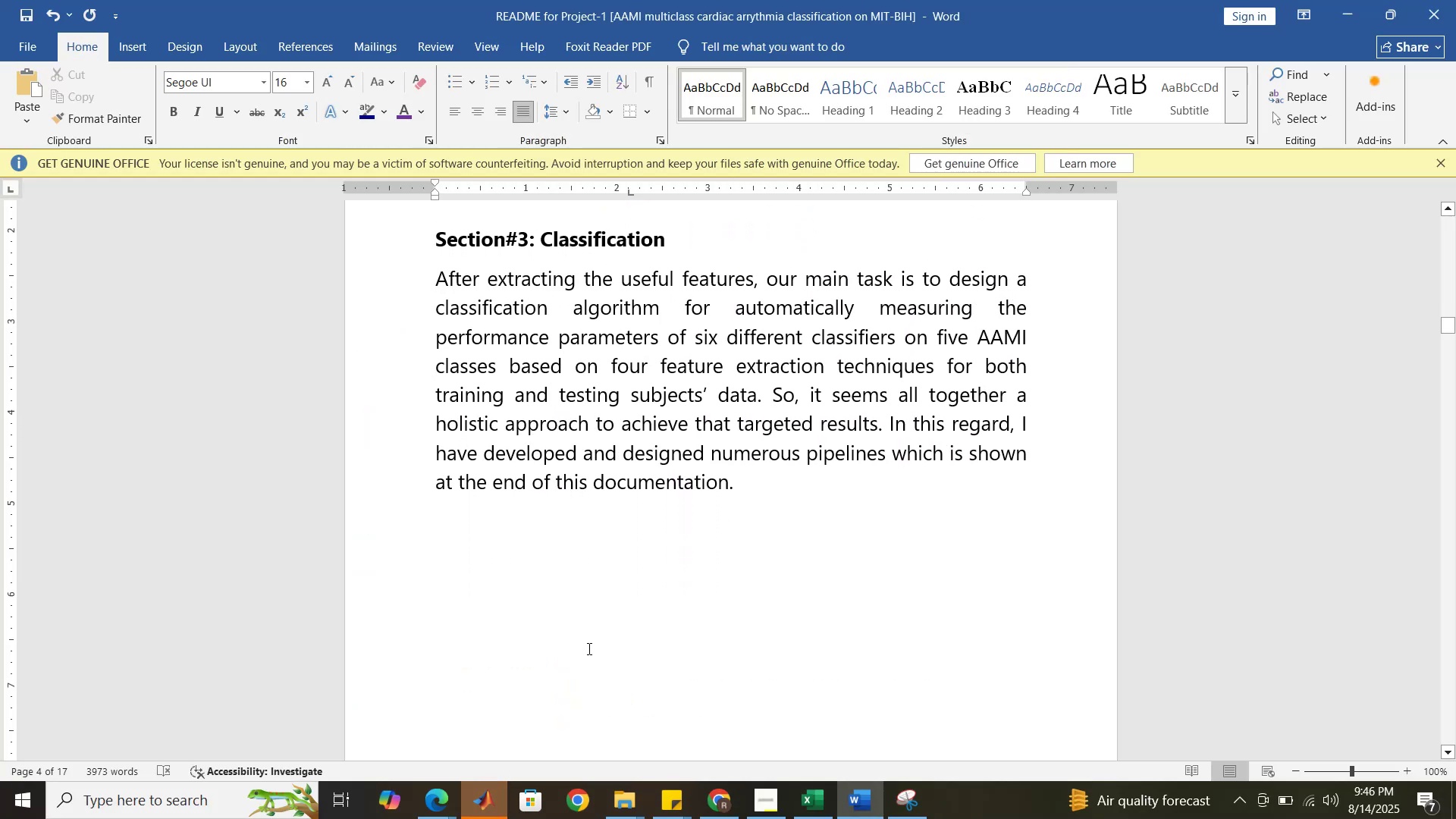 
key(Enter)
 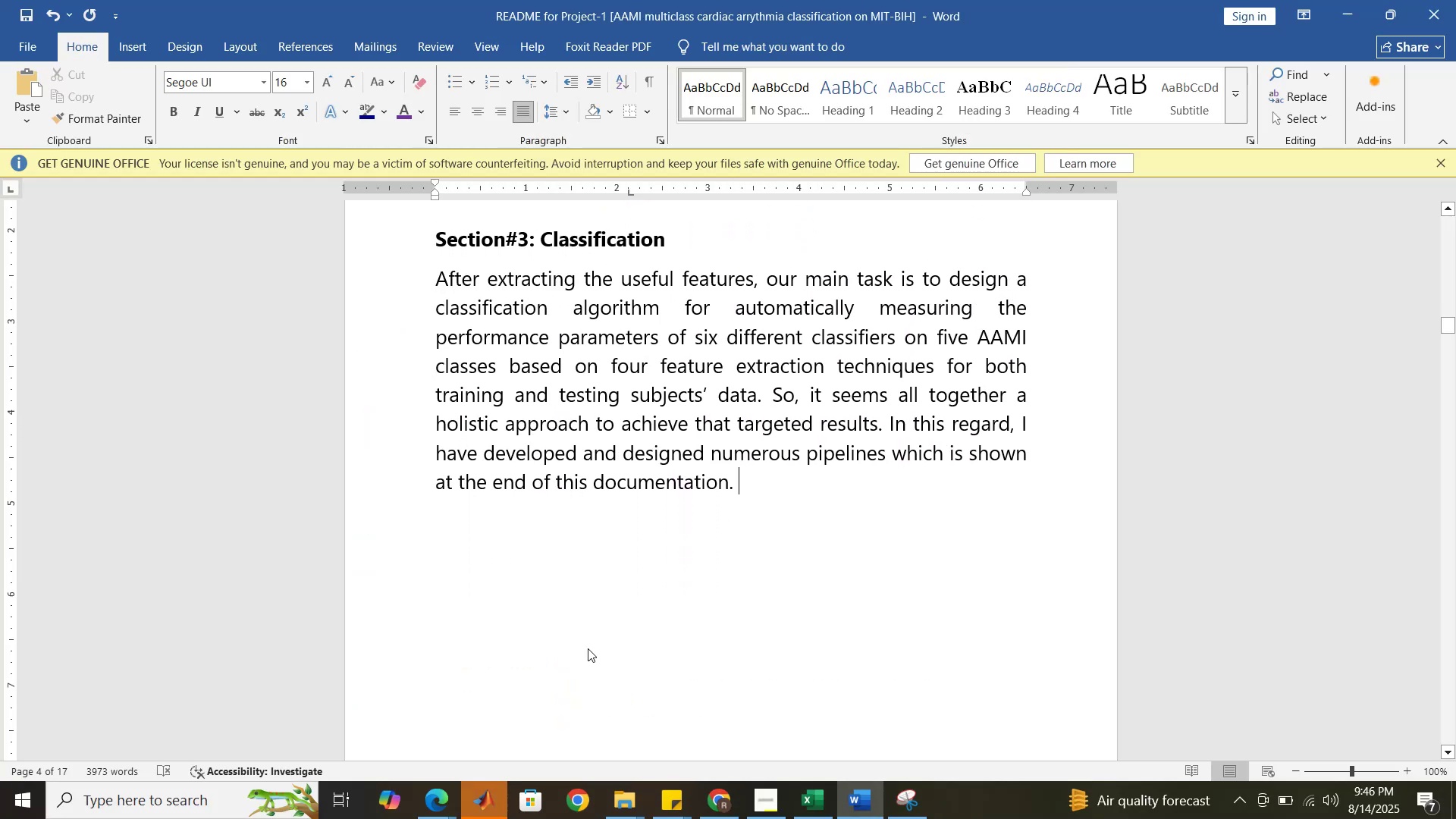 
key(Enter)
 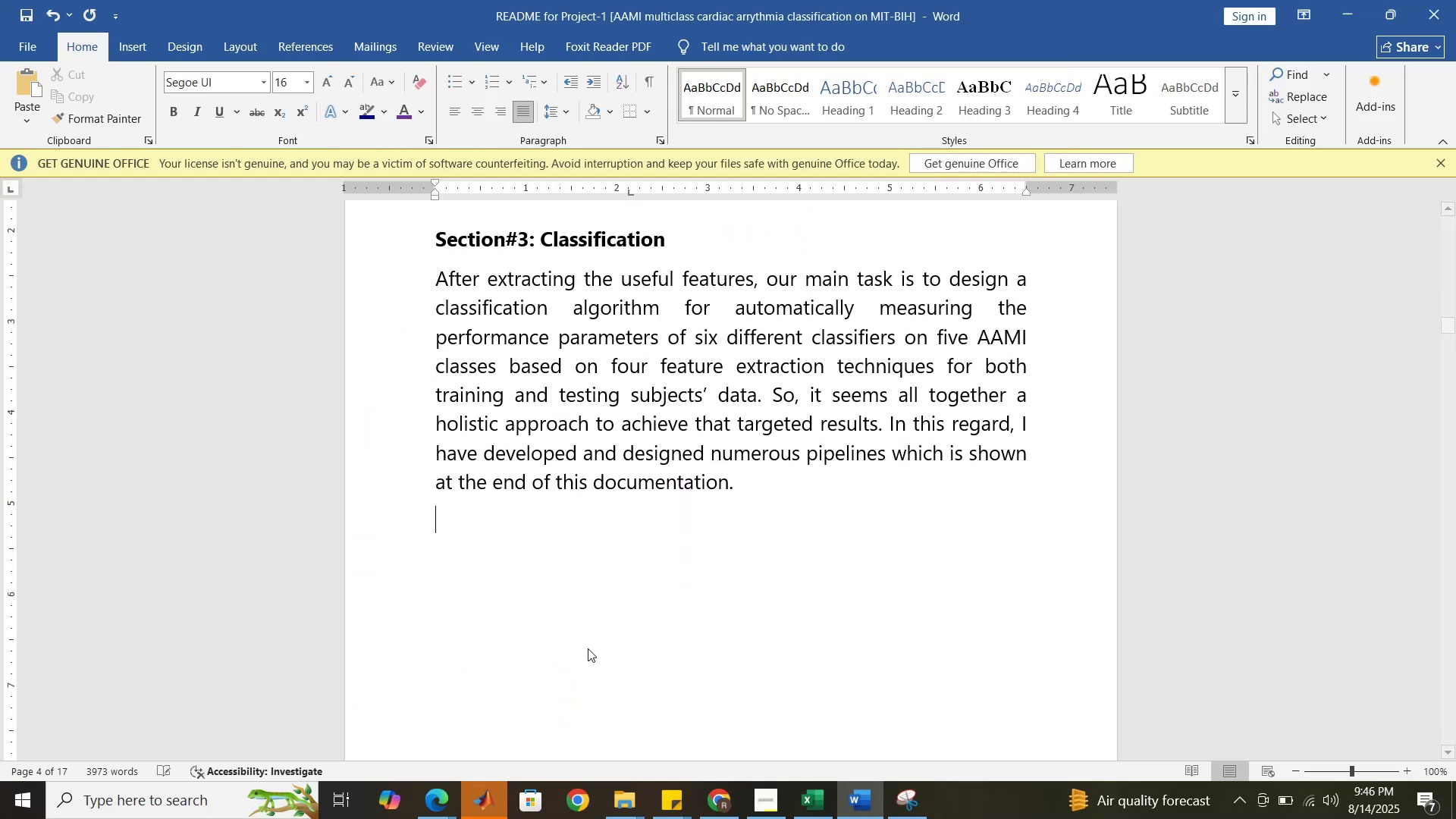 
hold_key(key=Enter, duration=0.89)
 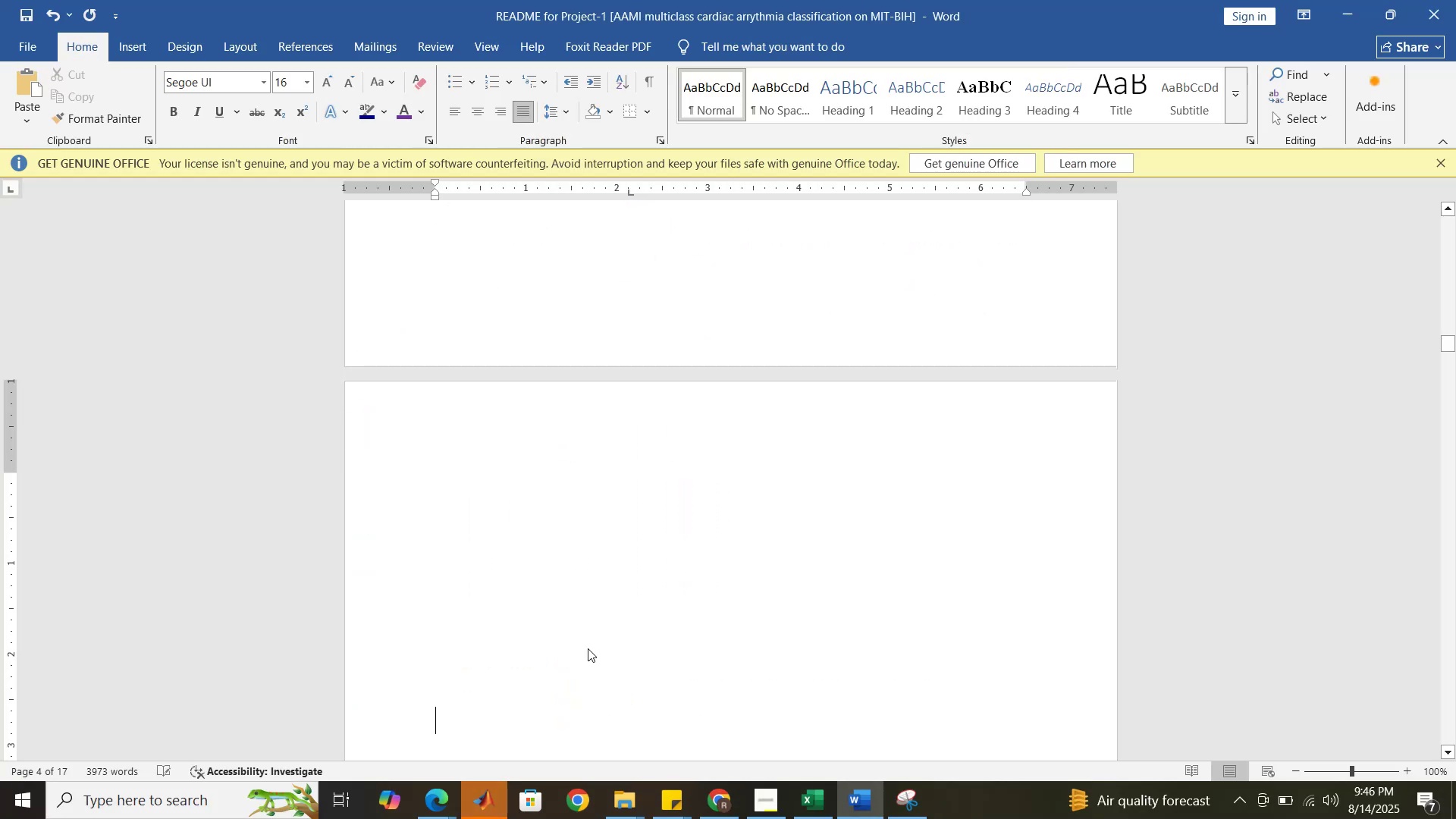 
key(Control+V)
 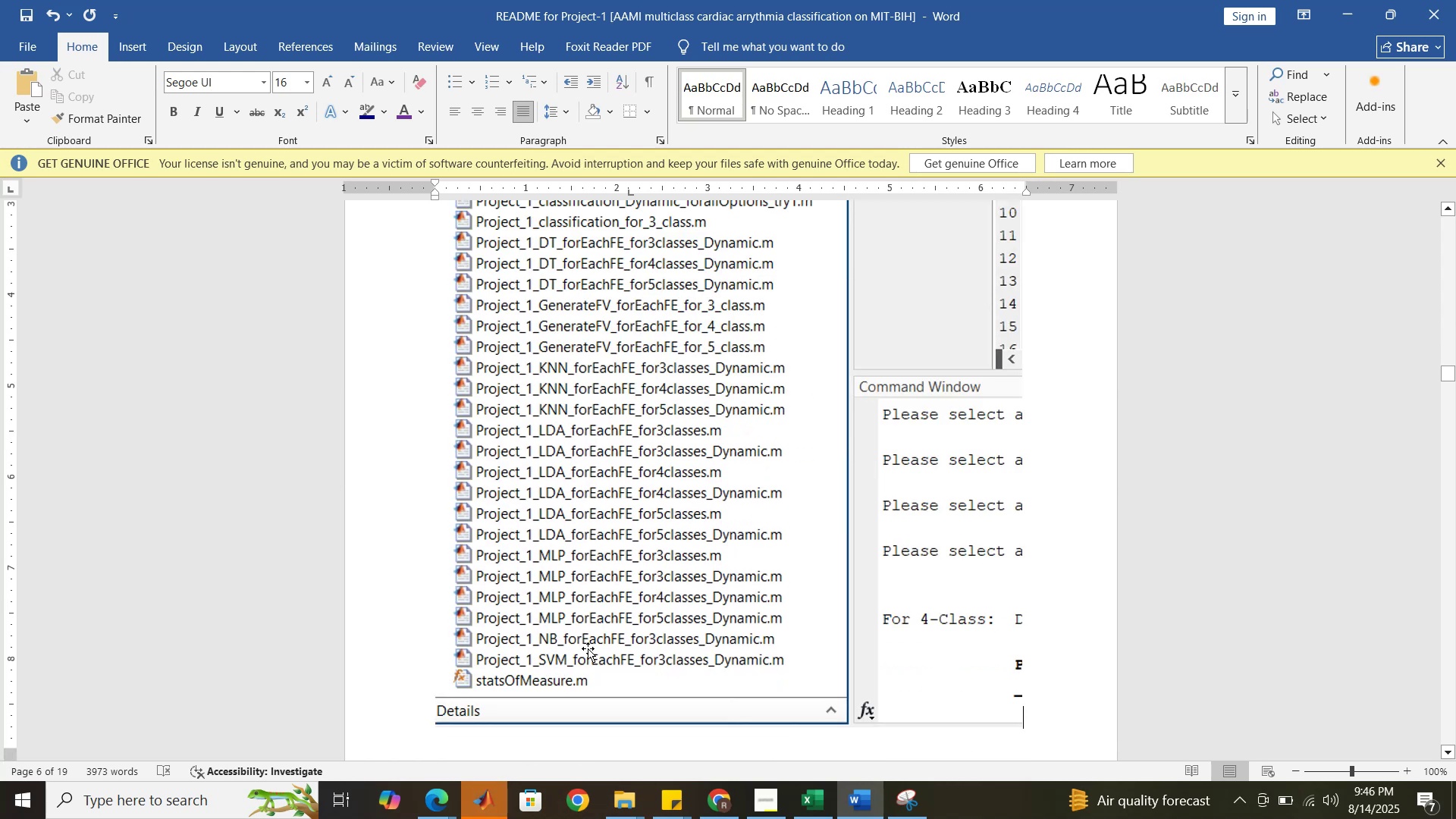 
scroll: coordinate [604, 413], scroll_direction: up, amount: 49.0
 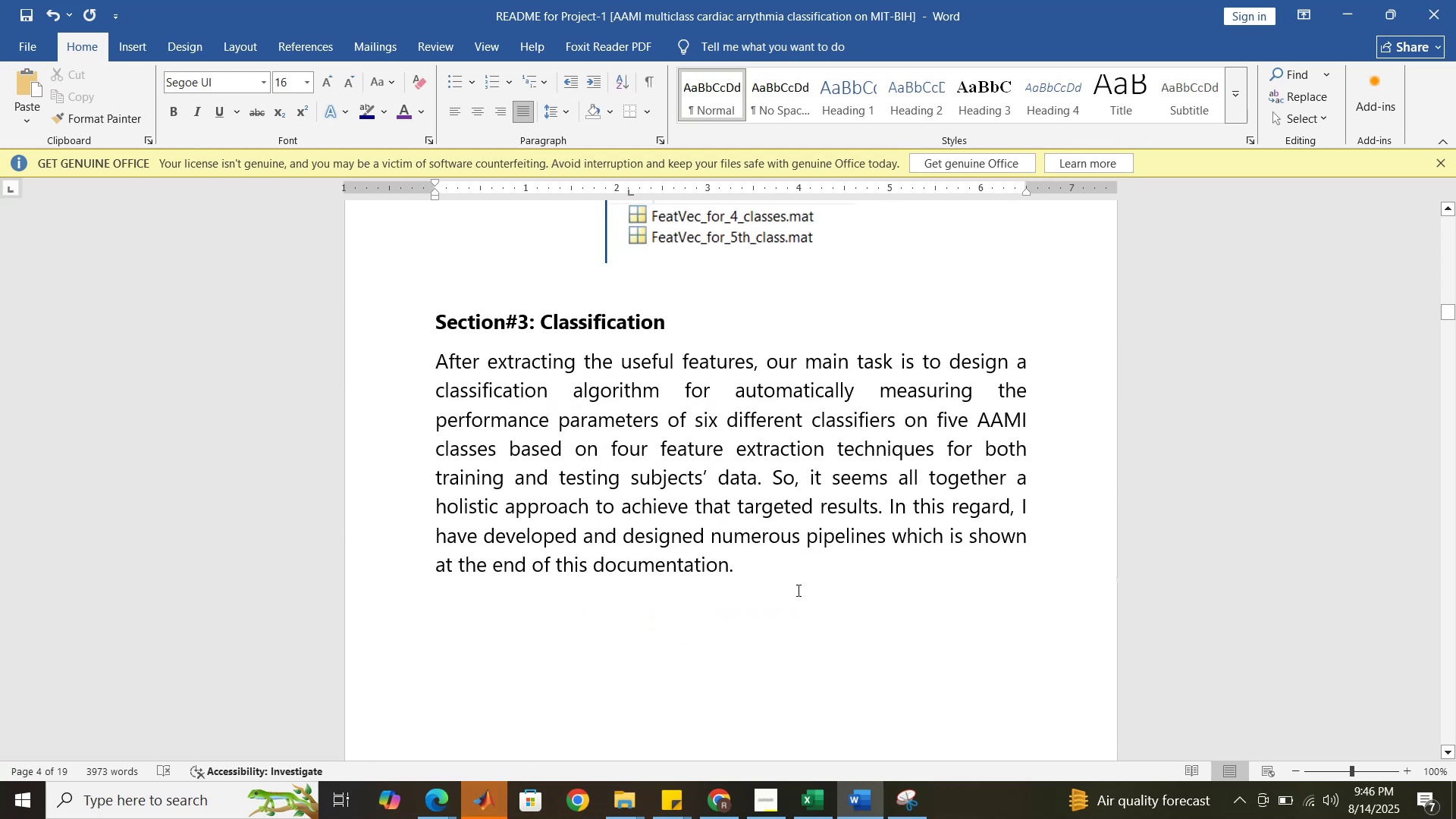 
left_click([799, 571])
 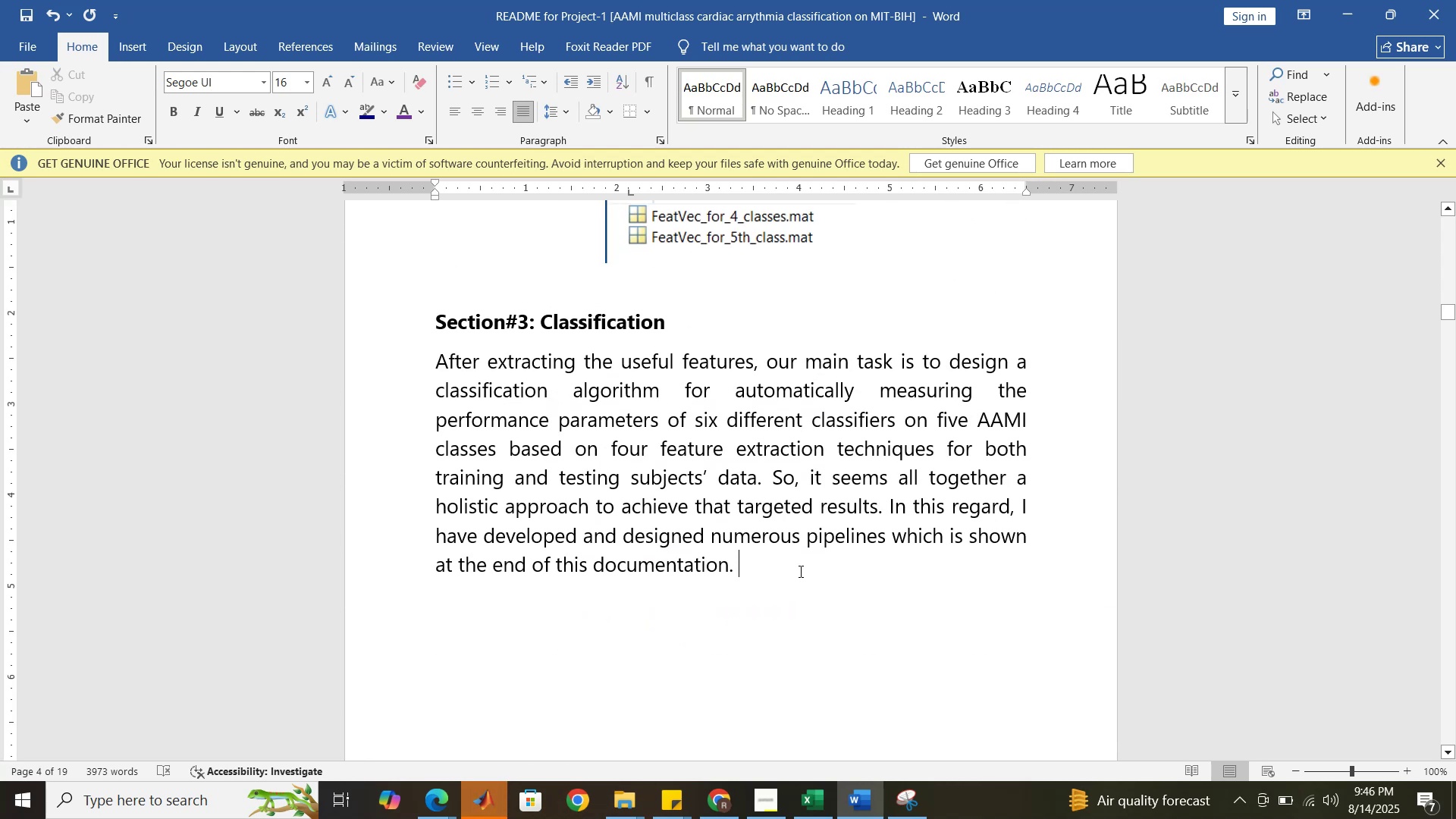 
type( However, to results the)
 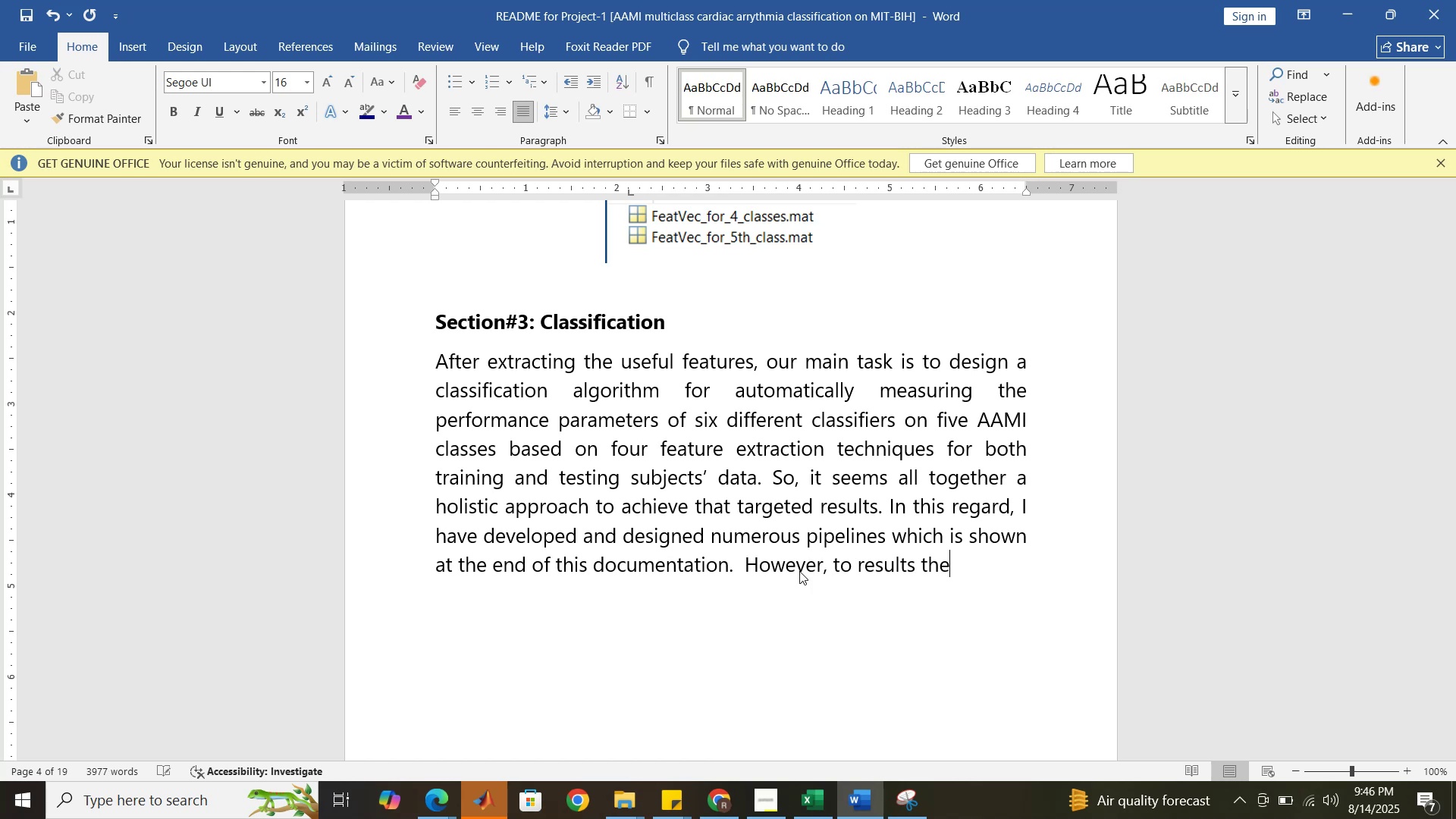 
wait(5.61)
 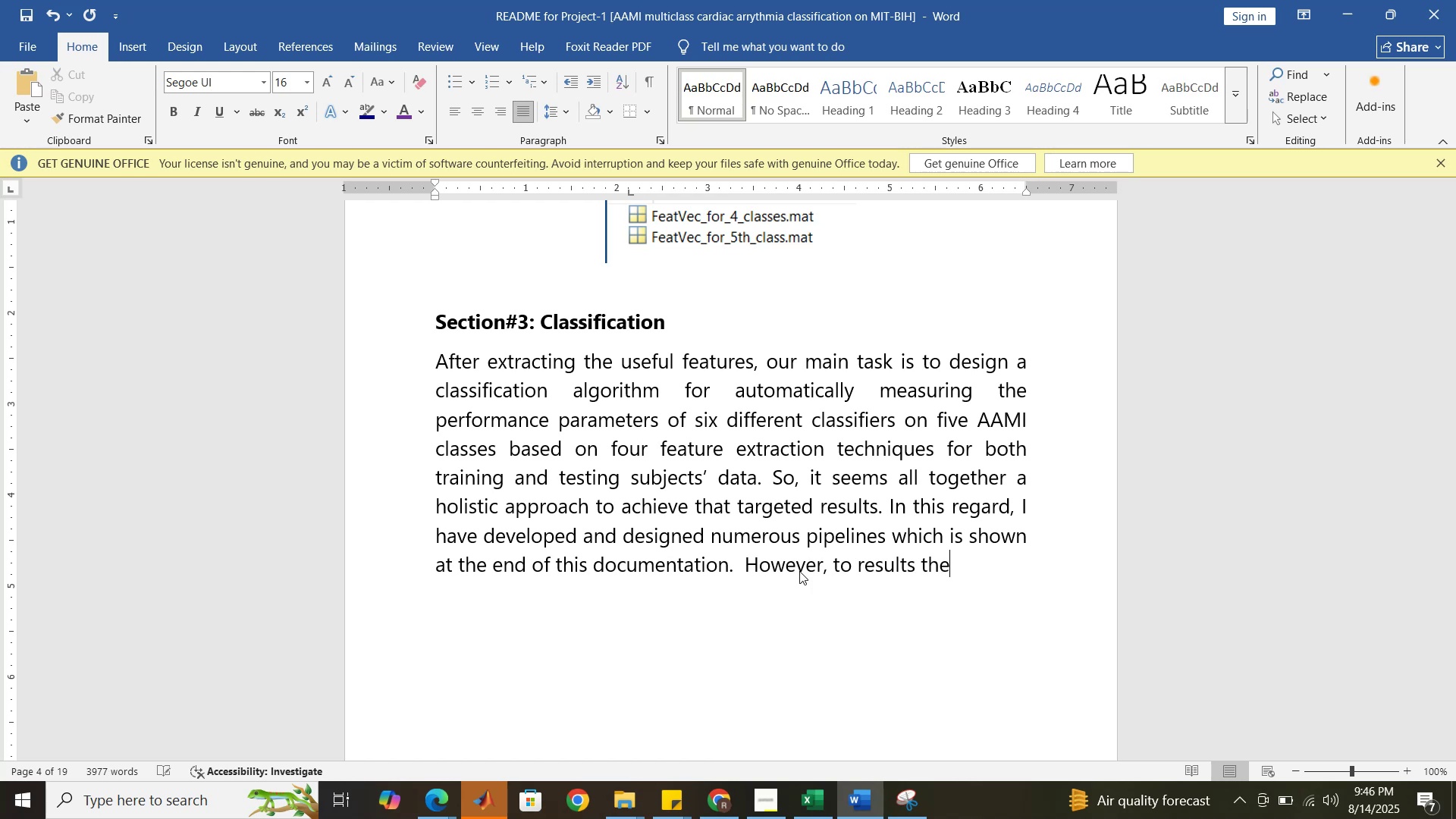 
left_click([858, 568])
 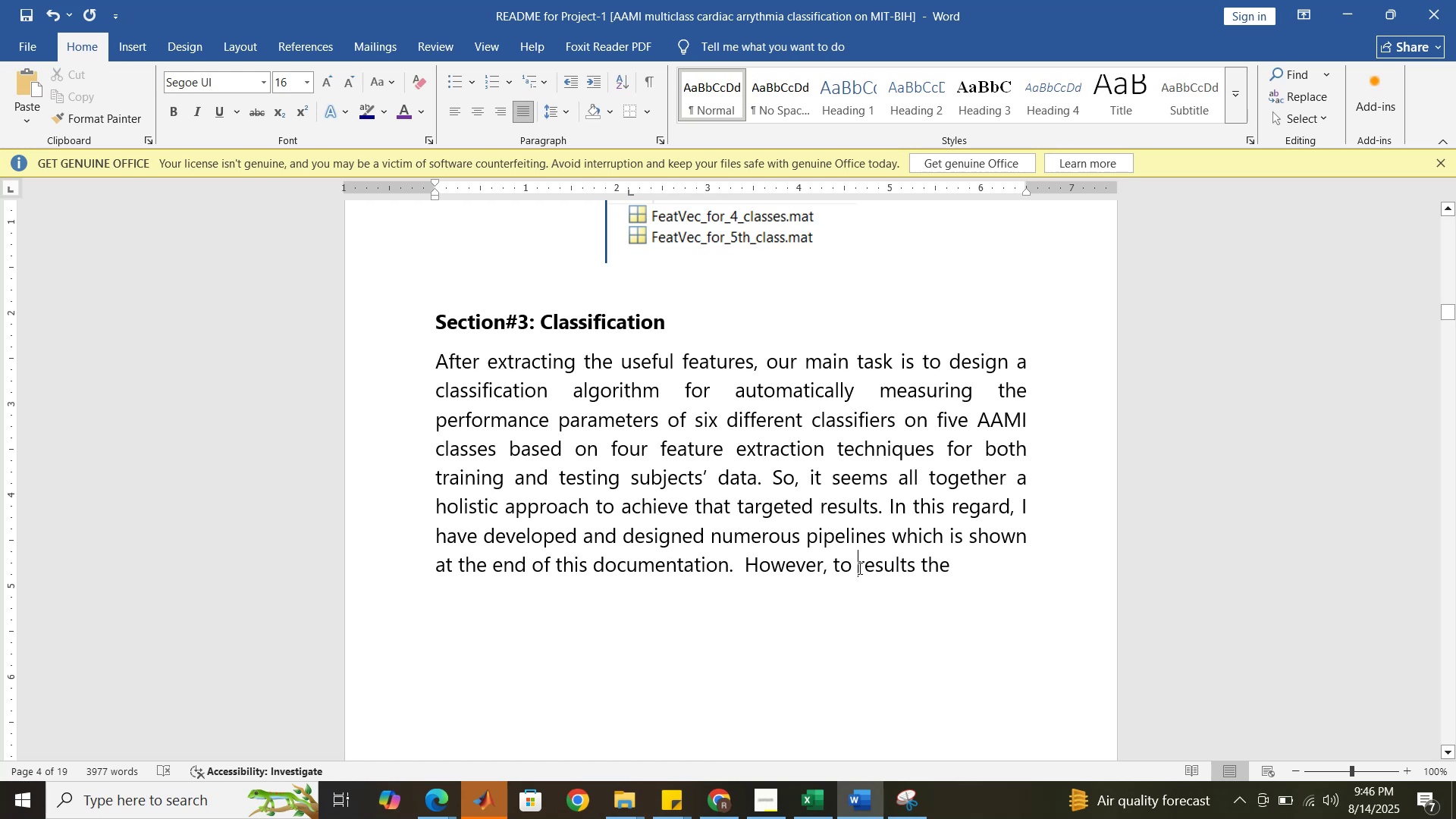 
type(pre)
key(Backspace)
key(Backspace)
key(Backspace)
type(repree)
key(Backspace)
type(sents ine)
key(Backspace)
key(Backspace)
key(Backspace)
type(the rsuls )
key(Backspace)
key(Backspace)
key(Backspace)
key(Backspace)
key(Backspace)
key(Backspace)
 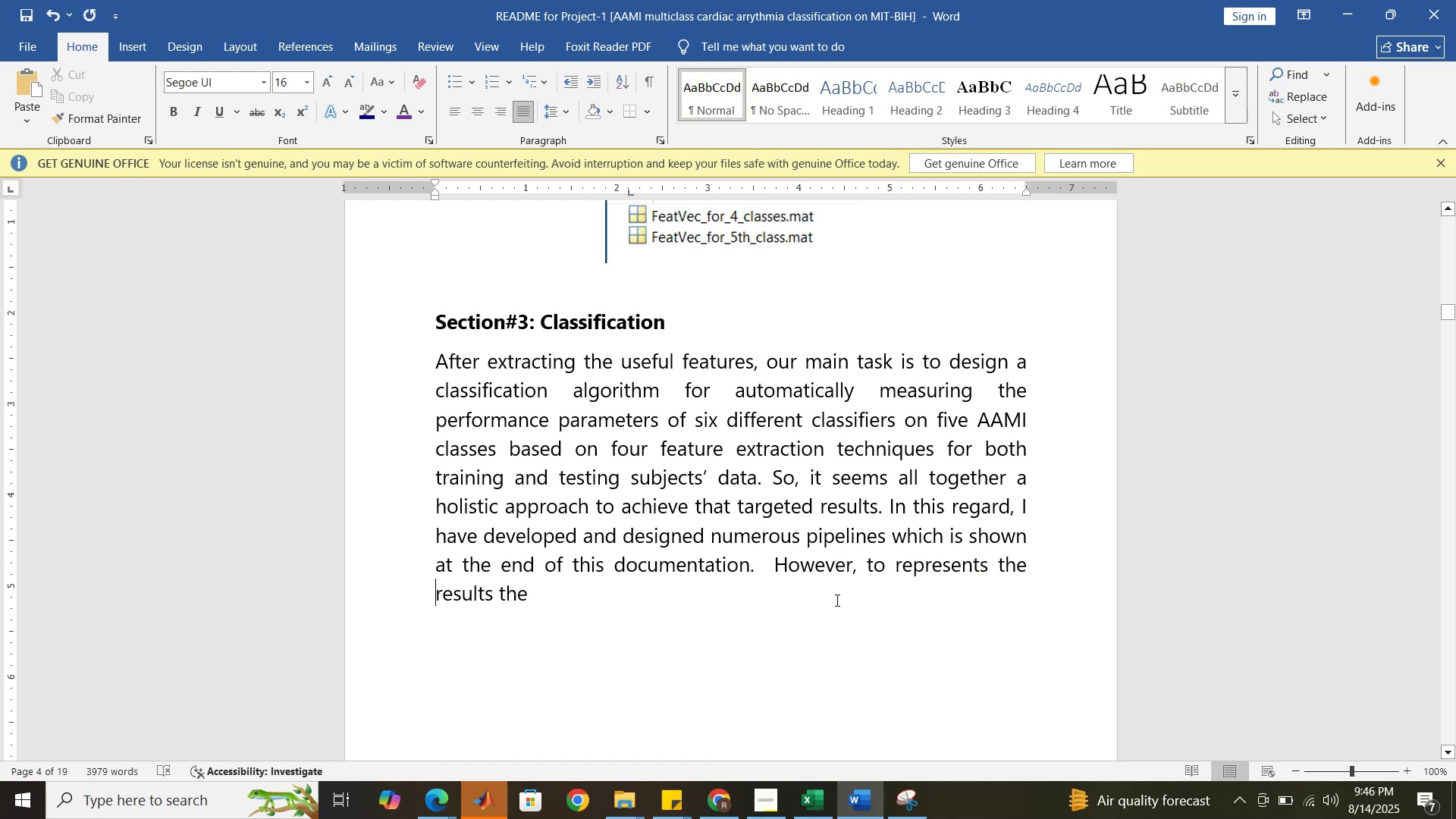 
left_click([836, 600])
 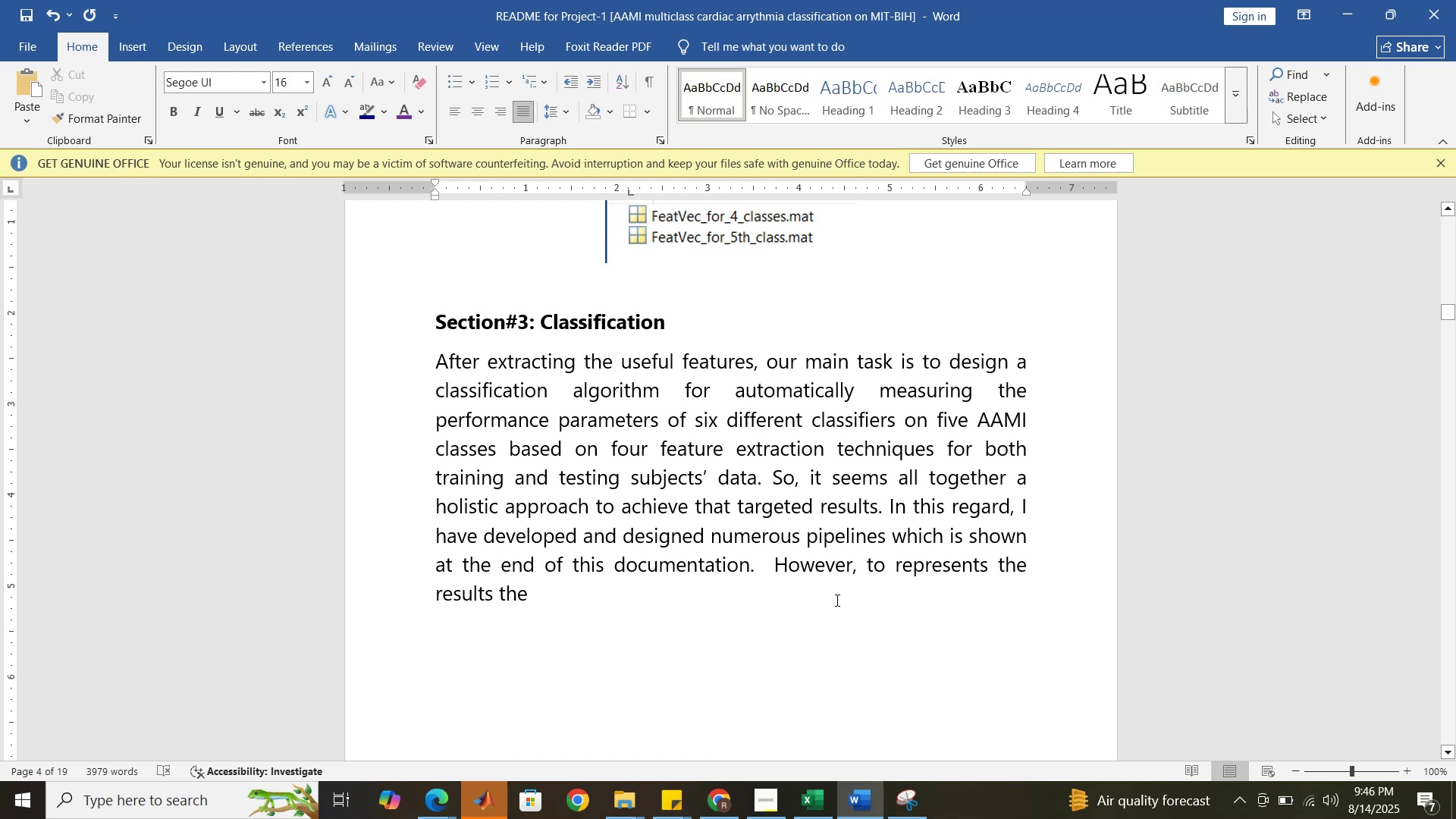 
key(Backspace)
key(Backspace)
key(Backspace)
type(in a )
 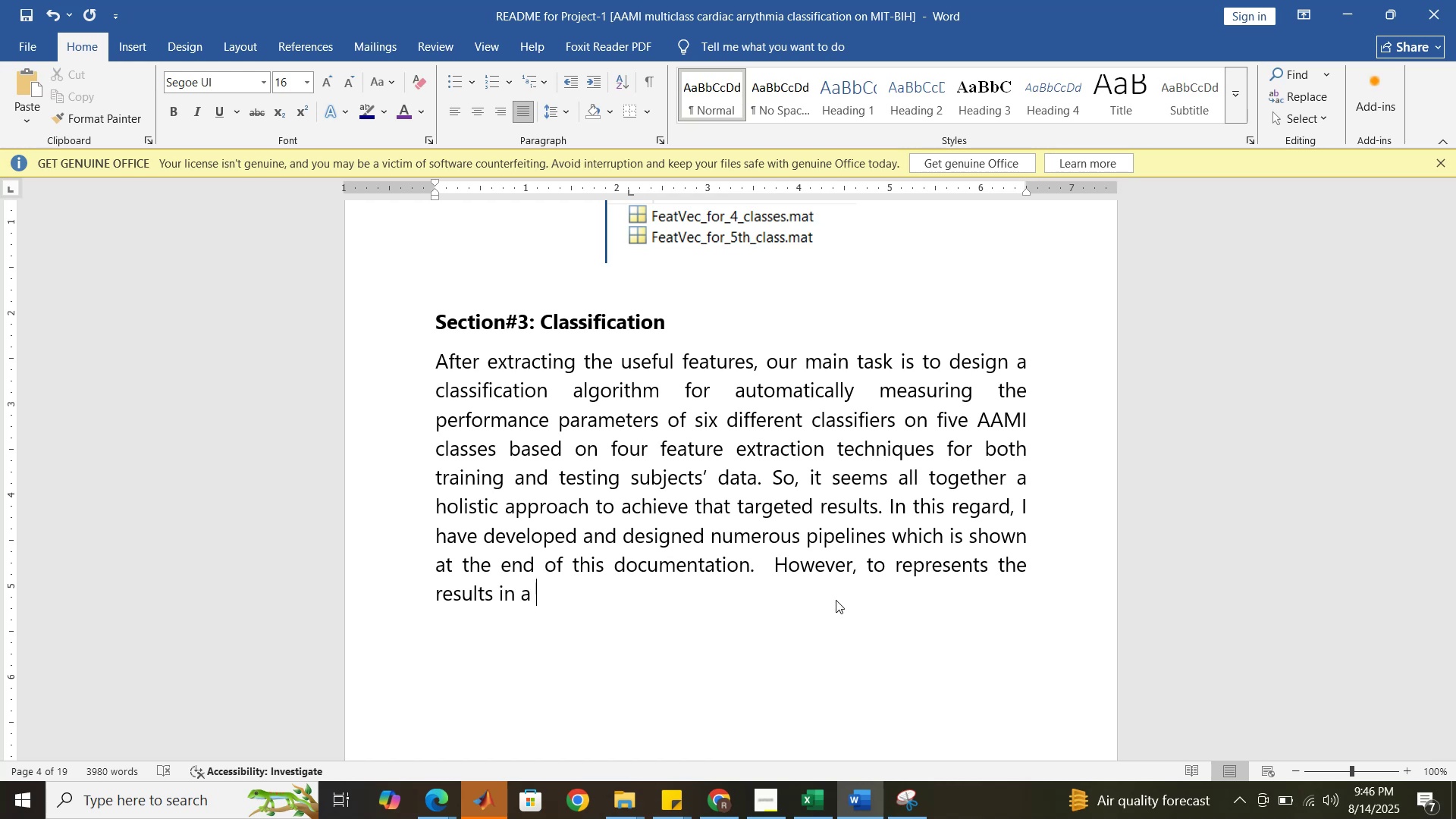 
wait(7.09)
 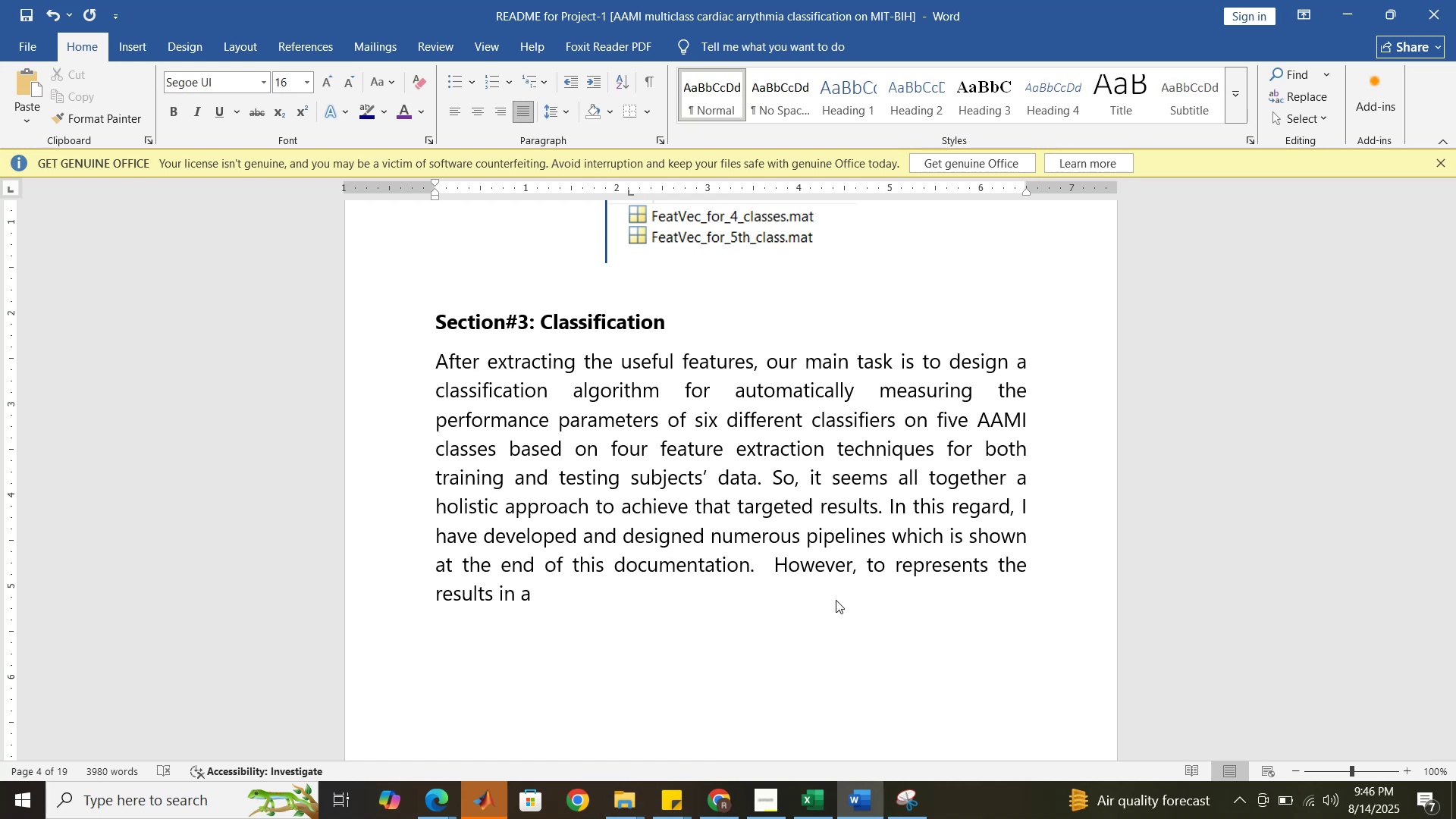 
type(summarized way )
 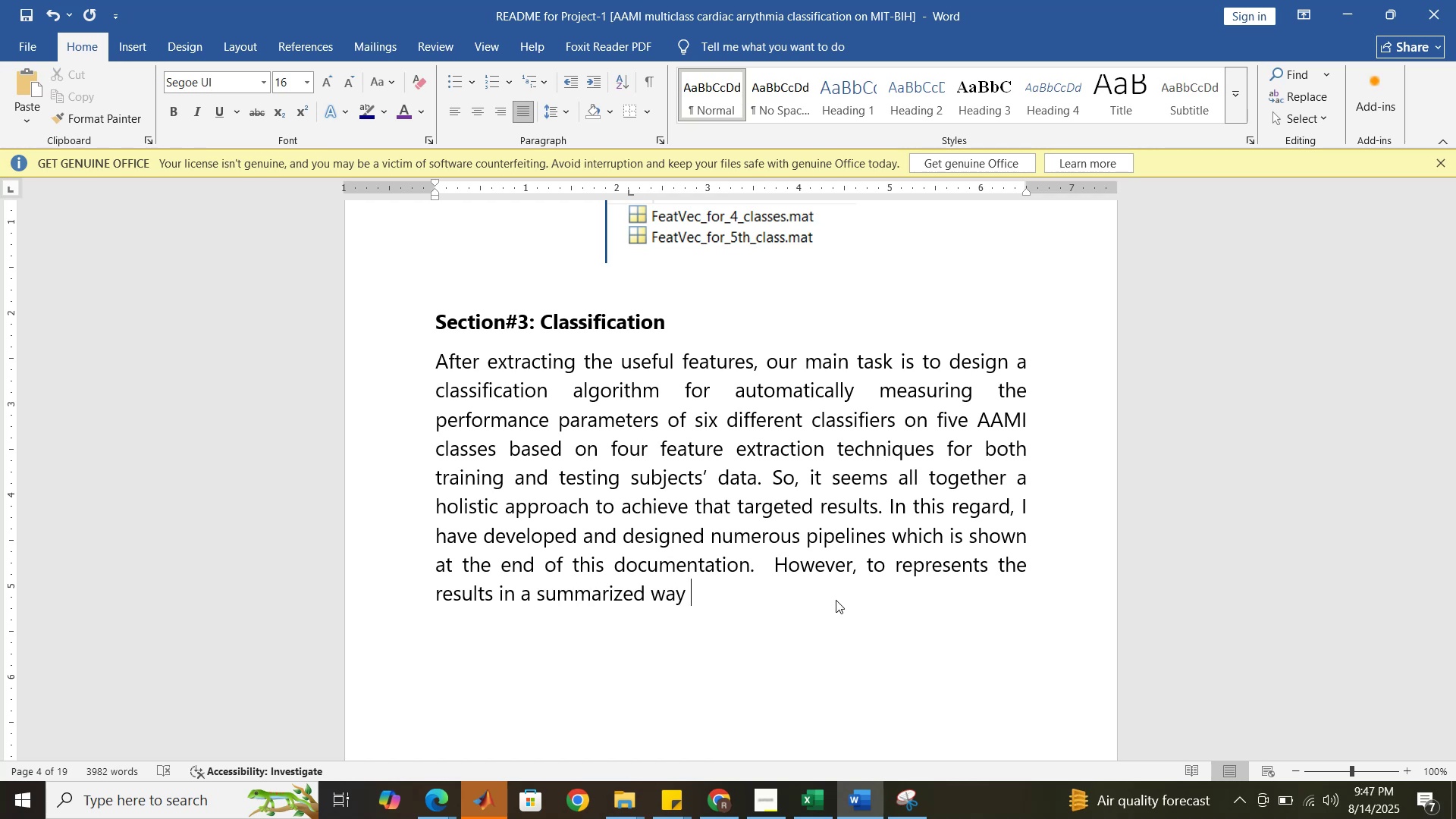 
wait(6.42)
 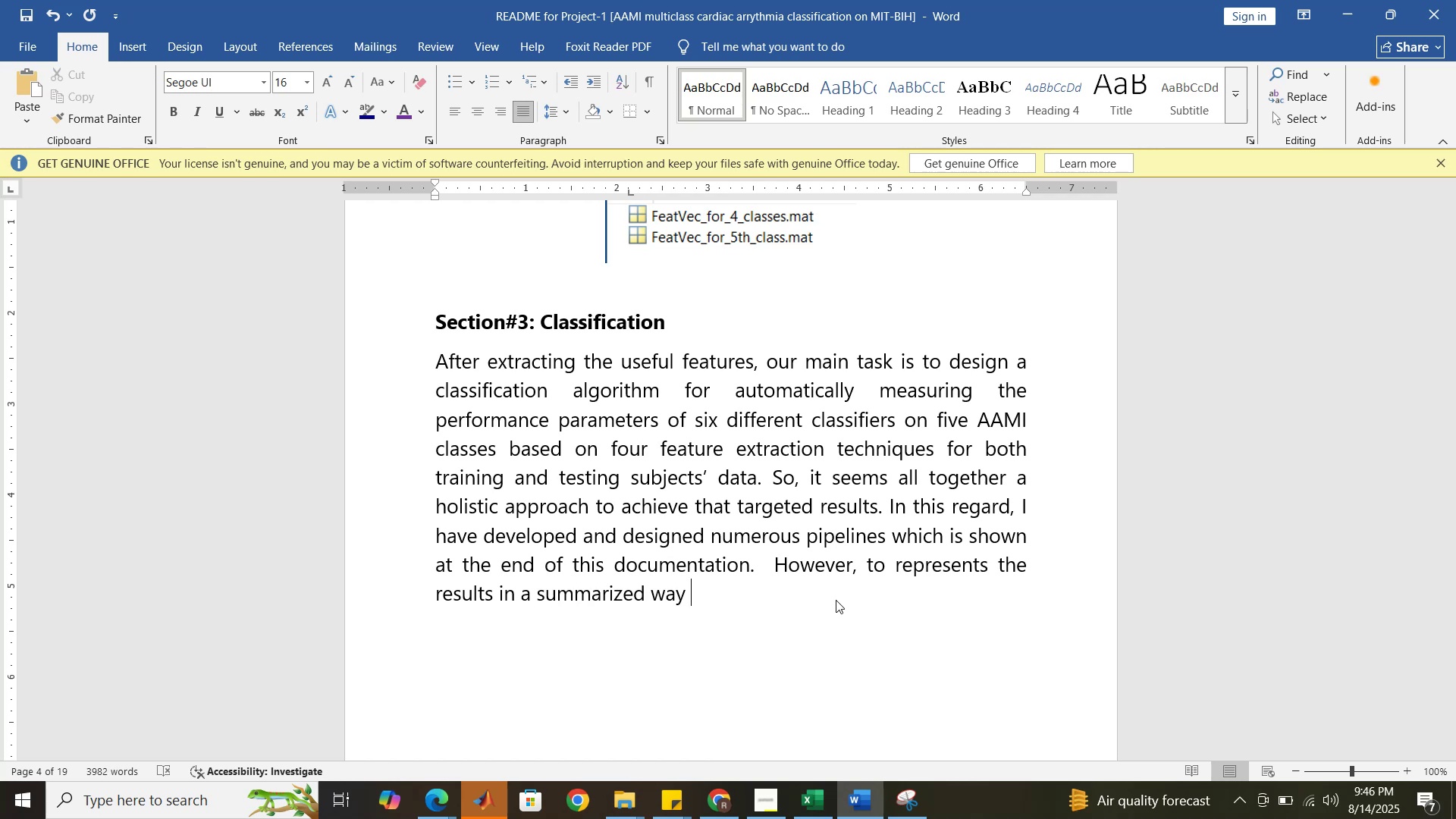 
left_click([487, 792])
 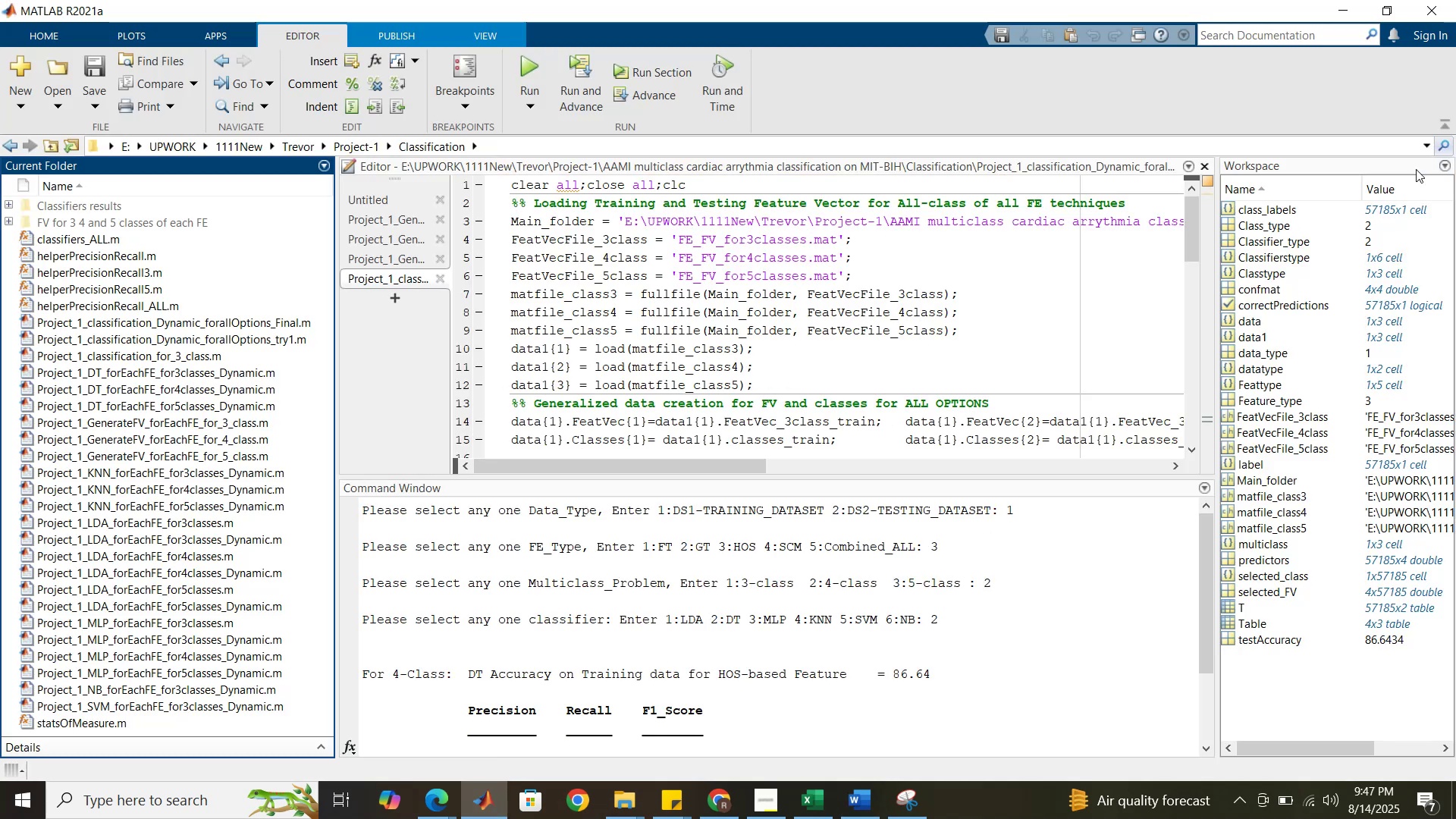 
left_click([1424, 141])
 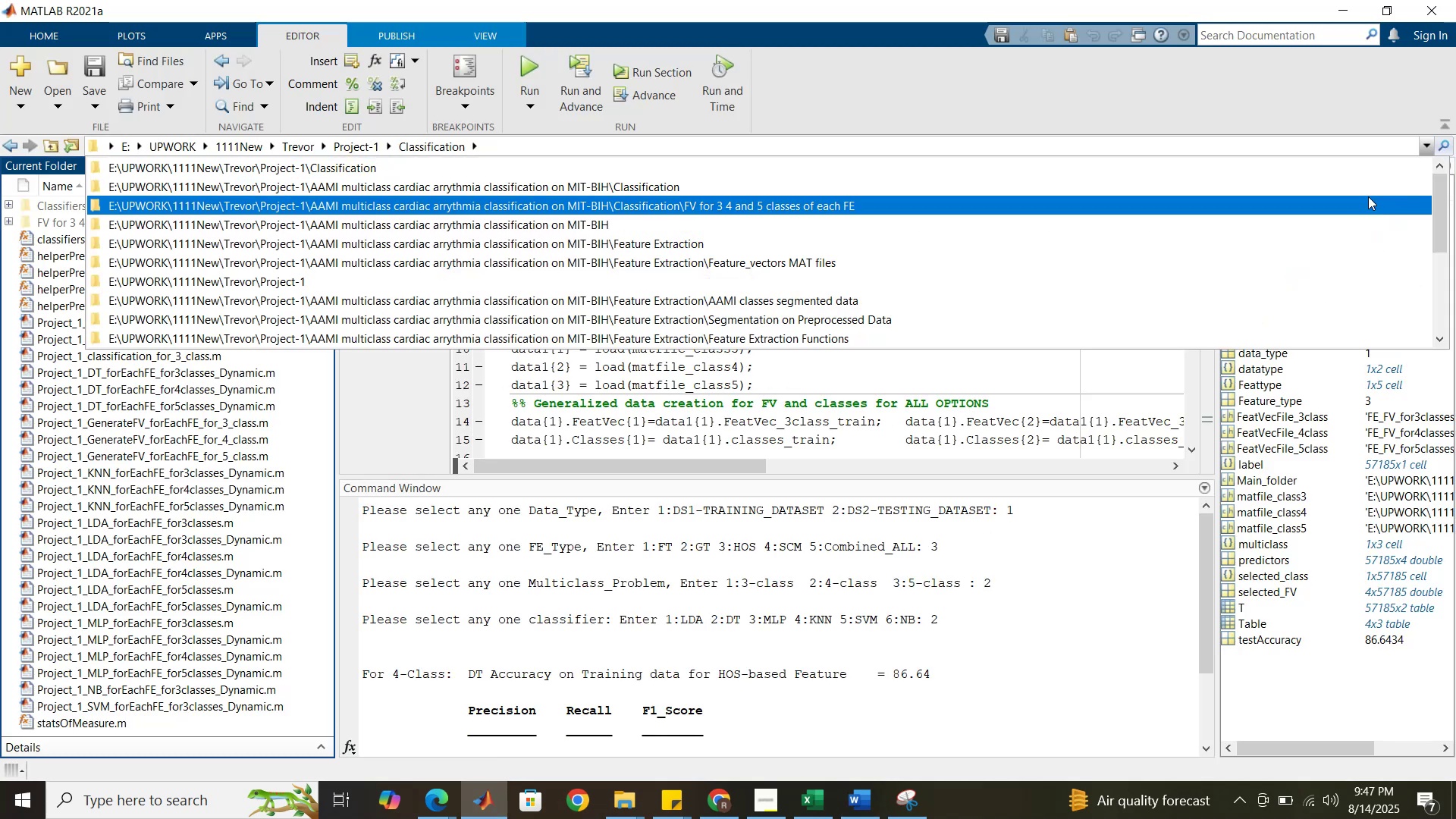 
left_click([1369, 184])
 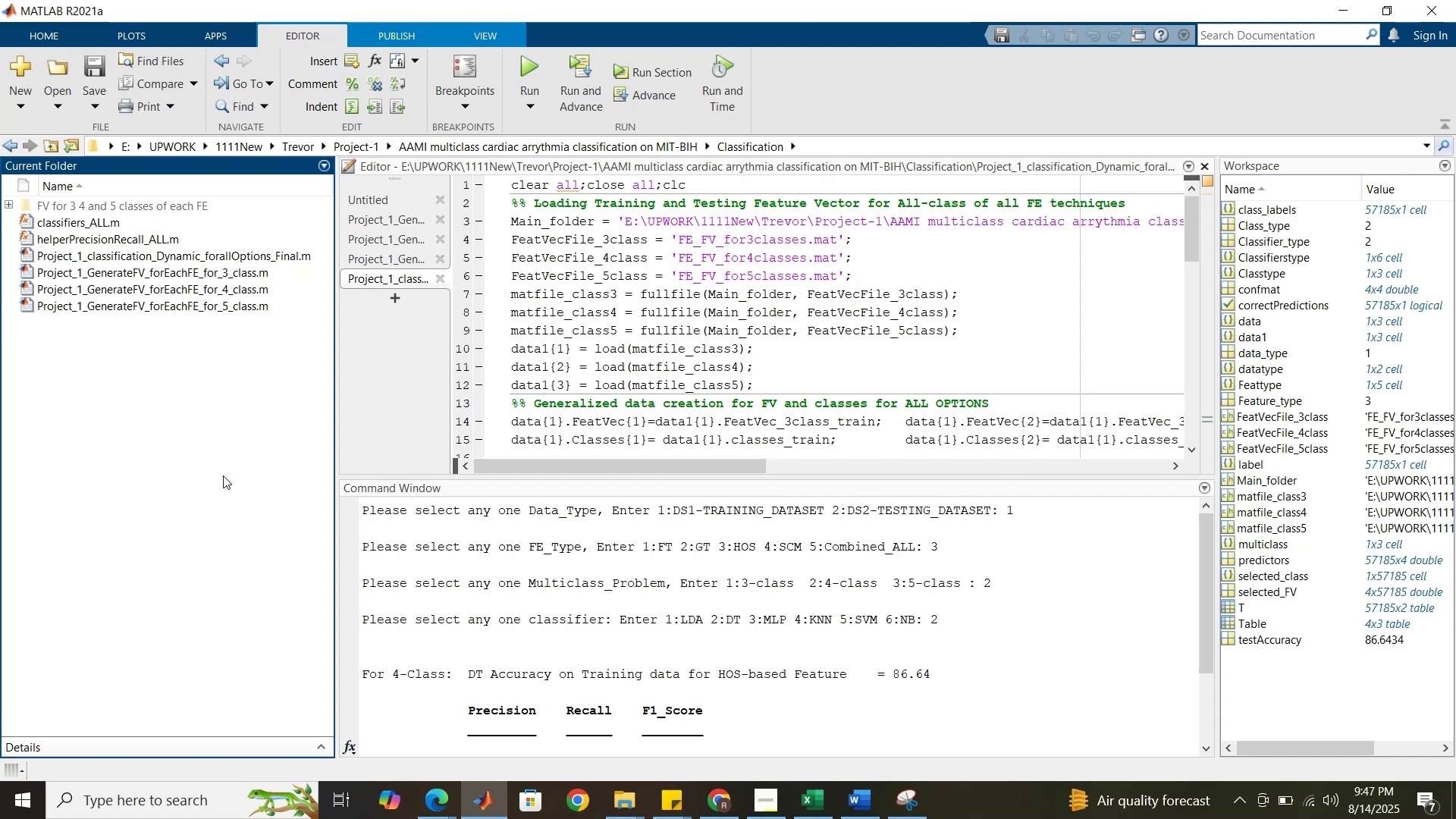 
wait(18.38)
 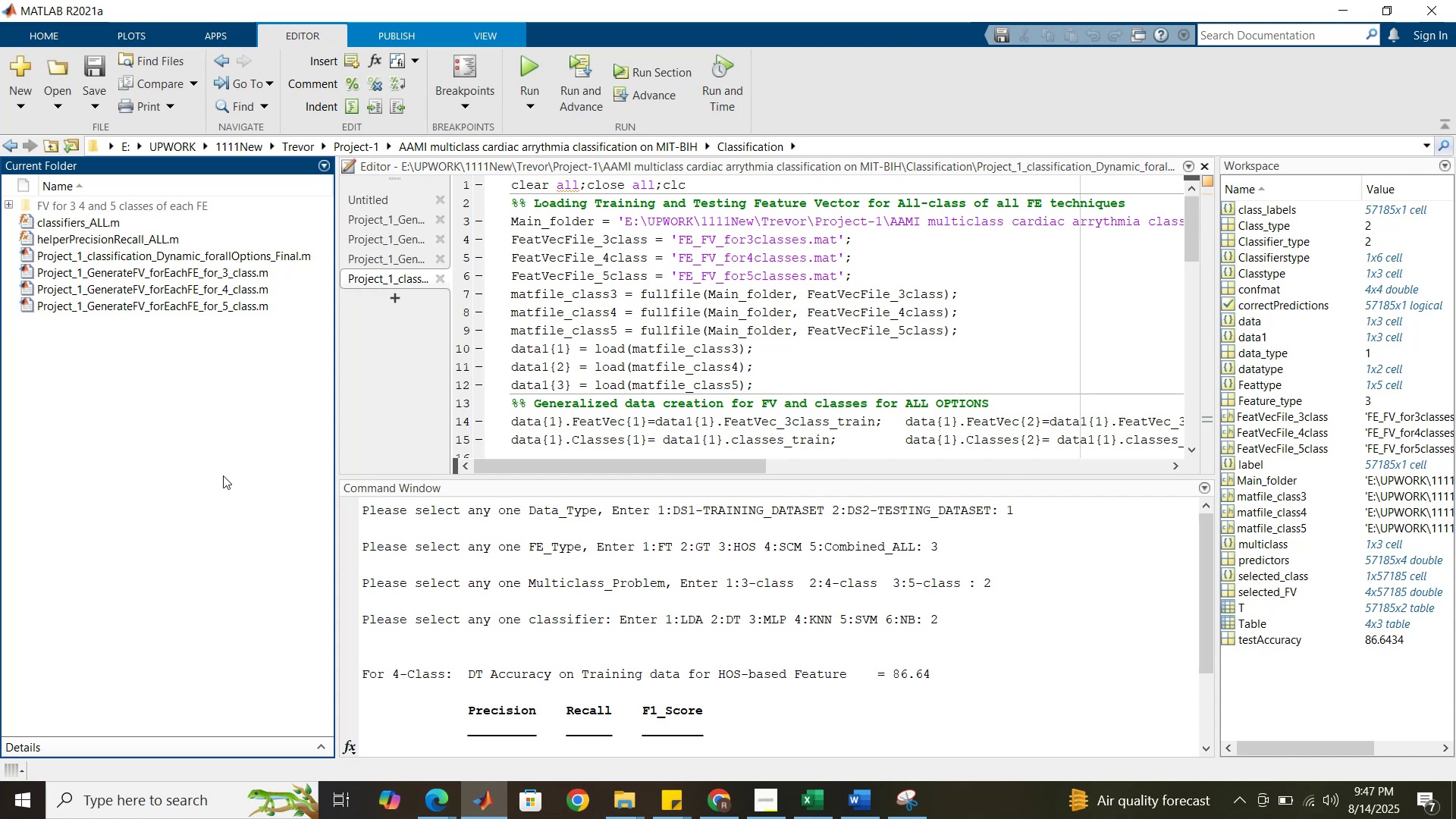 
mouse_move([848, 812])
 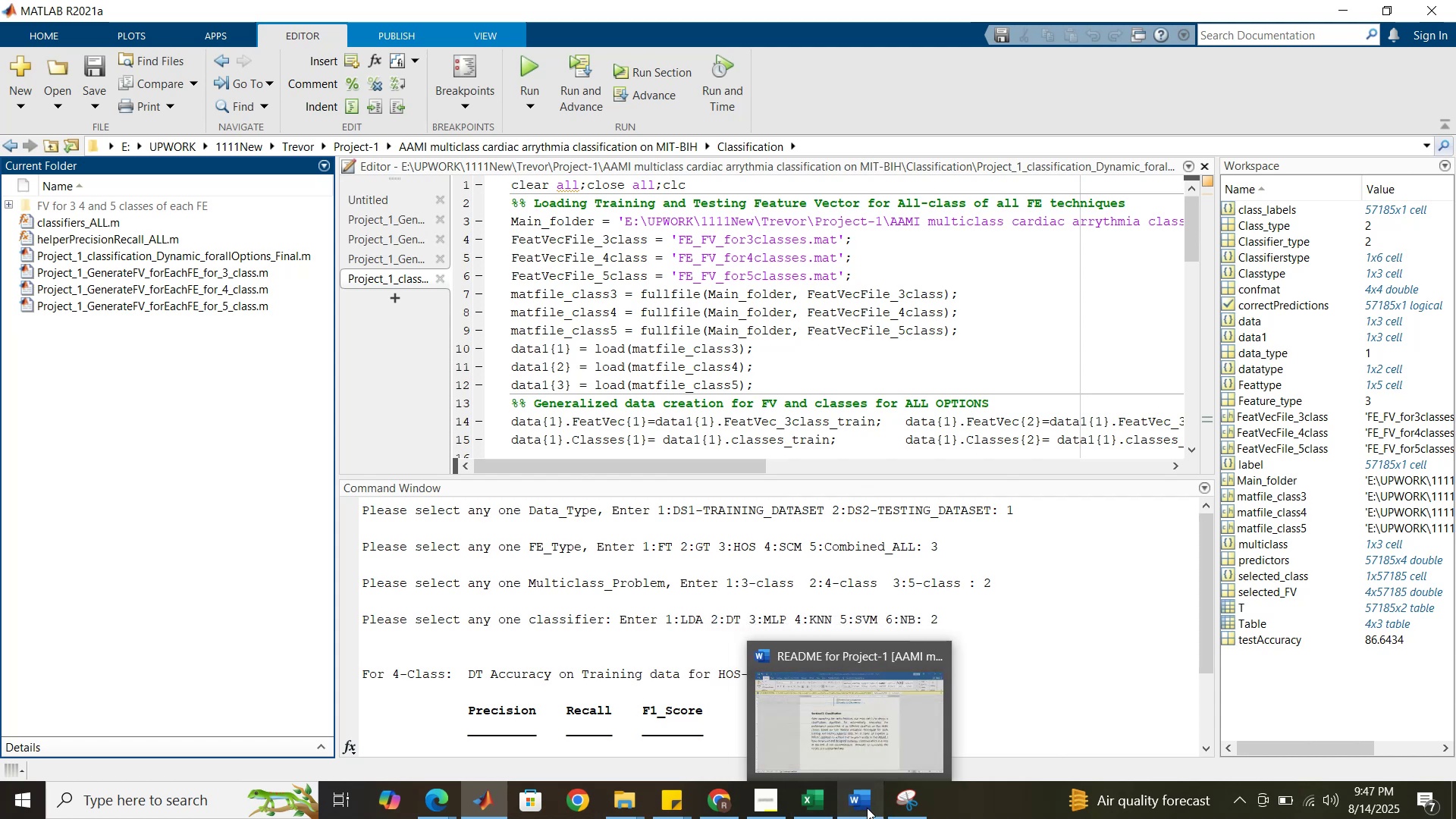 
left_click([864, 807])
 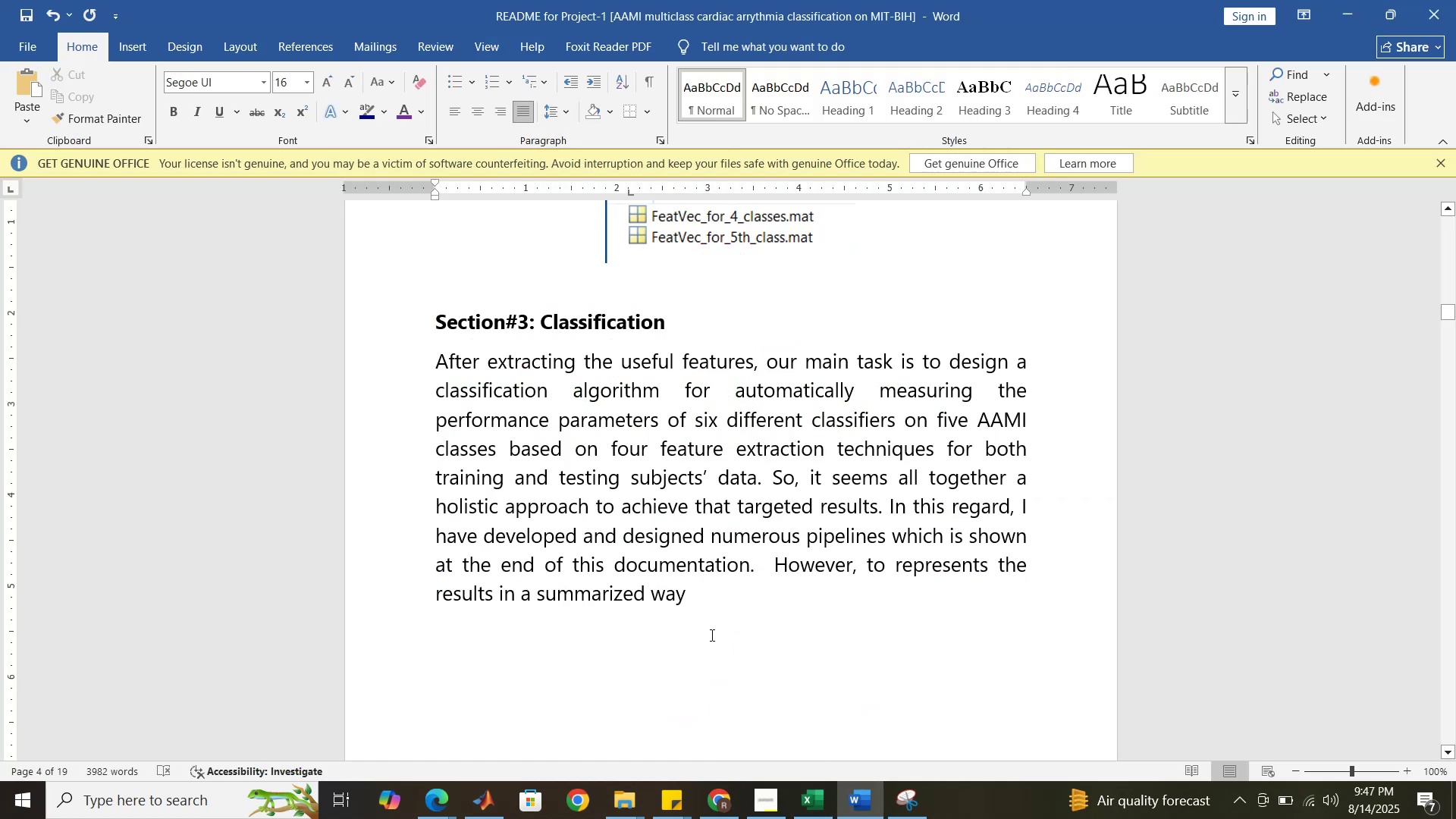 
type(the structure of the )
 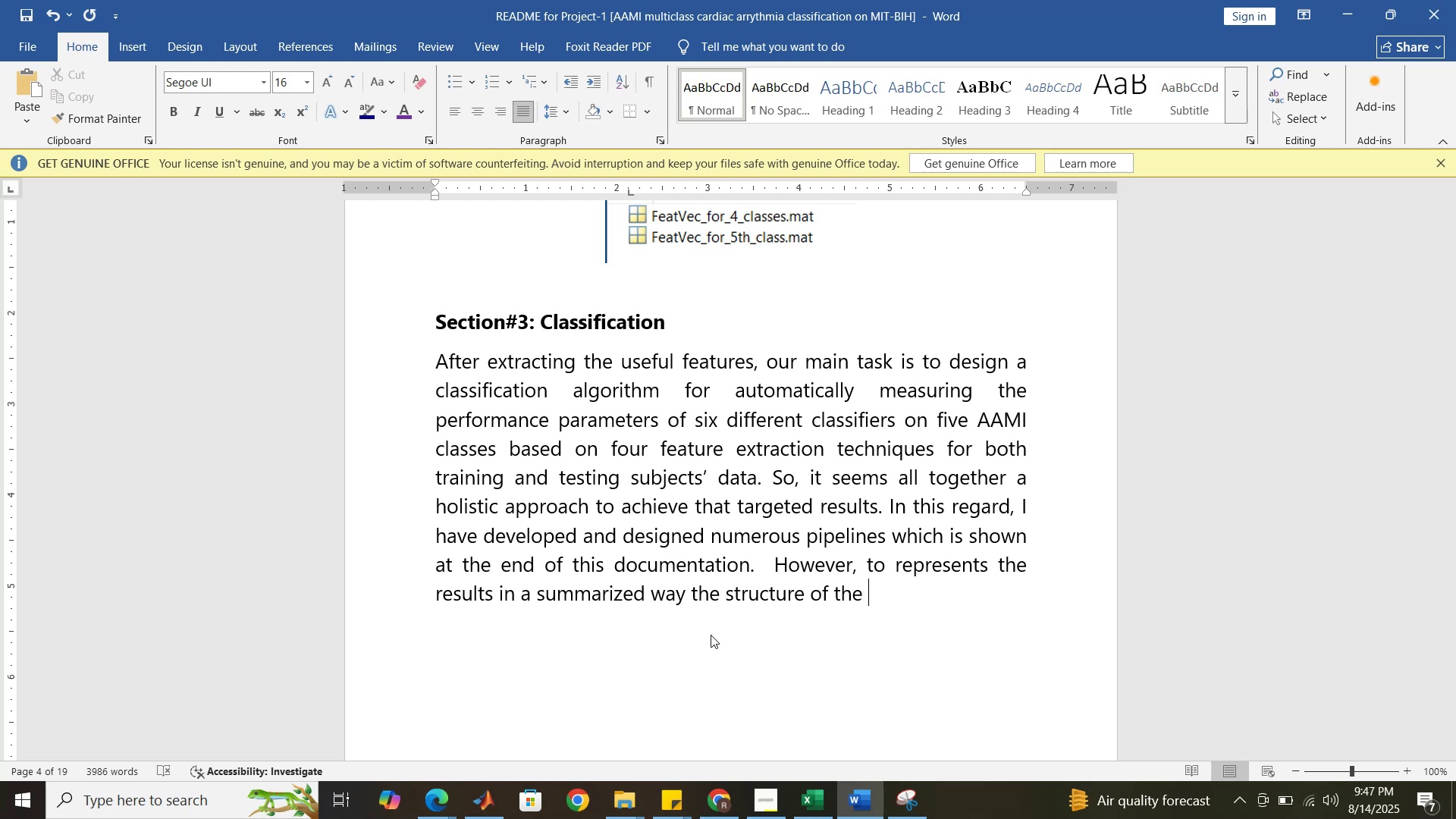 
hold_key(key=Backspace, duration=0.87)
 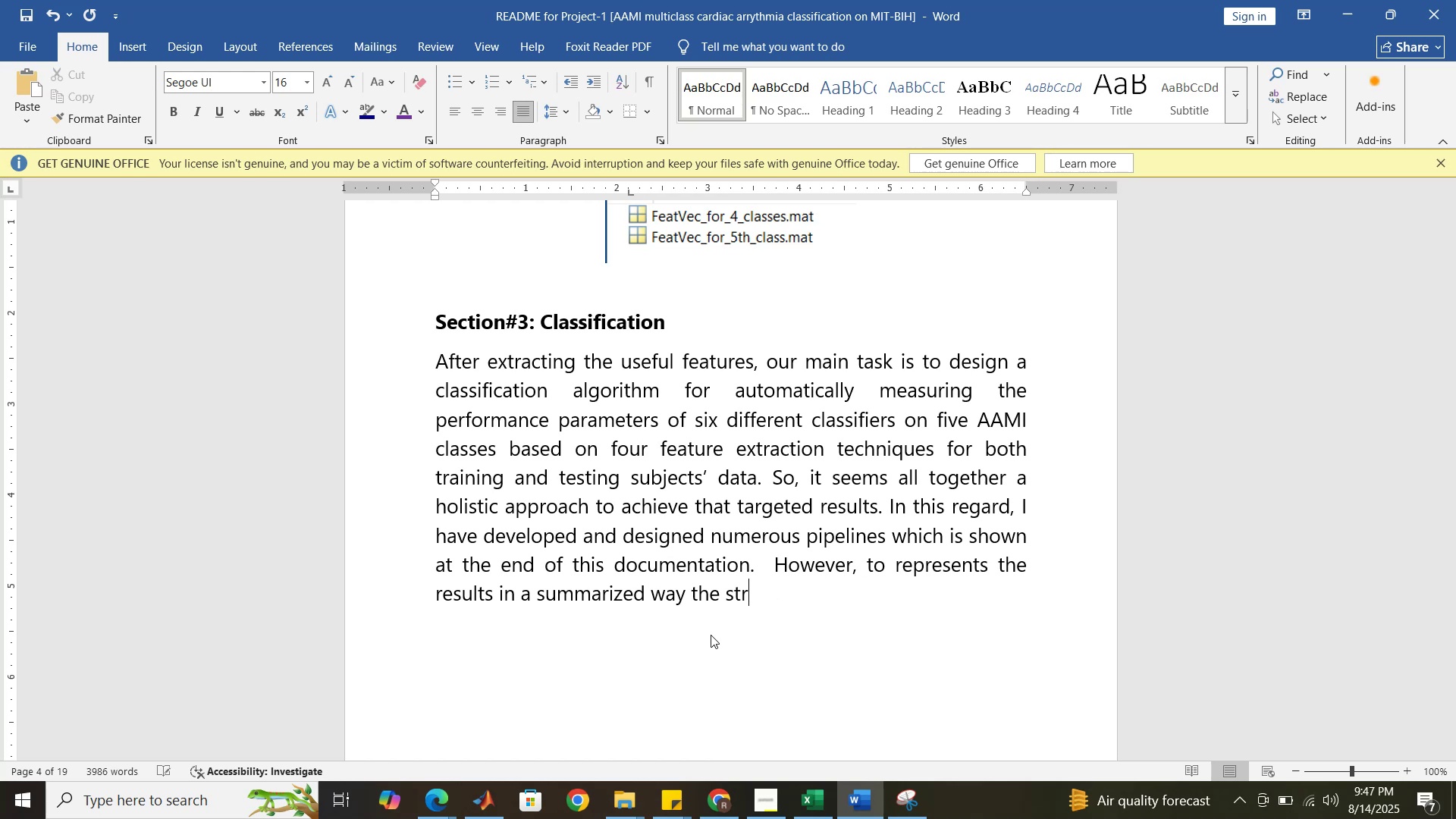 
key(Backspace)
 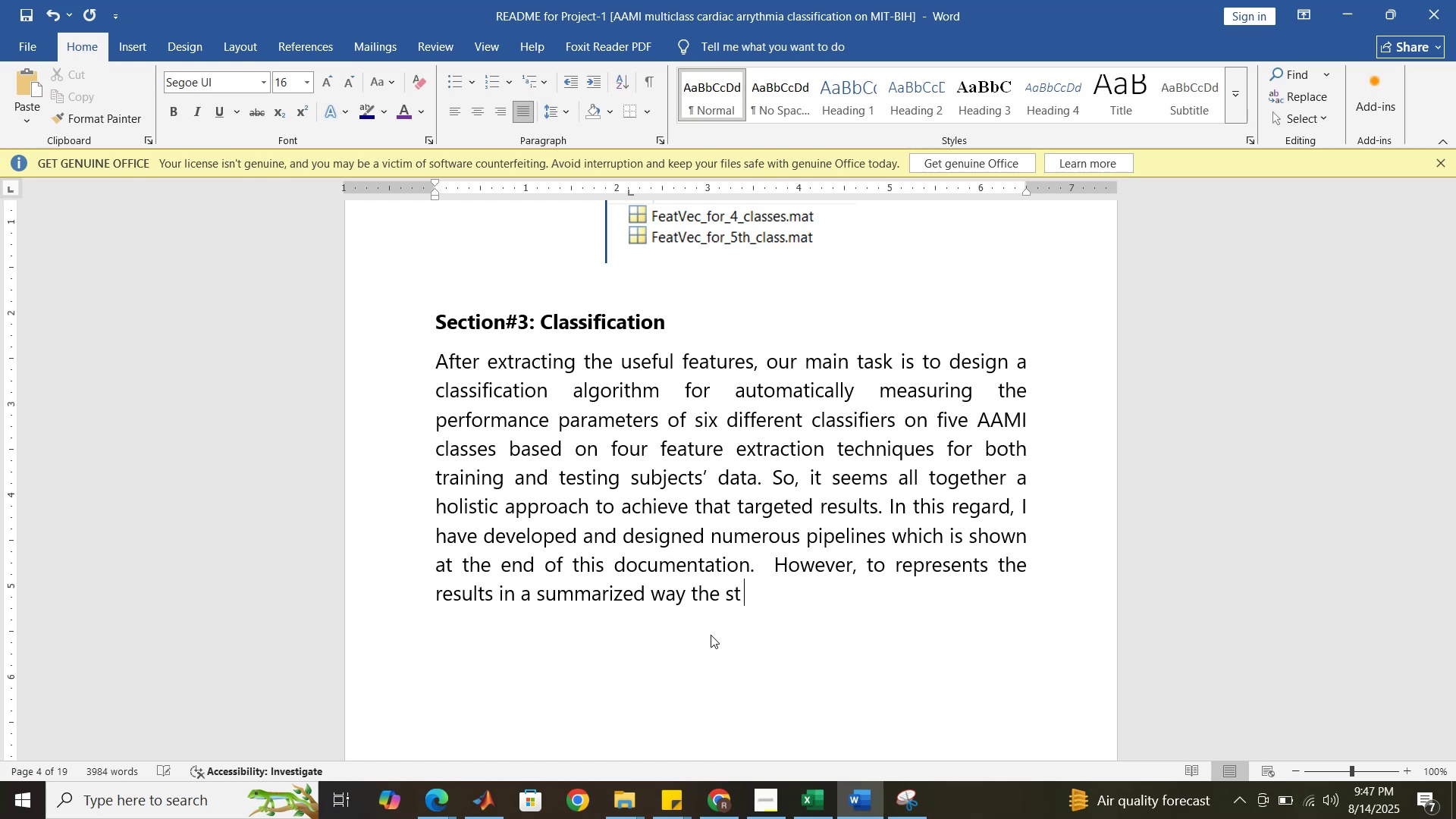 
key(Backspace)
 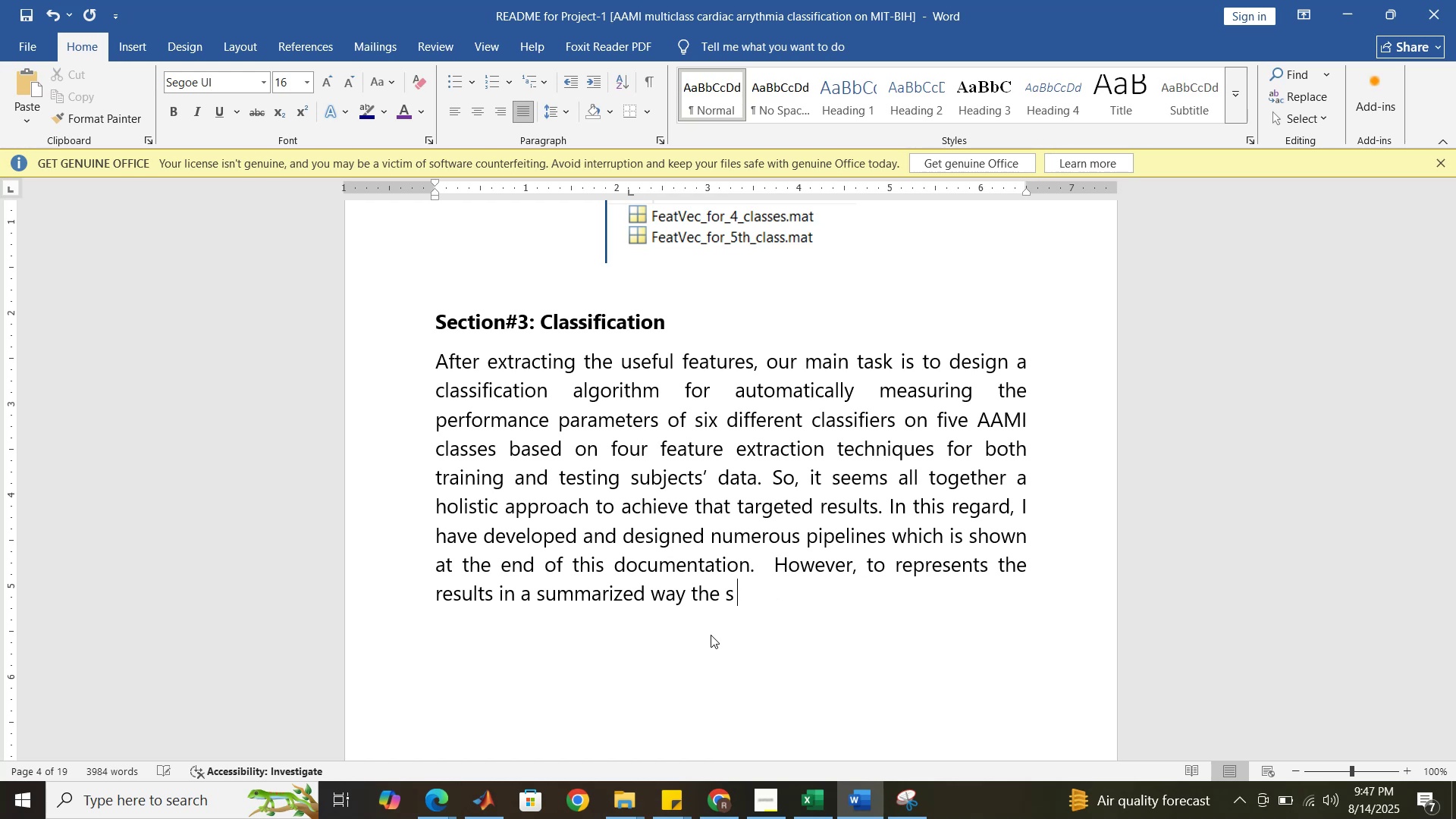 
key(Backspace)
 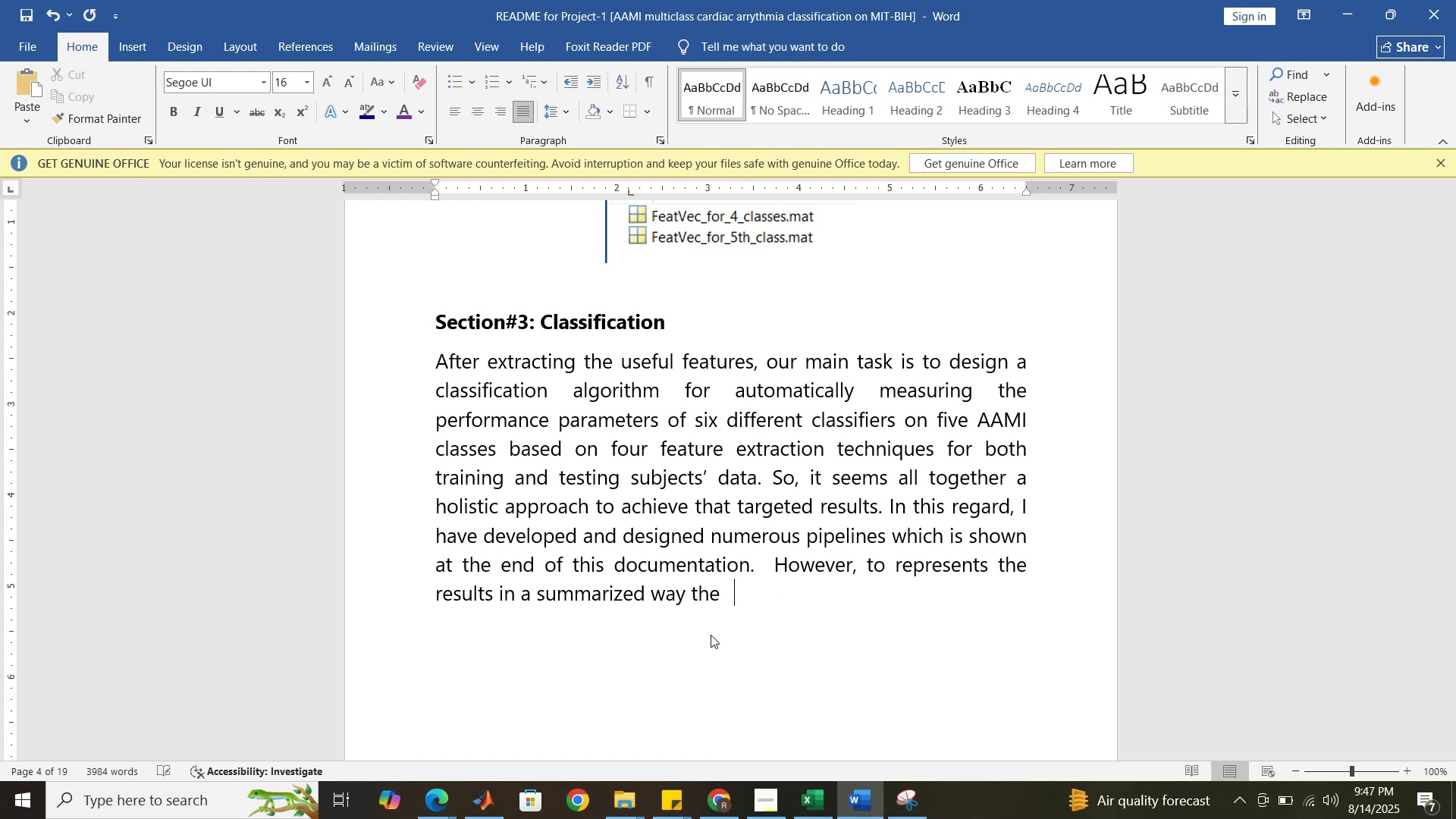 
key(Backspace)
 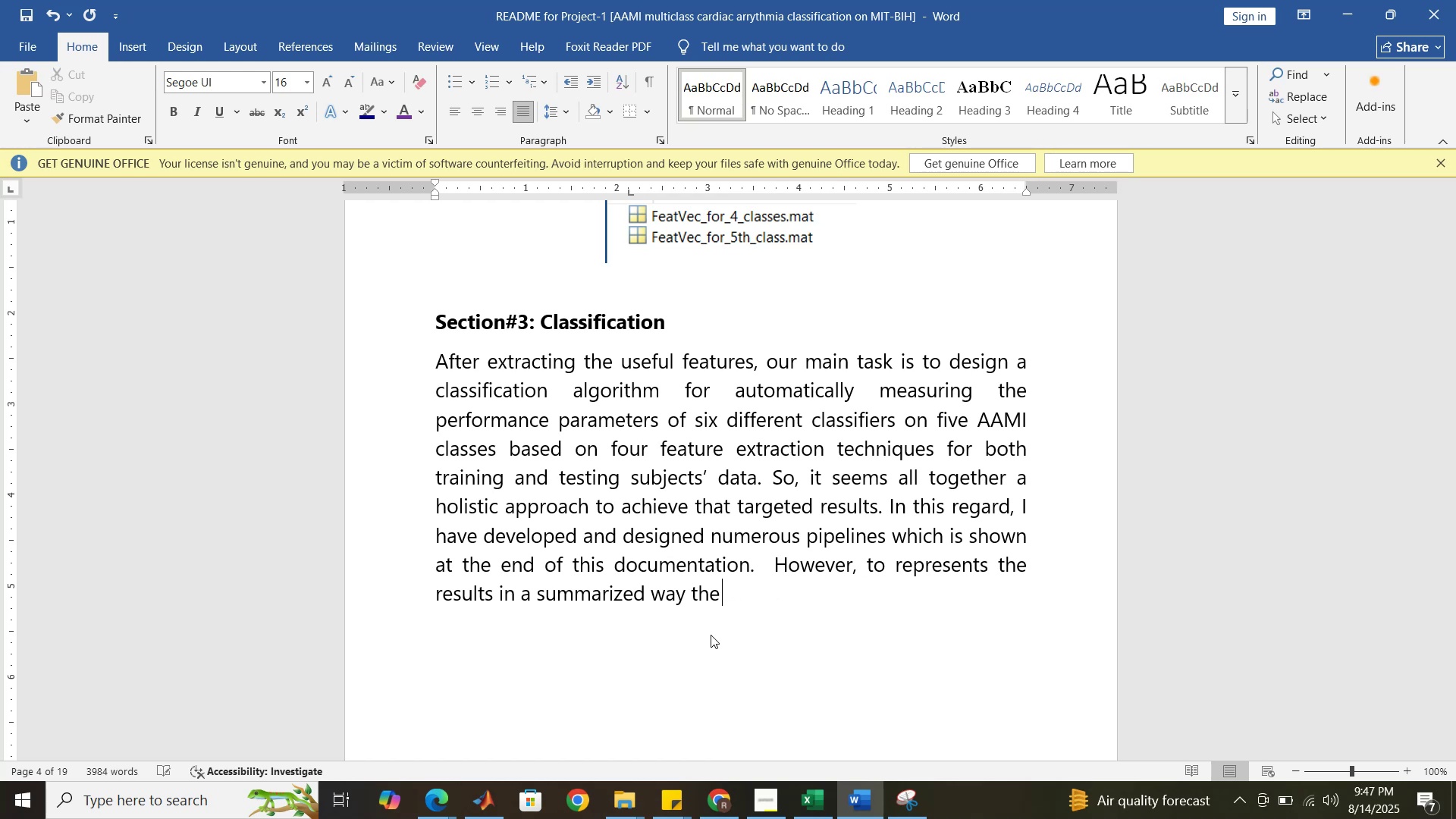 
key(Backspace)
 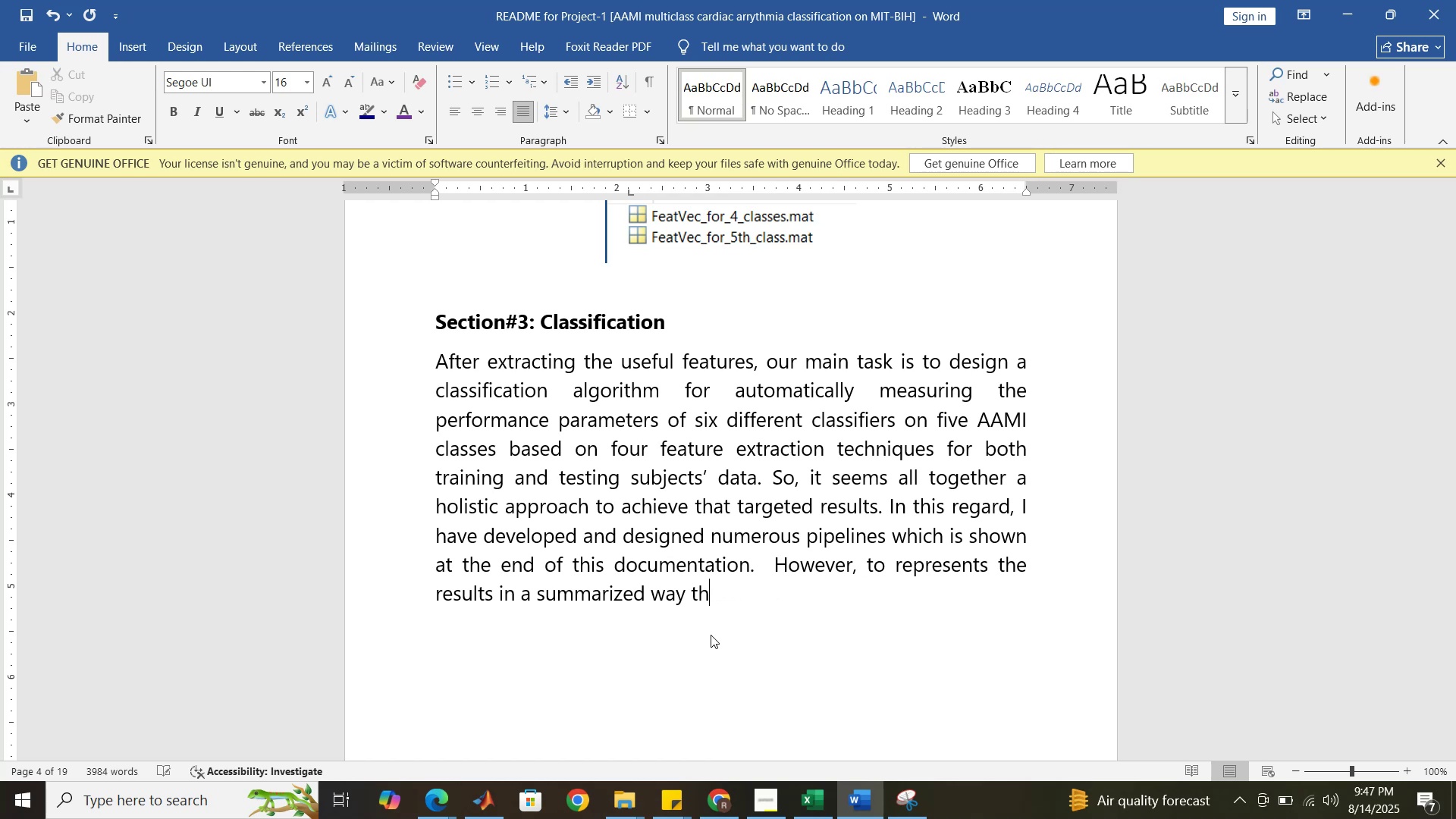 
key(Backspace)
 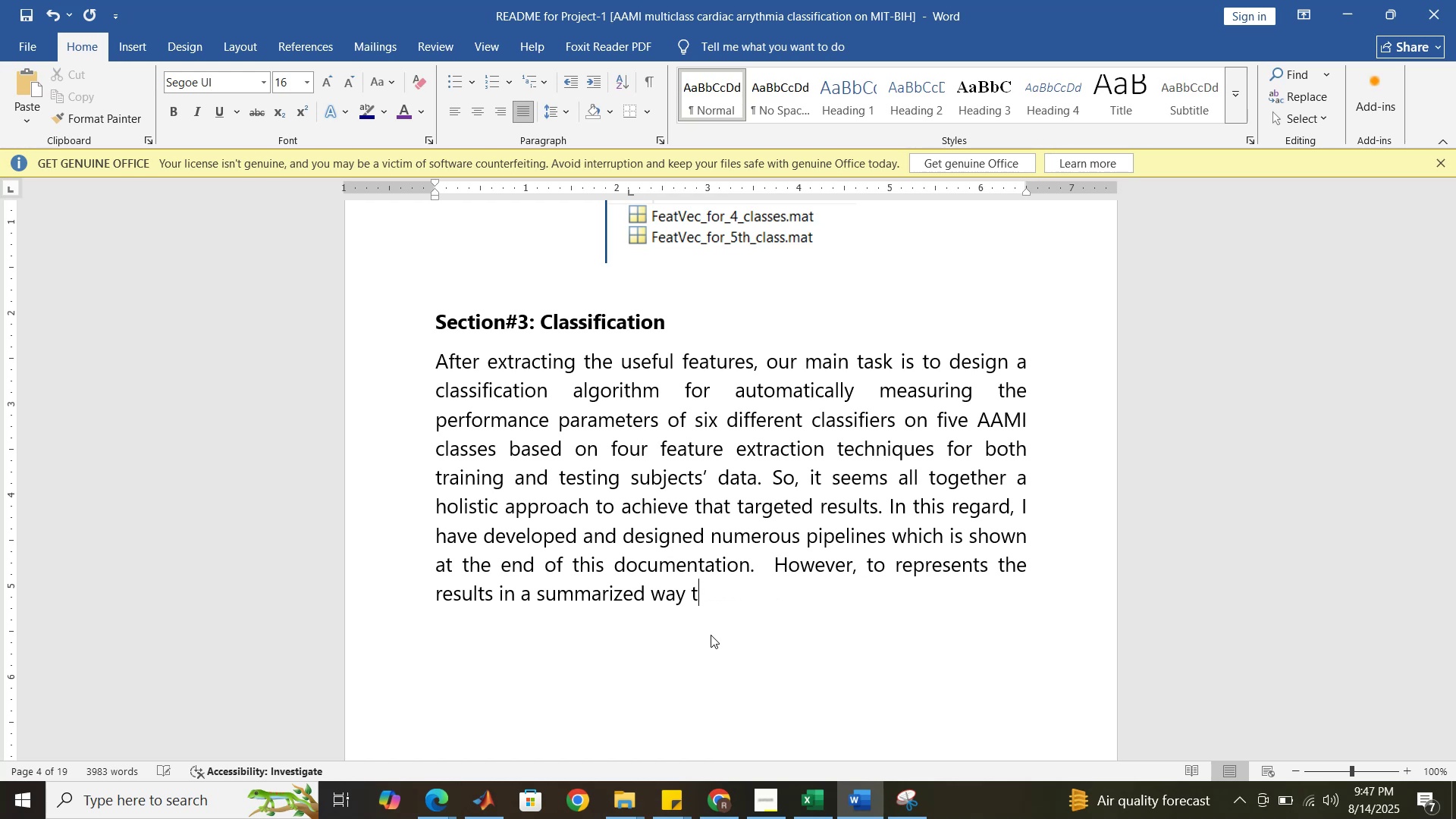 
key(Backspace)
 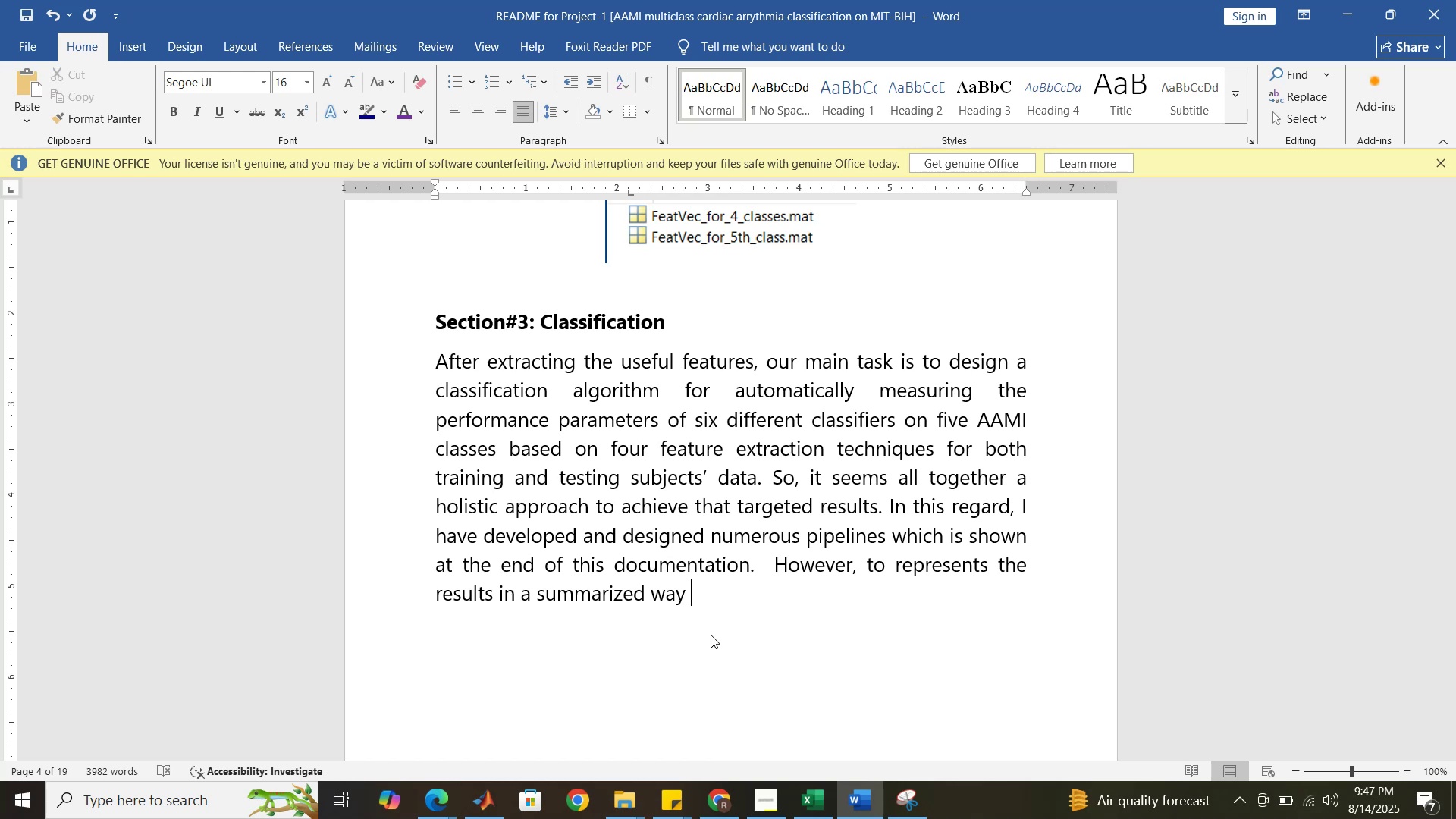 
wait(13.33)
 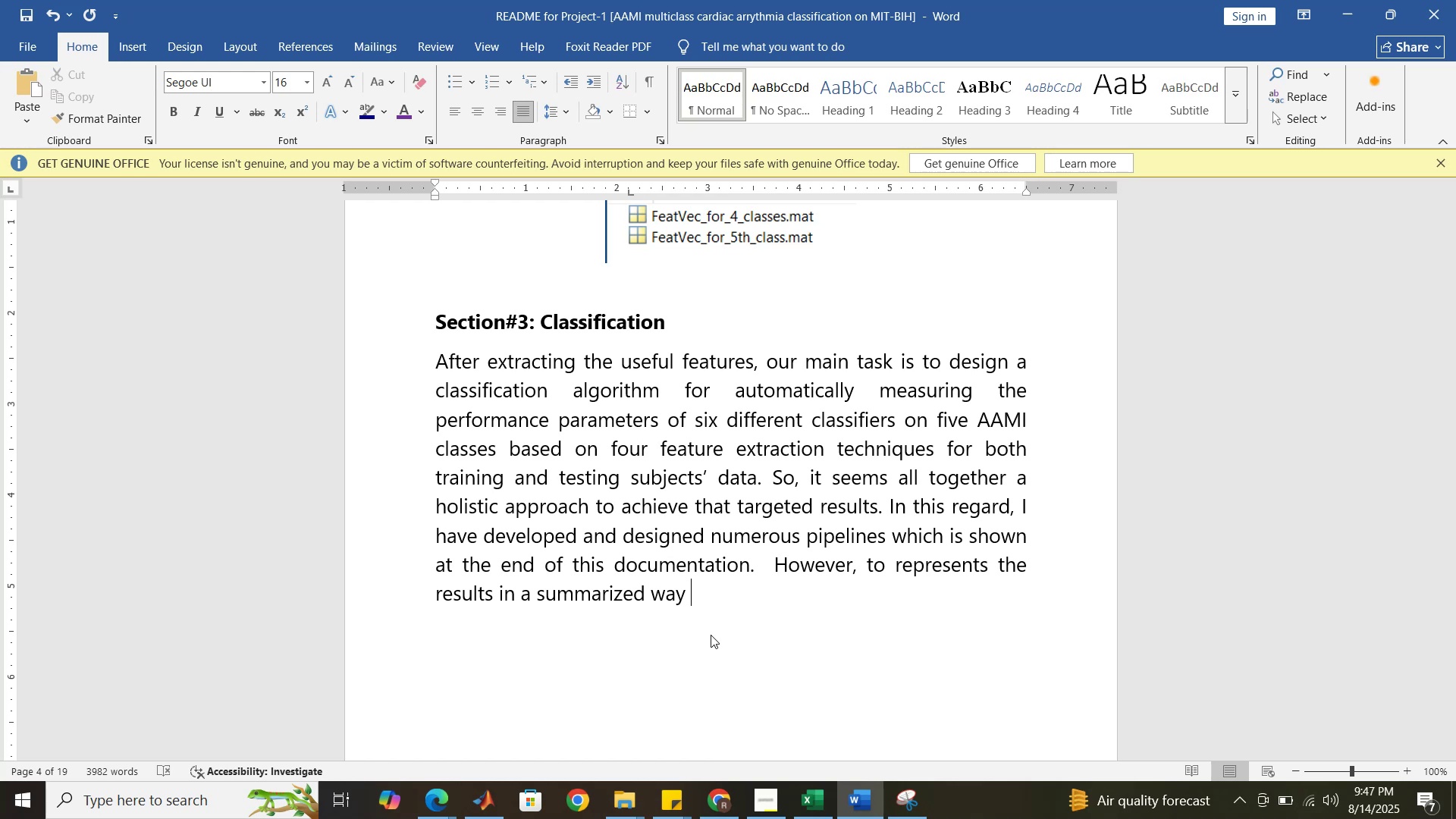 
key(Backspace)
type(, one final fi)
key(Backspace)
key(Backspace)
type(coding file is )
 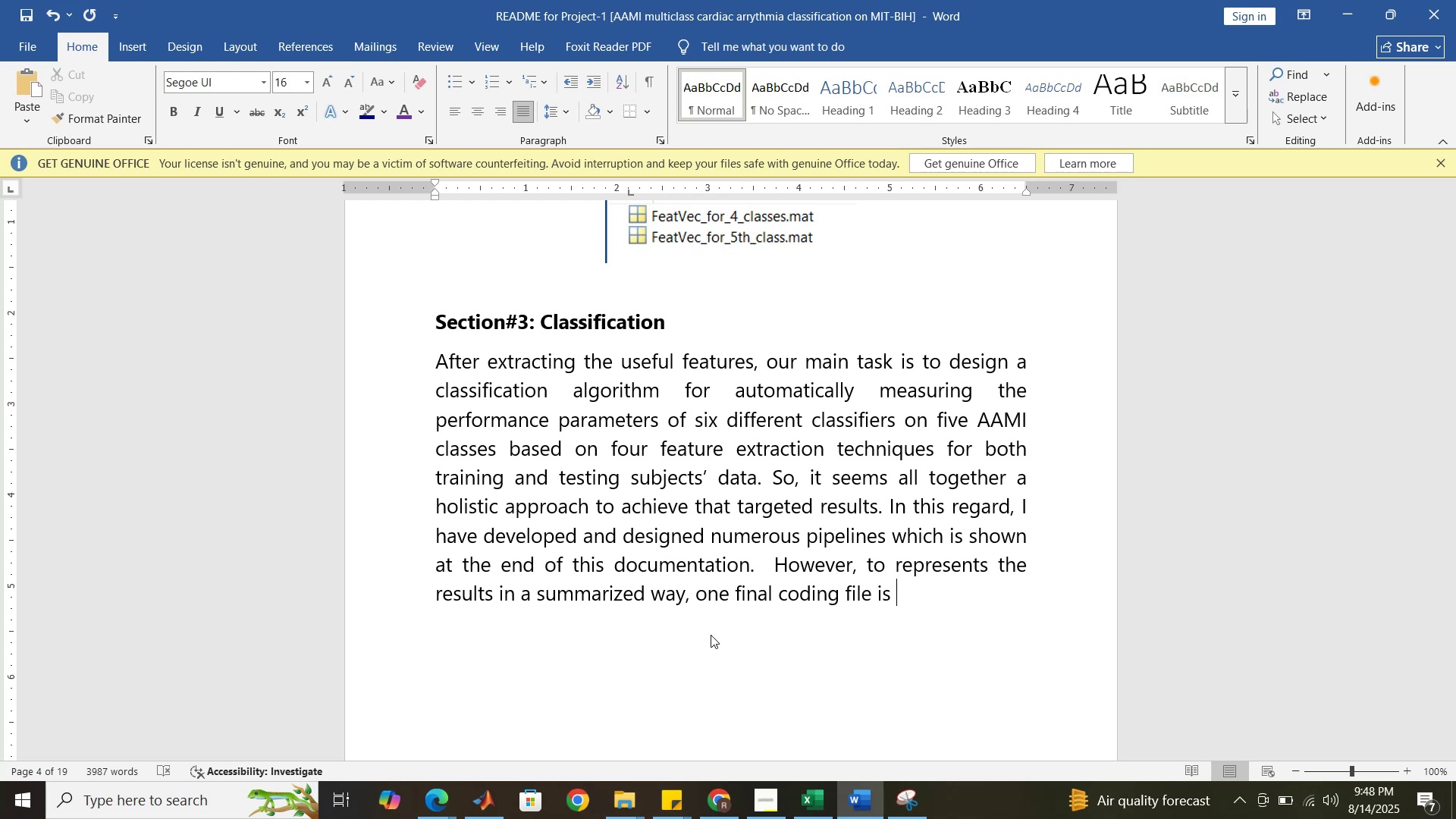 
key(Backspace)
key(Backspace)
key(Backspace)
key(Backspace)
key(Backspace)
key(Backspace)
key(Backspace)
key(Backspace)
type(pipeline for cla)
key(Backspace)
key(Backspace)
type(is created under the  neme)
key(Backspace)
key(Backspace)
key(Backspace)
type(ame of "")
 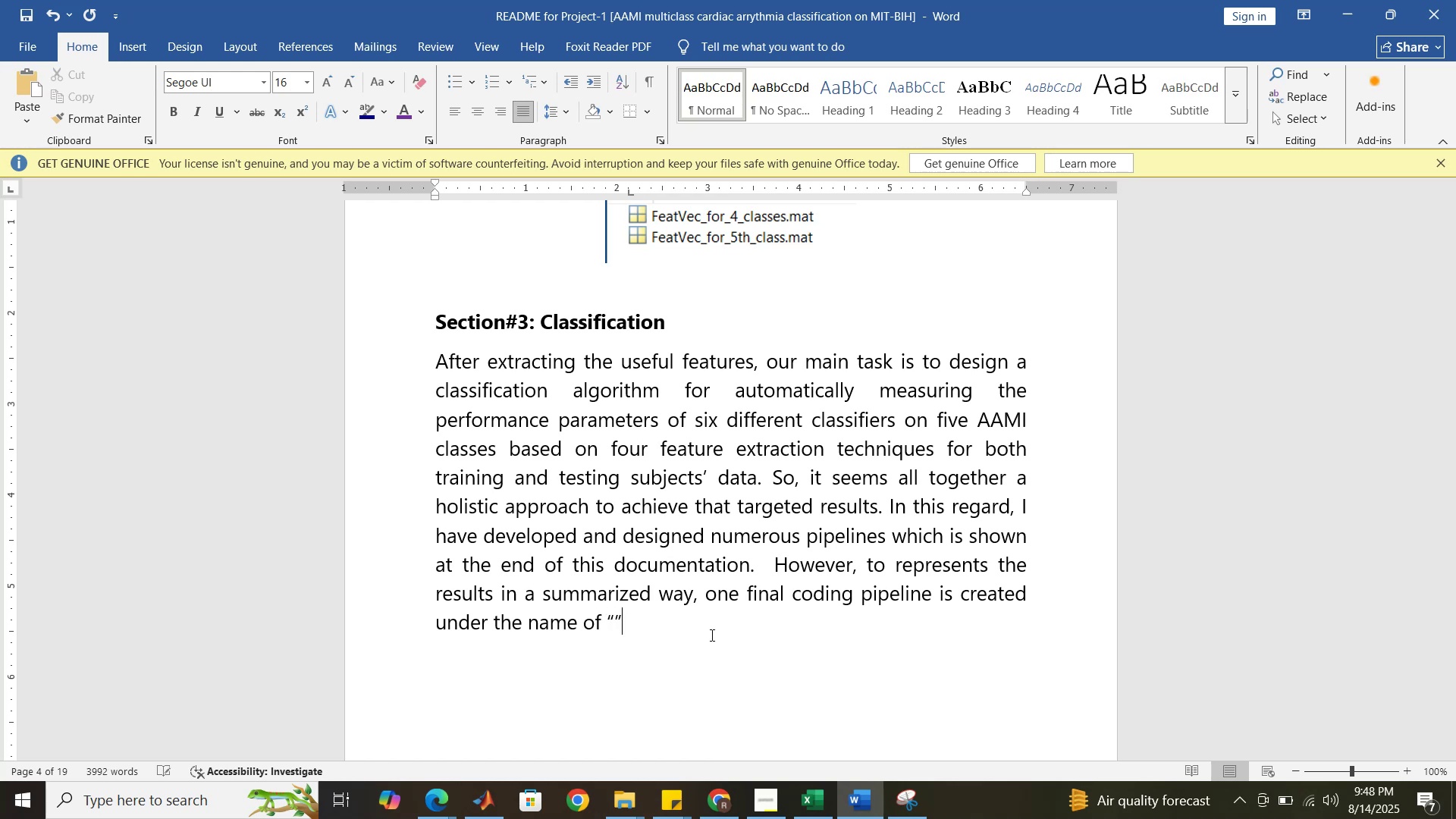 
key(ArrowLeft)
 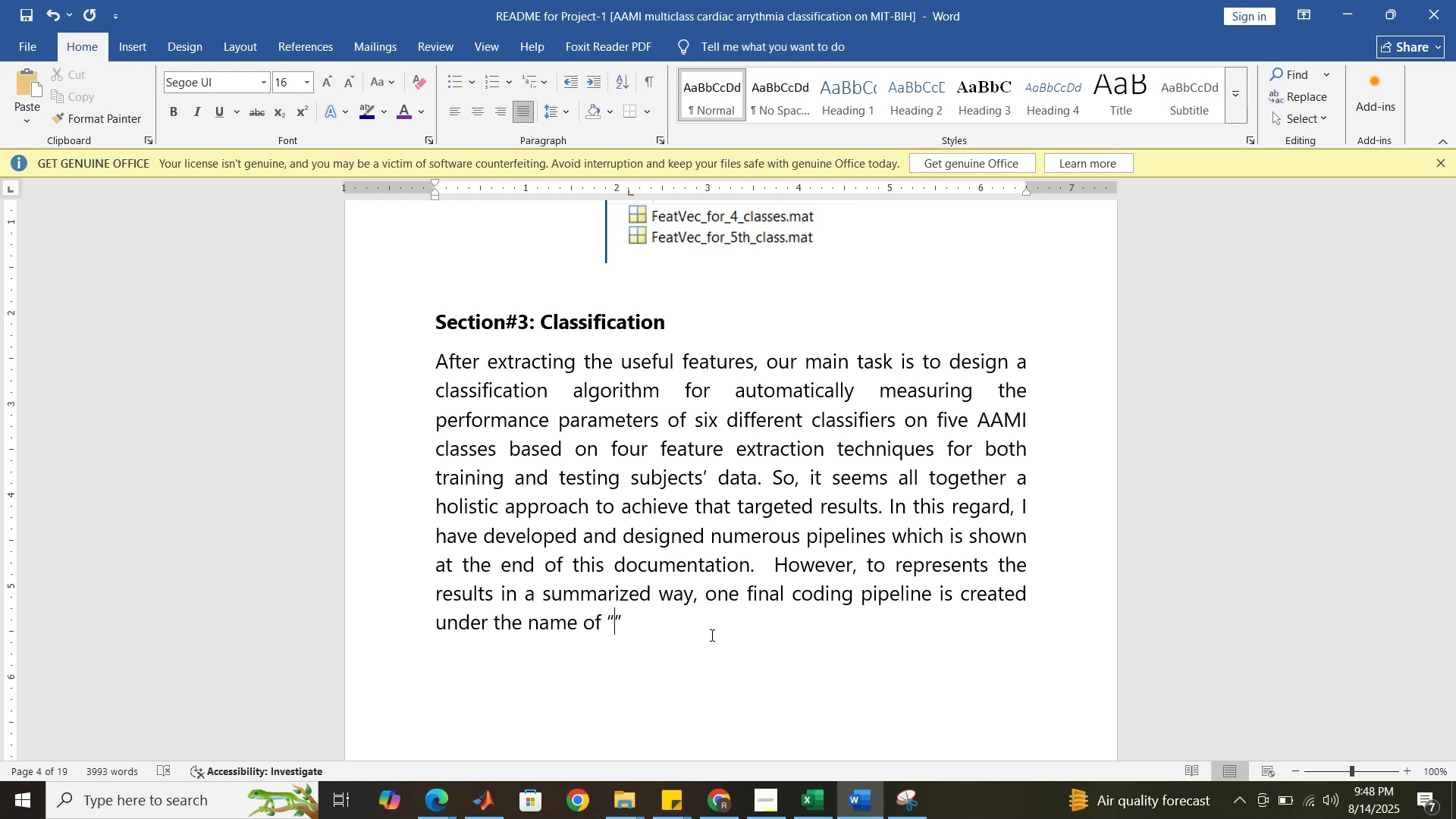 
key(ArrowLeft)
 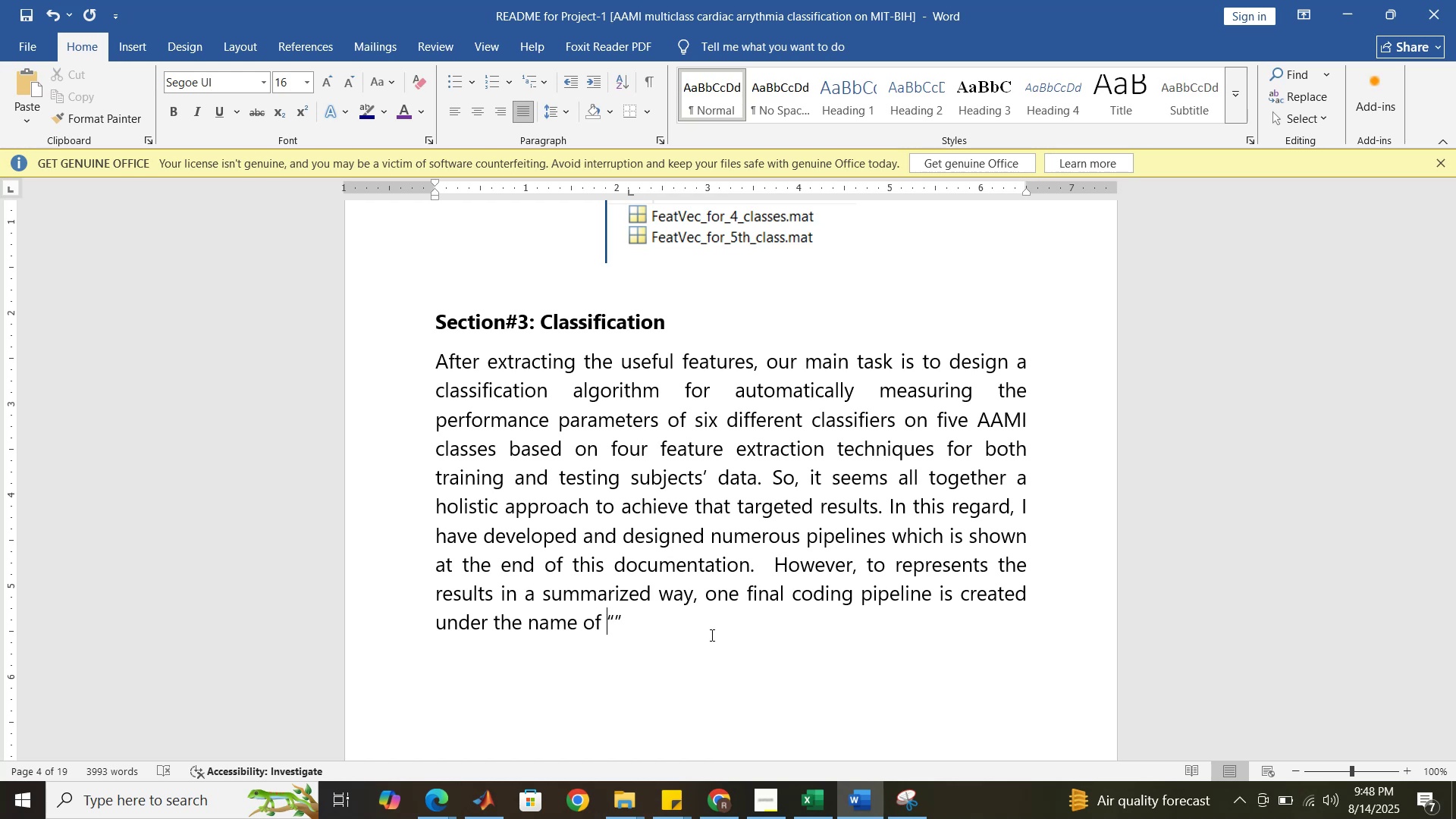 
key(Space)
 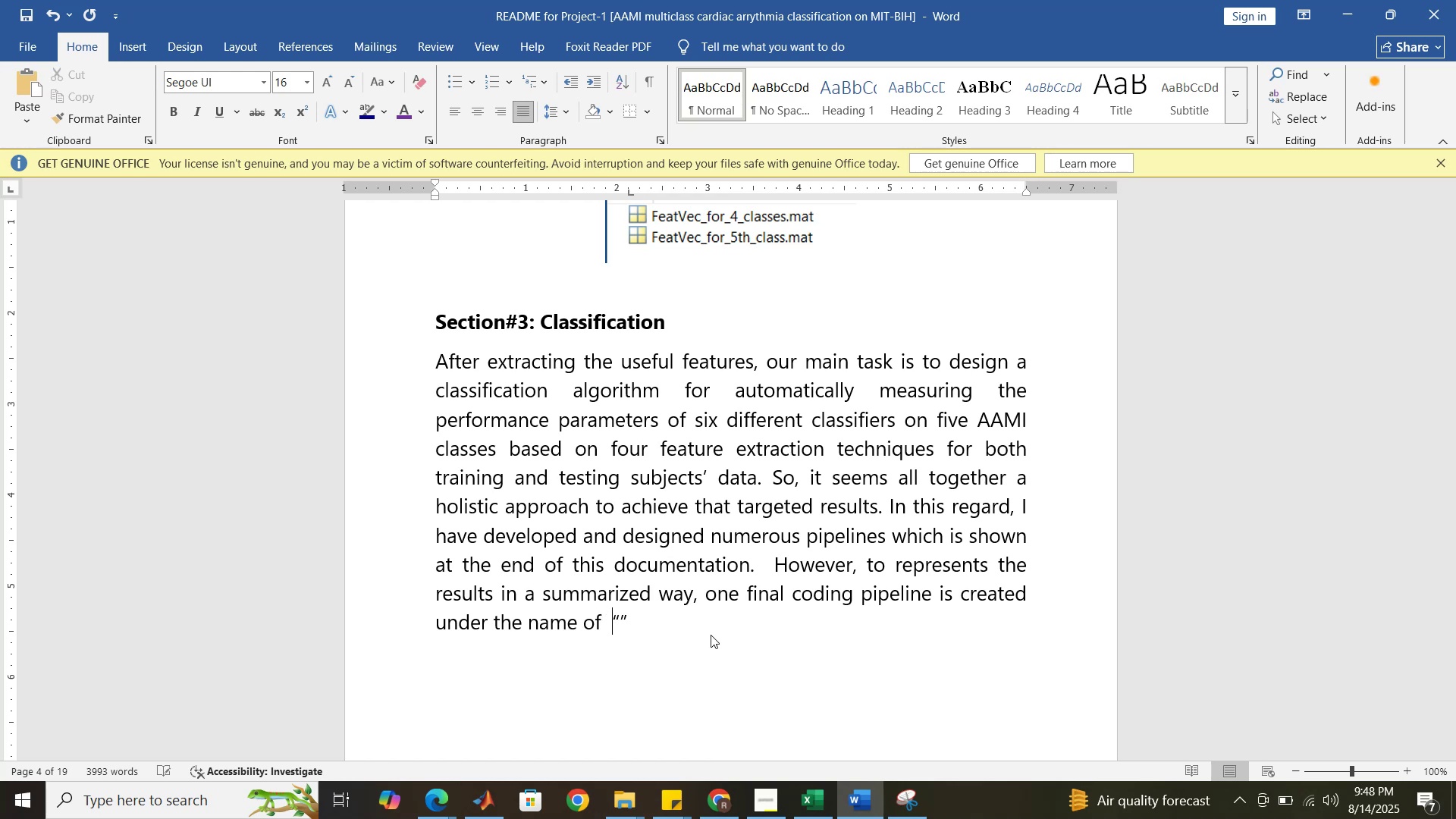 
key(ArrowRight)
 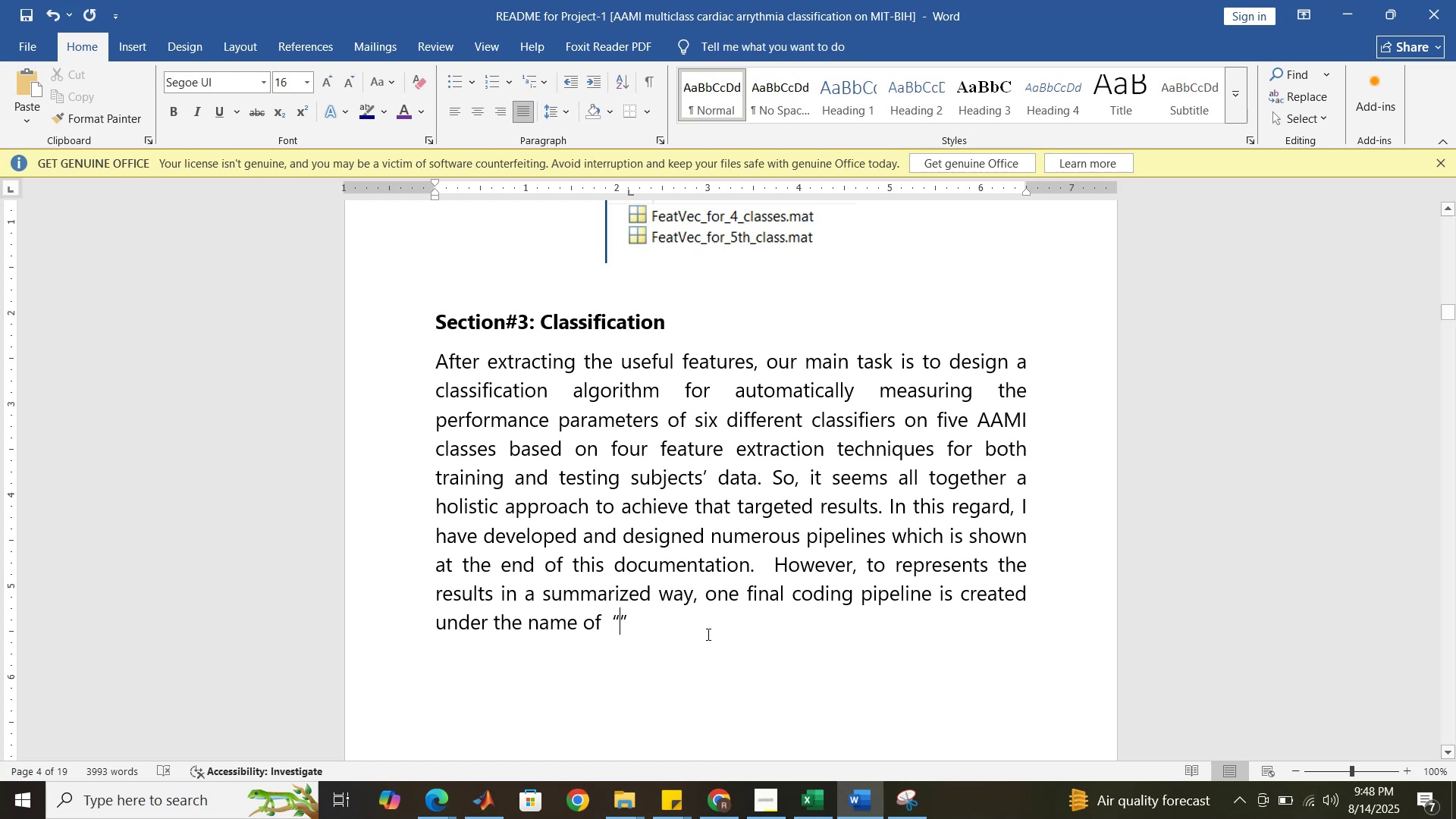 
mouse_move([703, 801])
 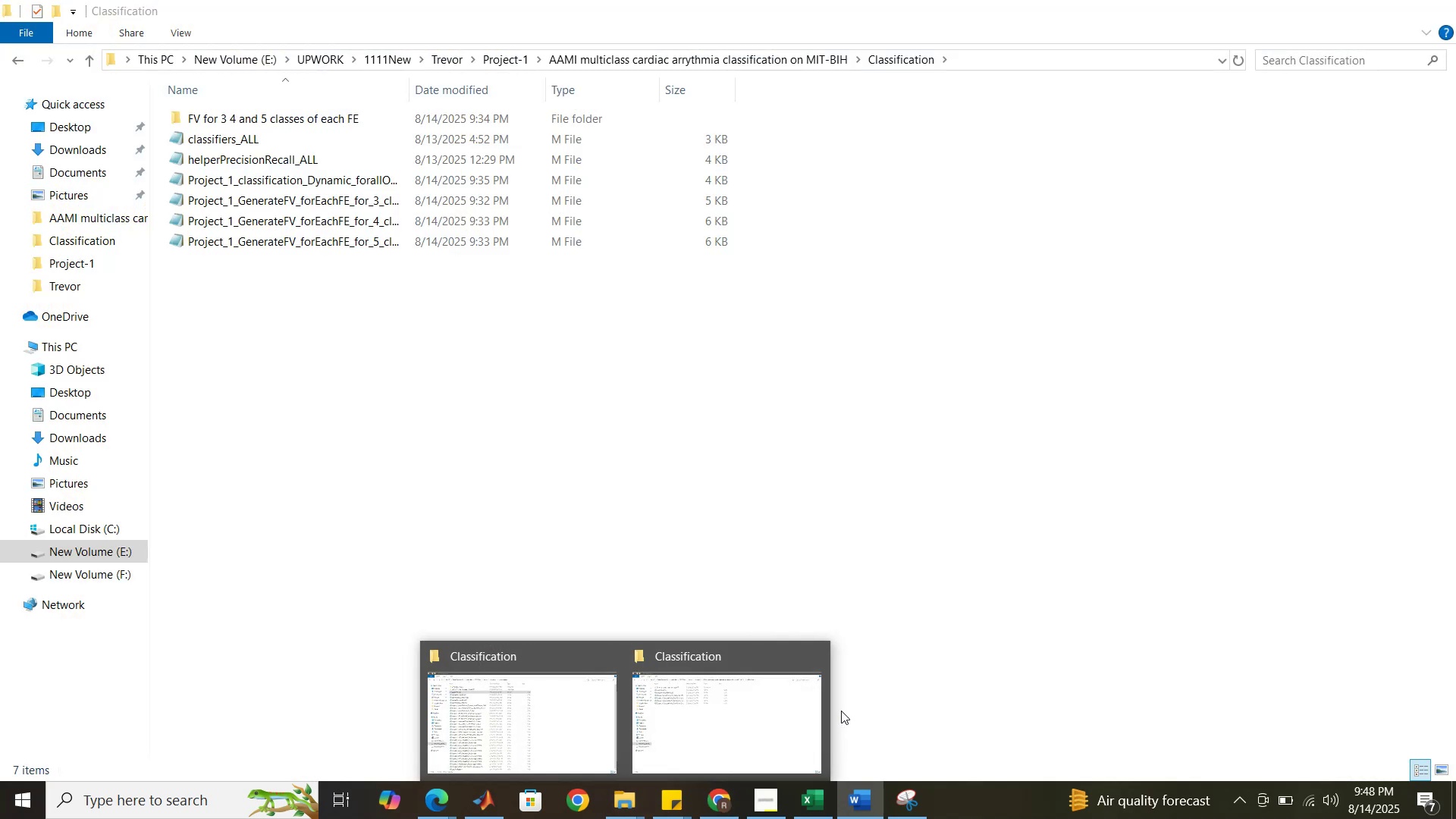 
left_click([764, 714])
 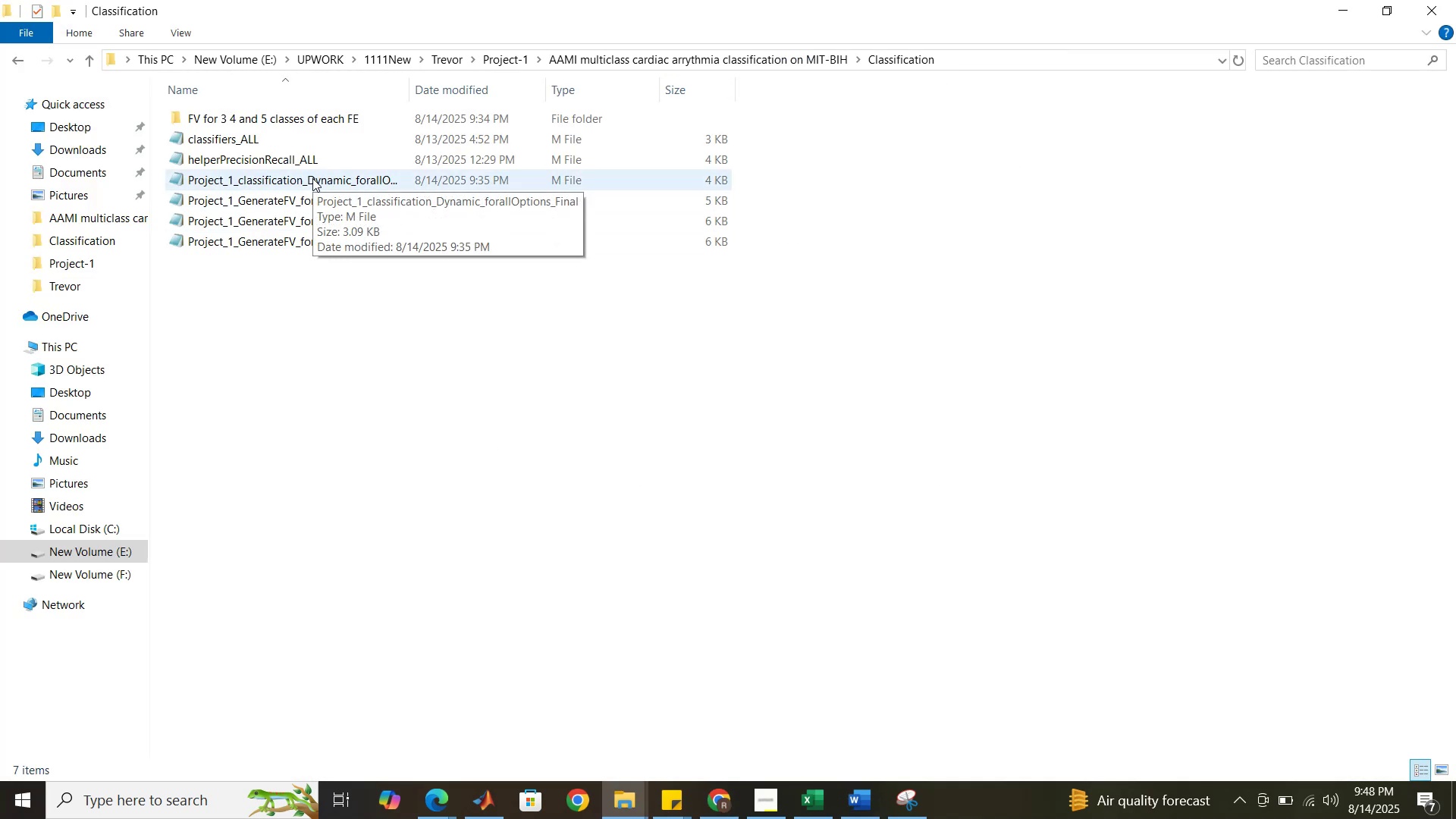 
left_click([312, 178])
 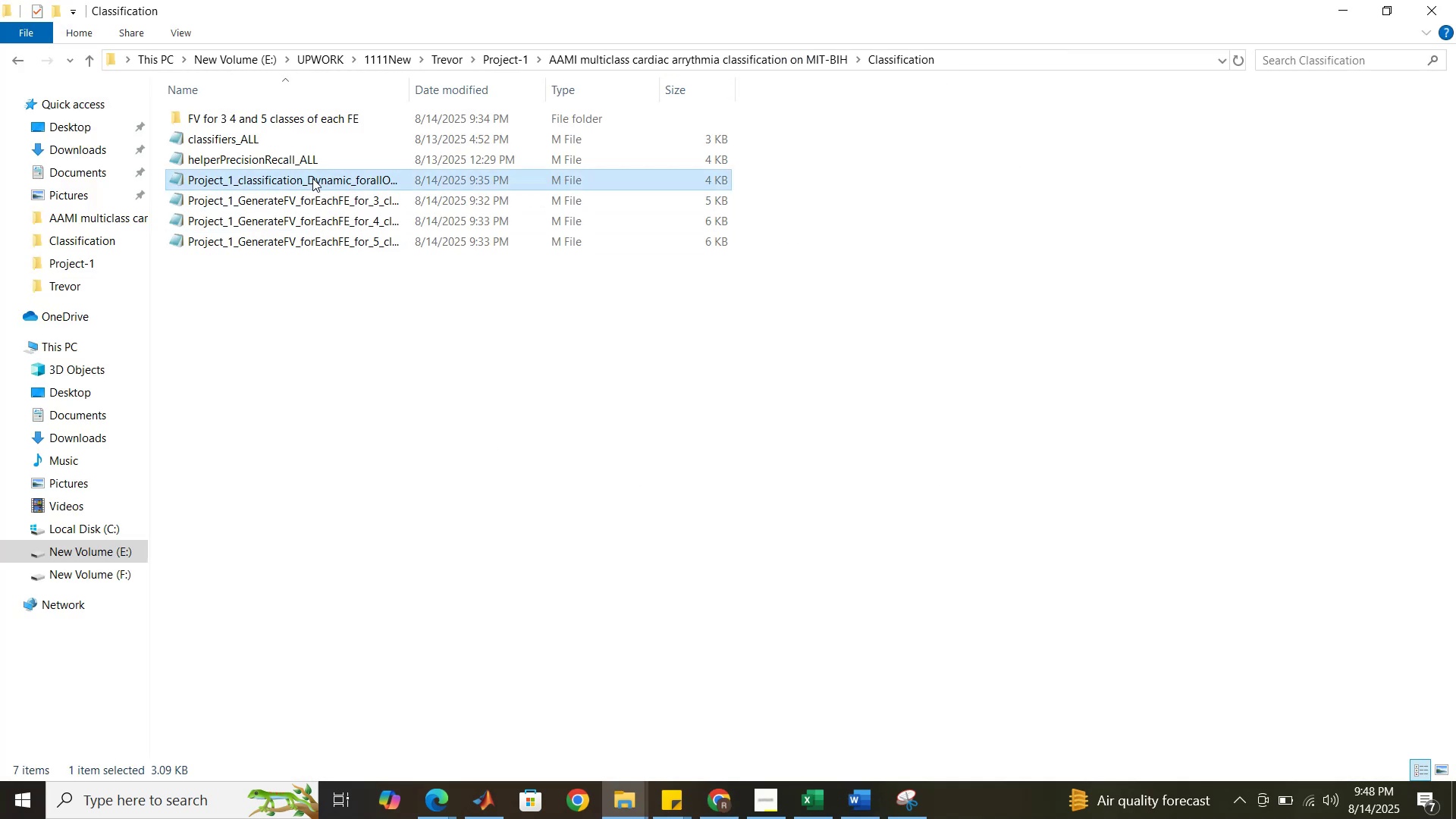 
left_click([312, 178])
 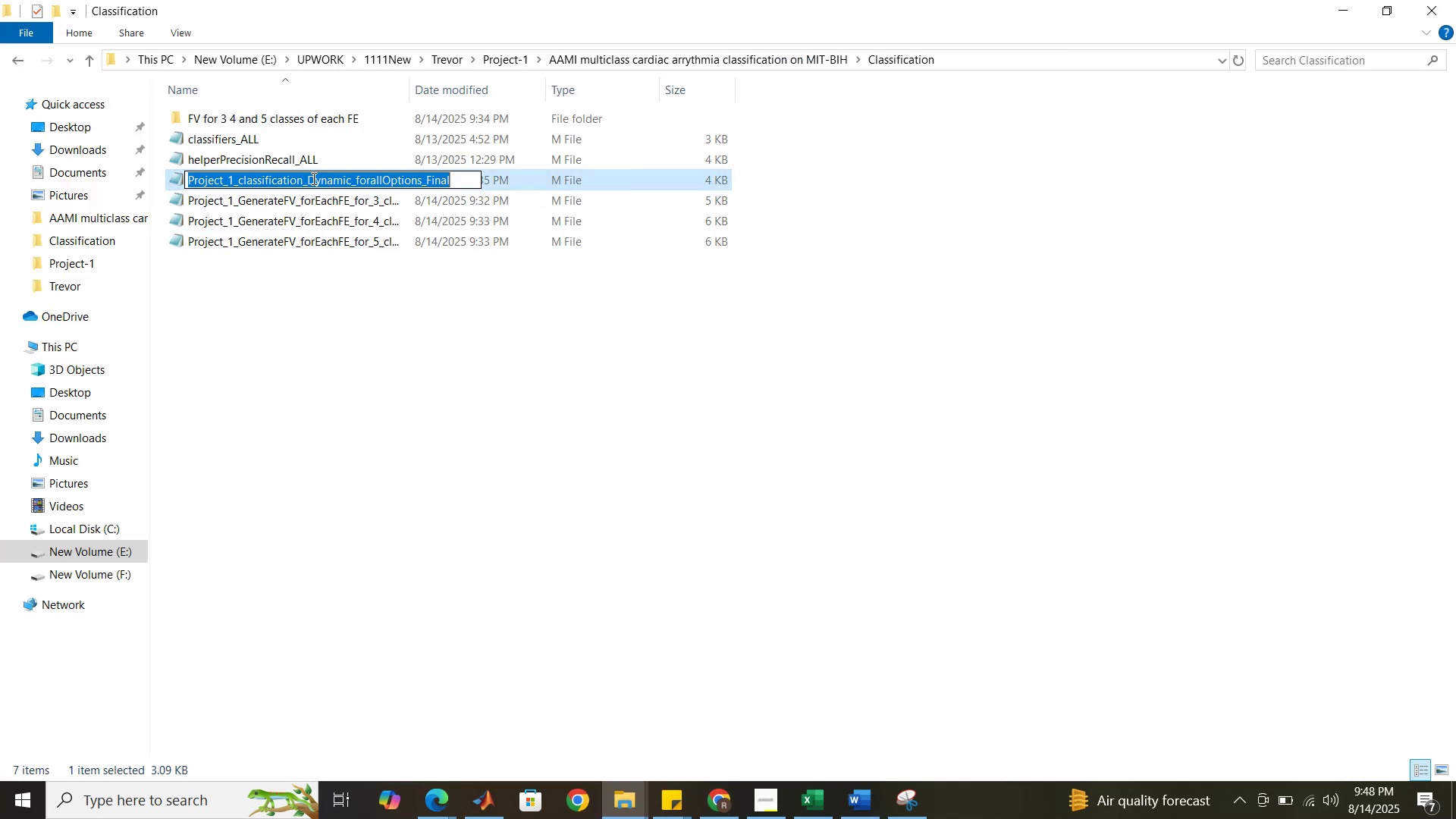 
hold_key(key=ControlLeft, duration=0.87)
 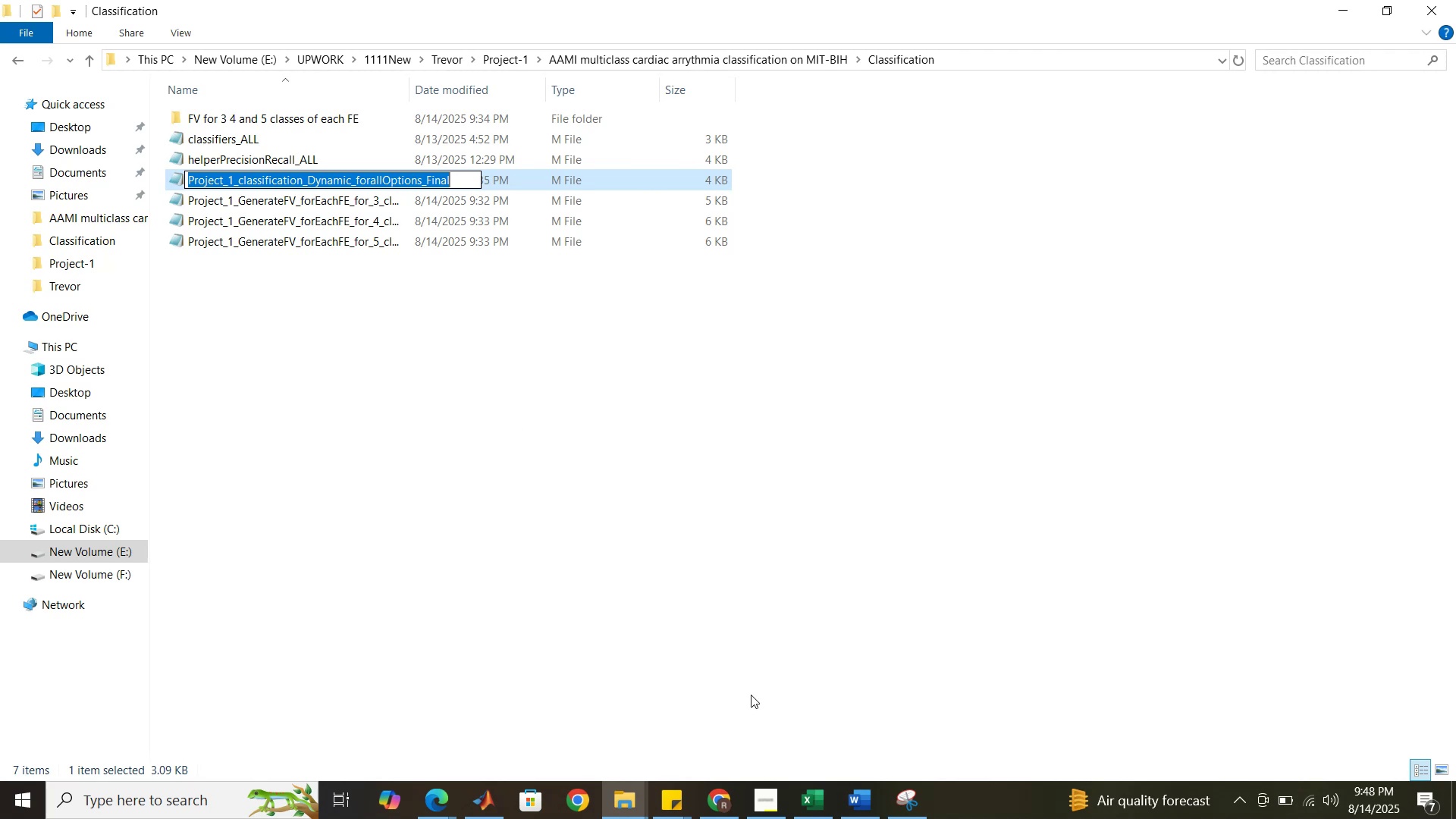 
hold_key(key=C, duration=0.34)
 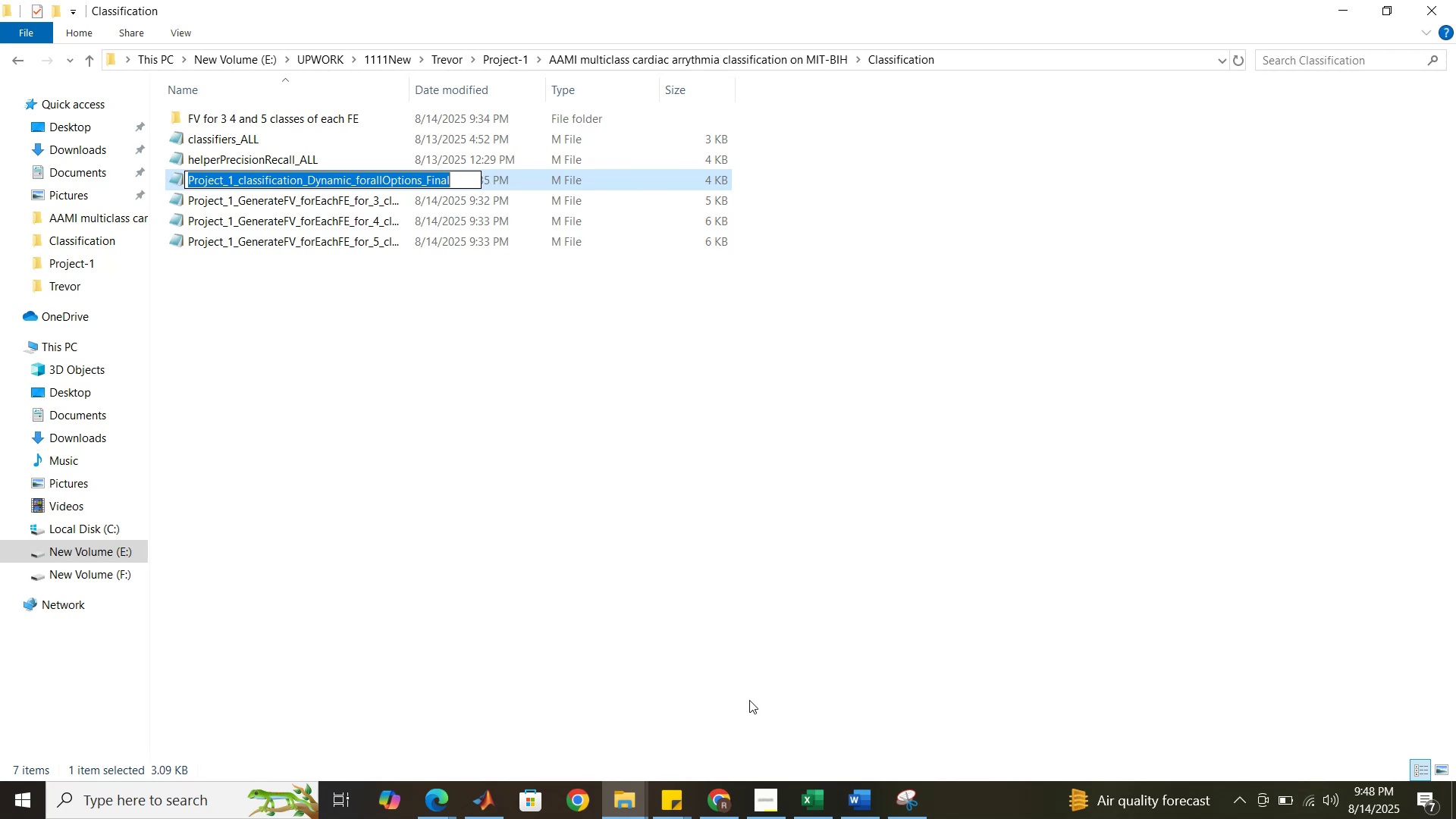 
mouse_move([731, 807])
 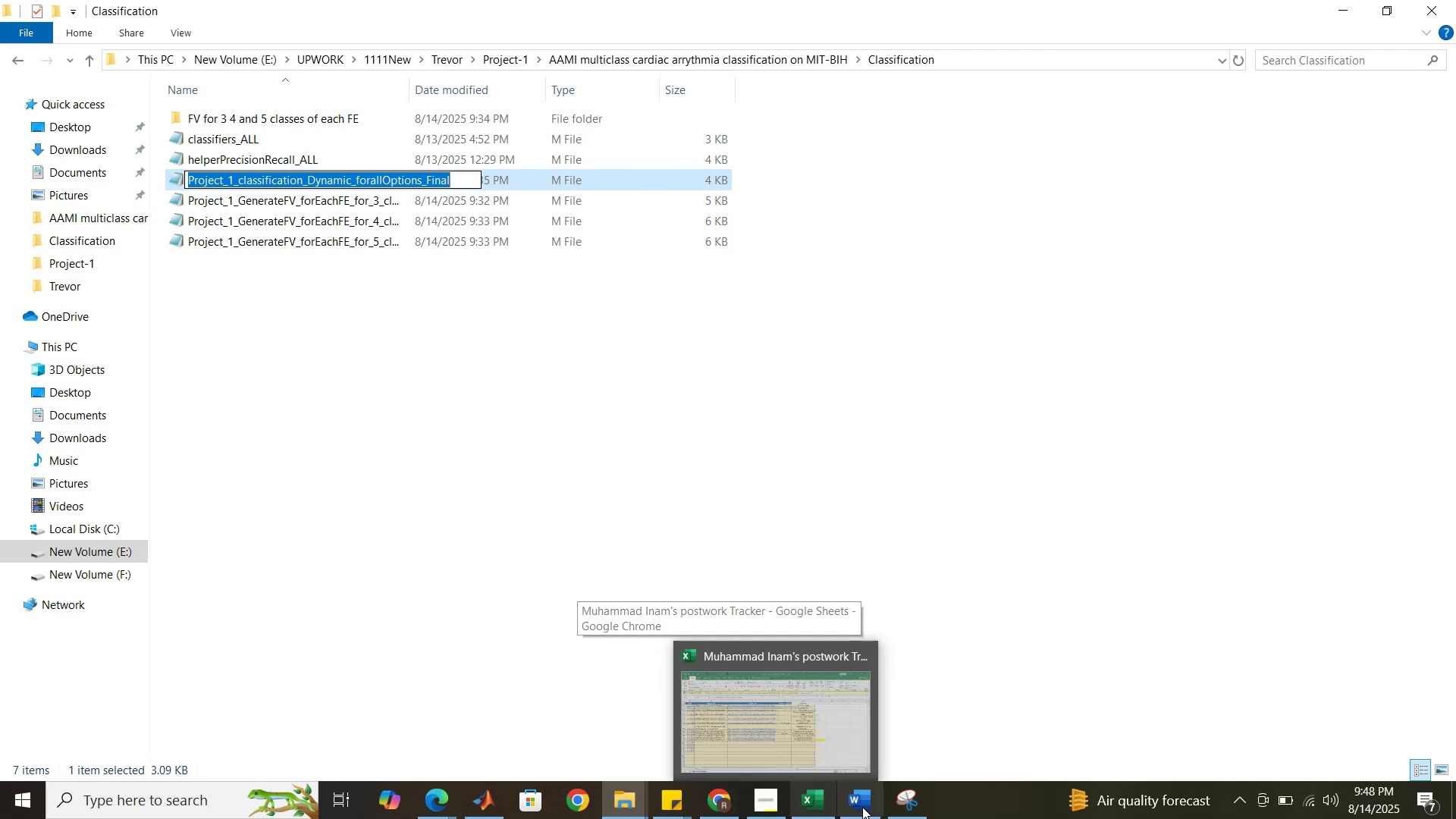 
left_click([862, 807])
 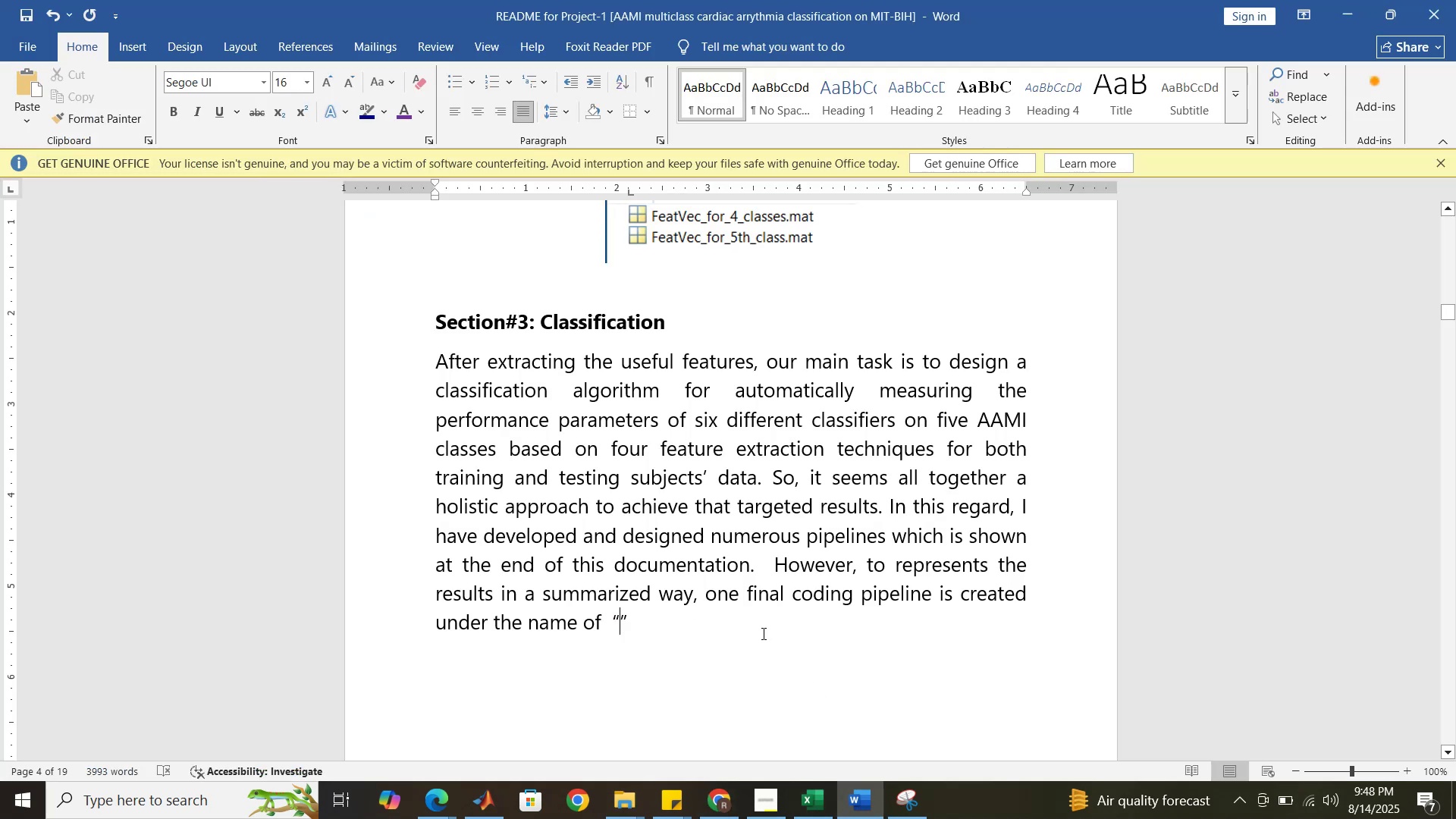 
key(Control+V)
 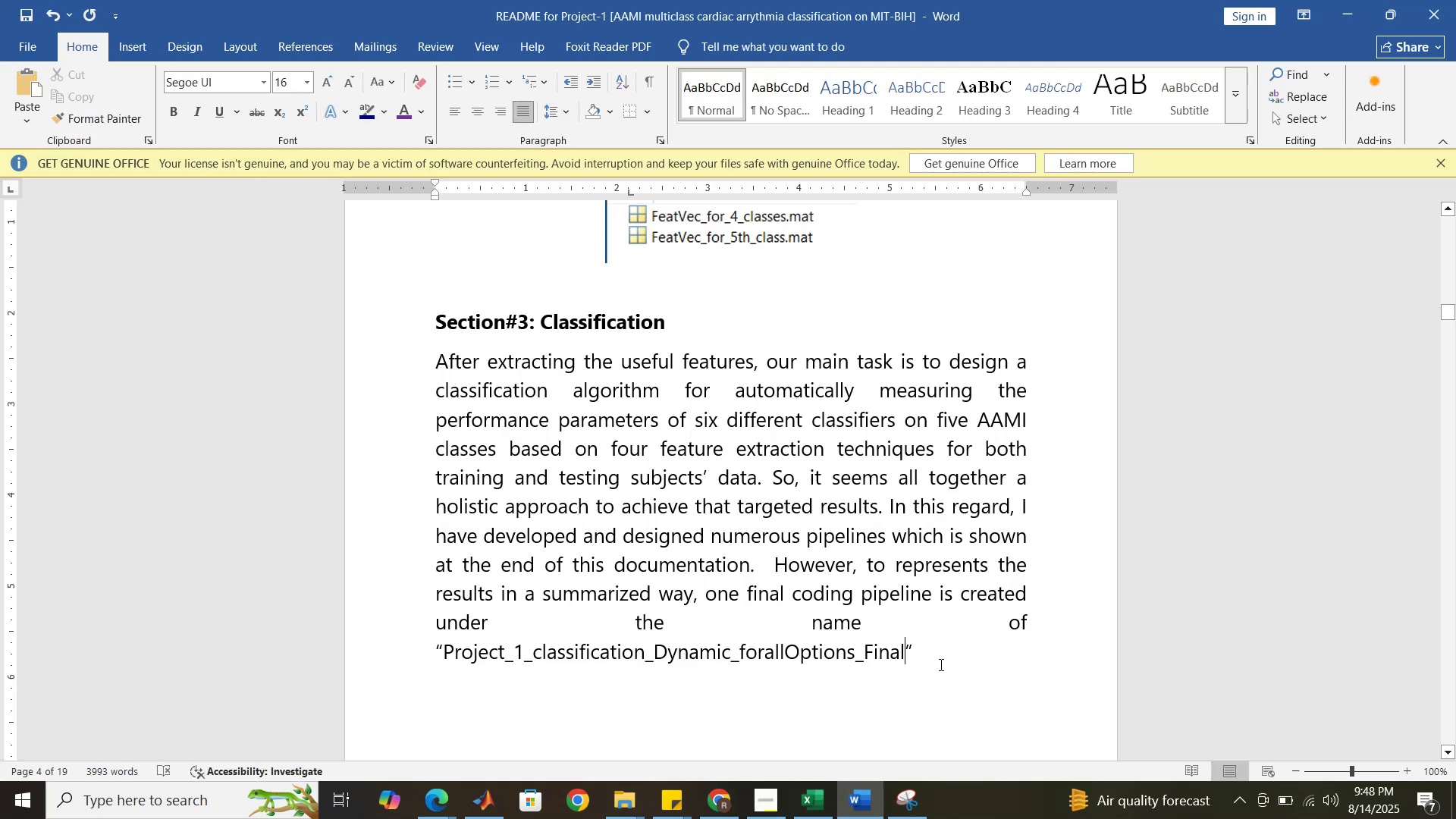 
key(Period)
 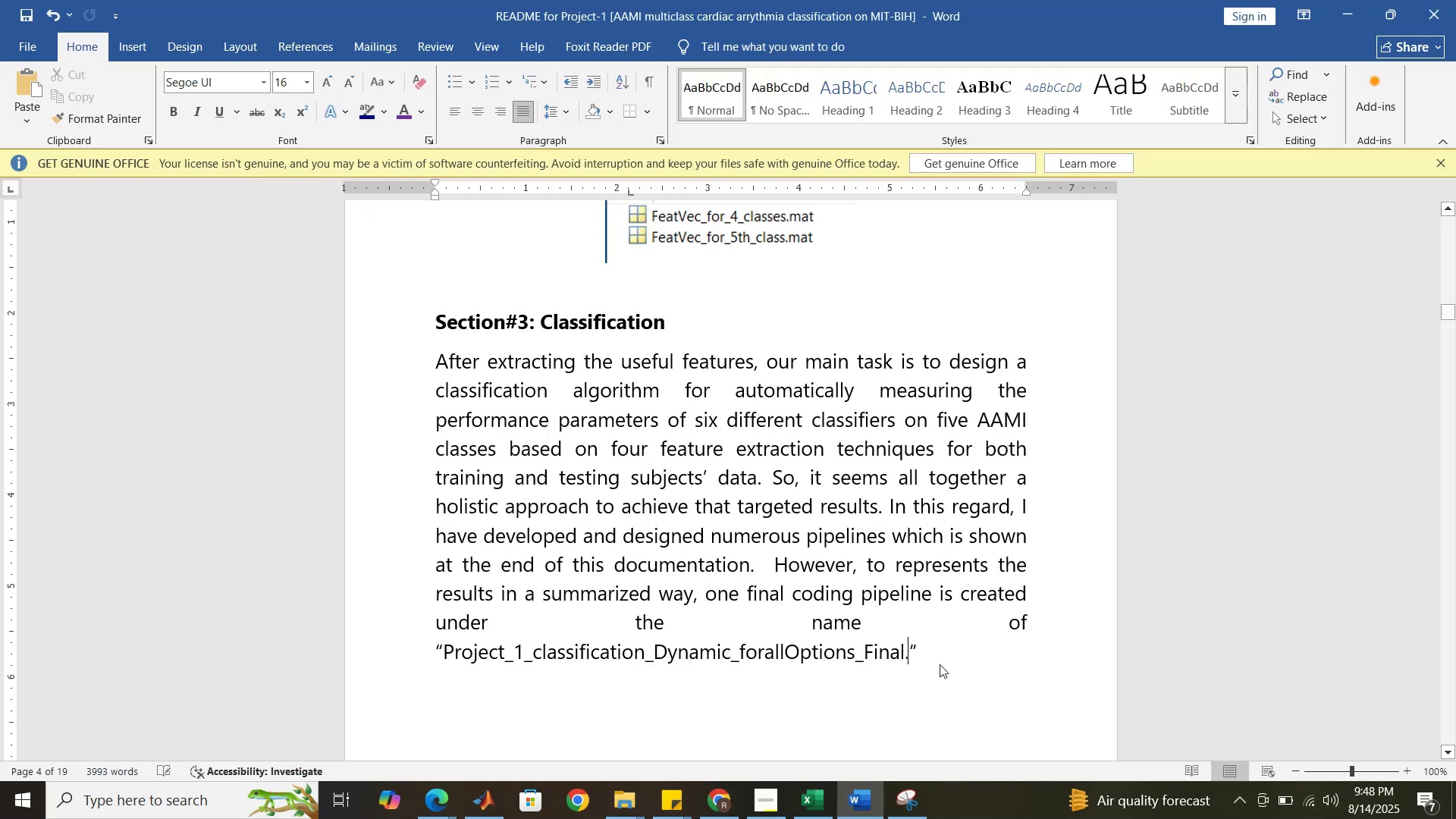 
key(M)
 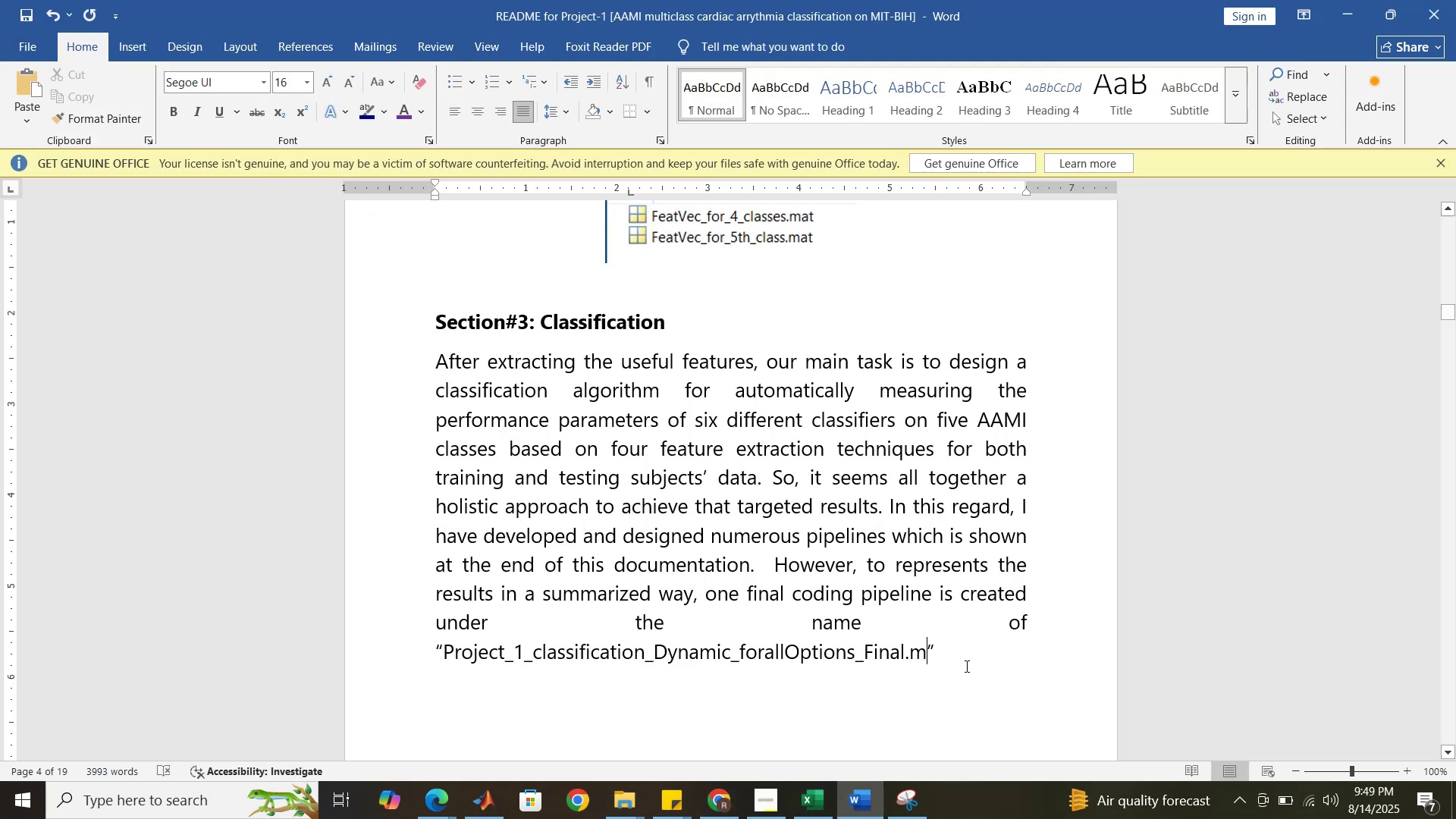 
left_click([988, 654])
 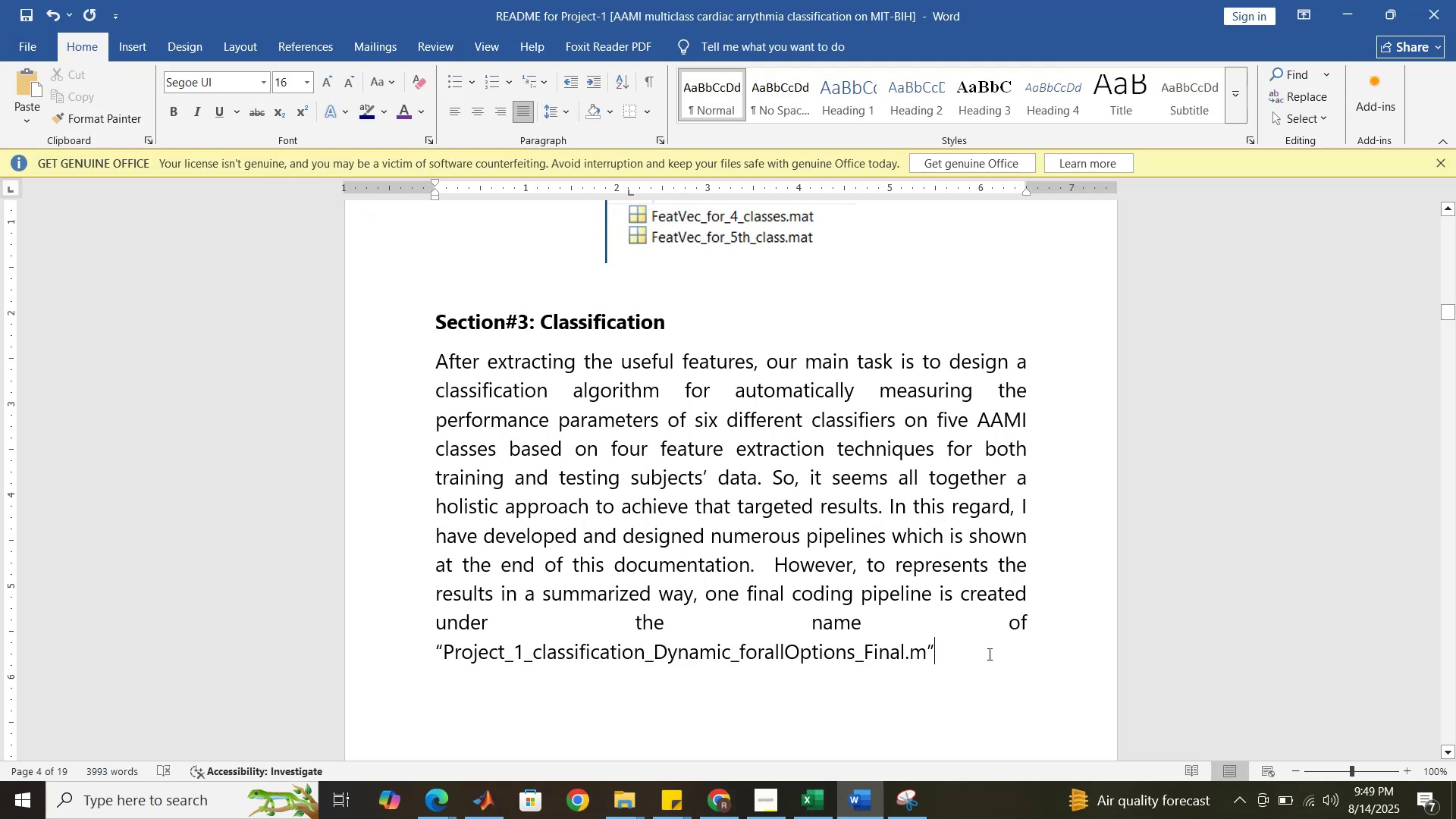 
type( )
key(Backspace)
type(. The overall structure of the )
 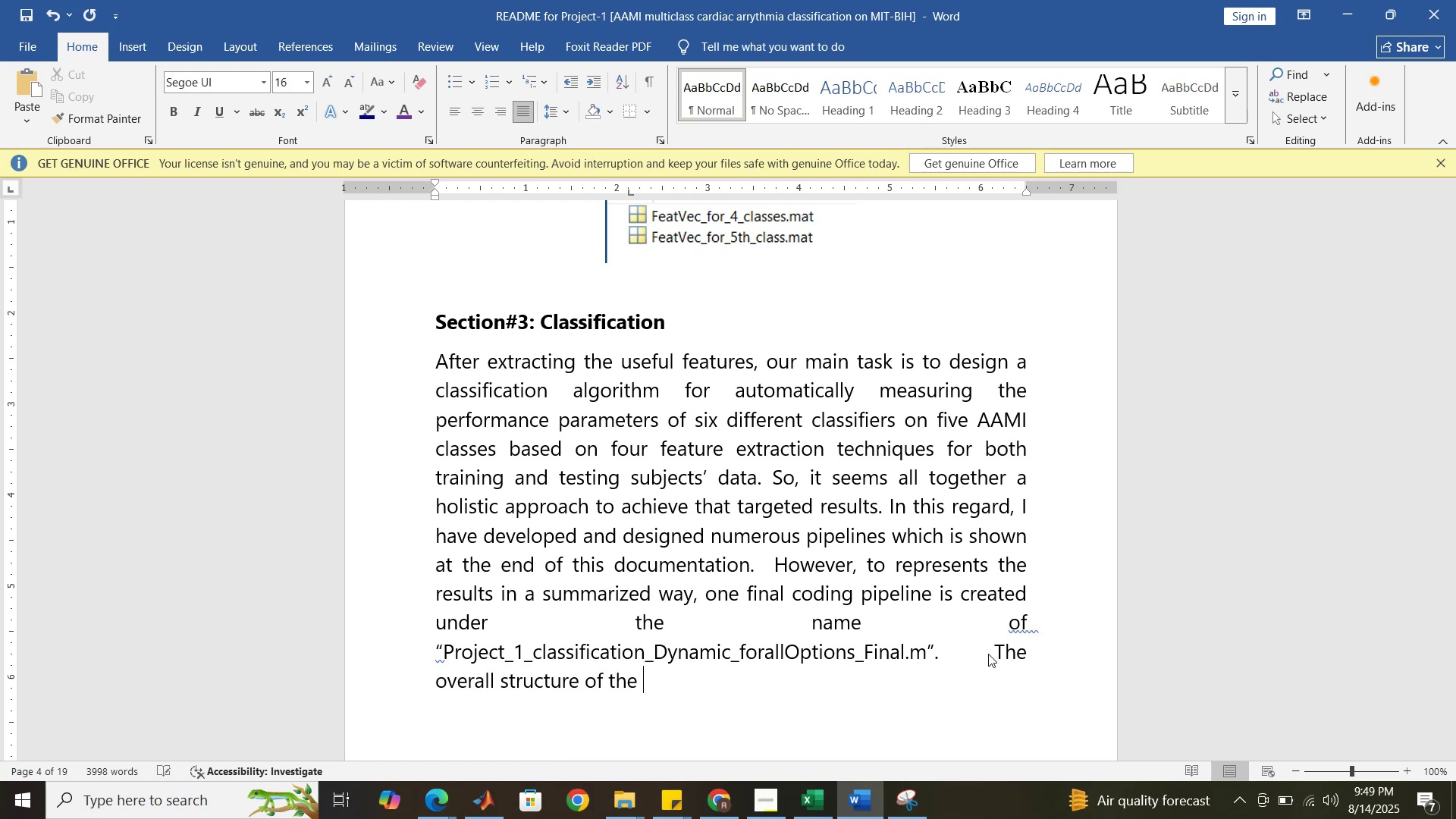 
wait(8.5)
 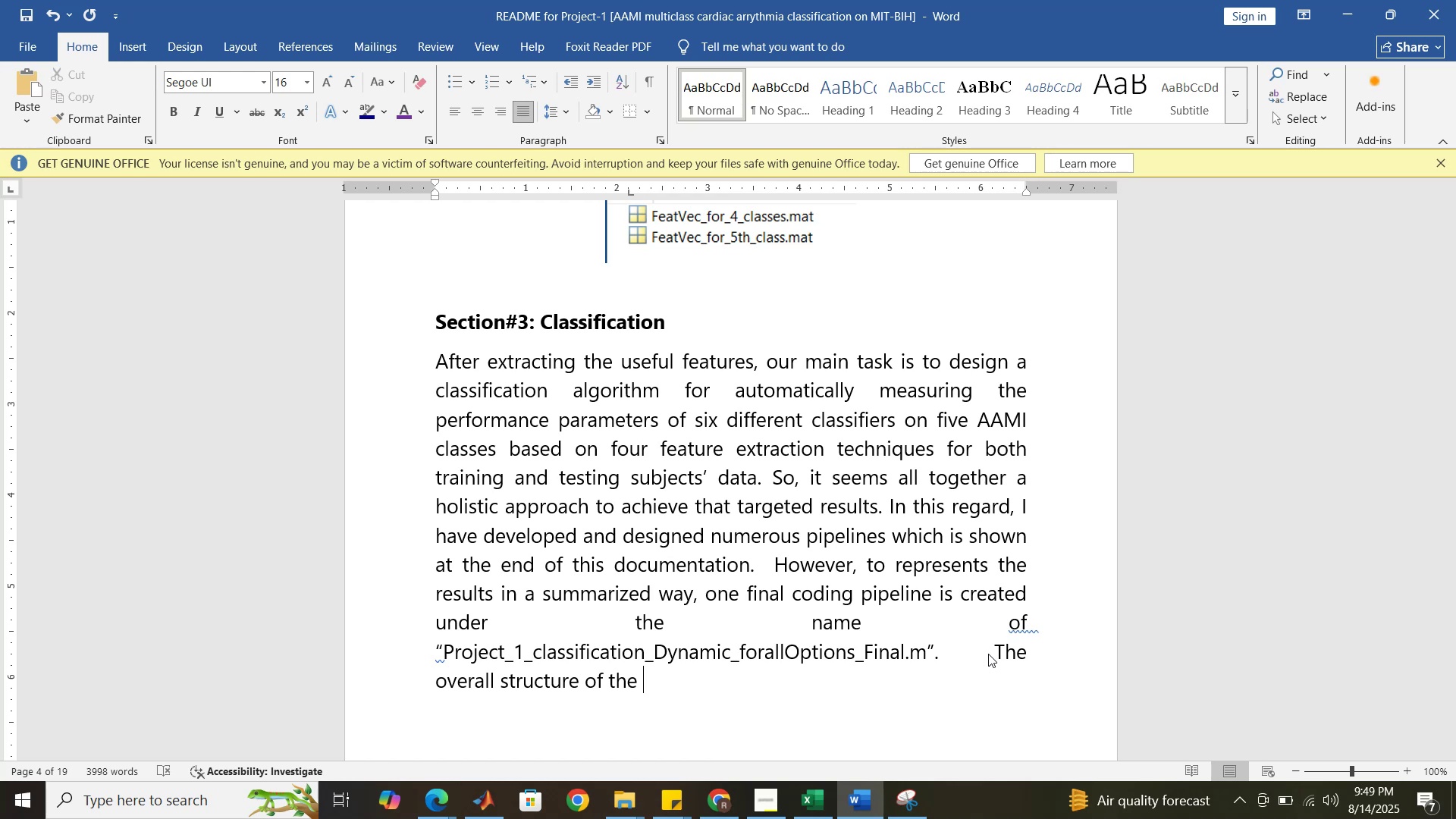 
left_click_drag(start_coordinate=[637, 682], to_coordinate=[611, 682])
 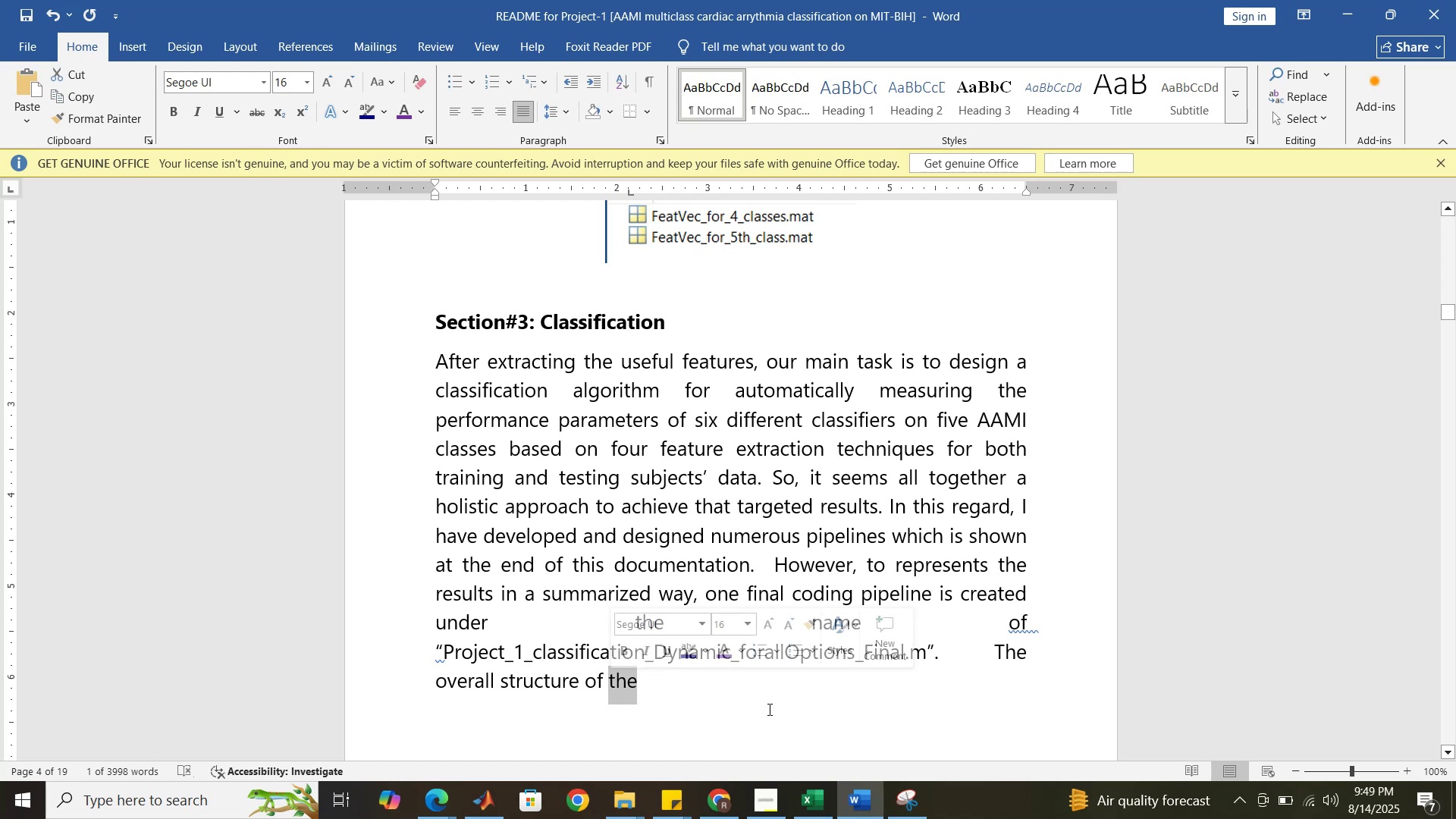 
type(classification folder is as follows )
key(Backspace)
type(,)
 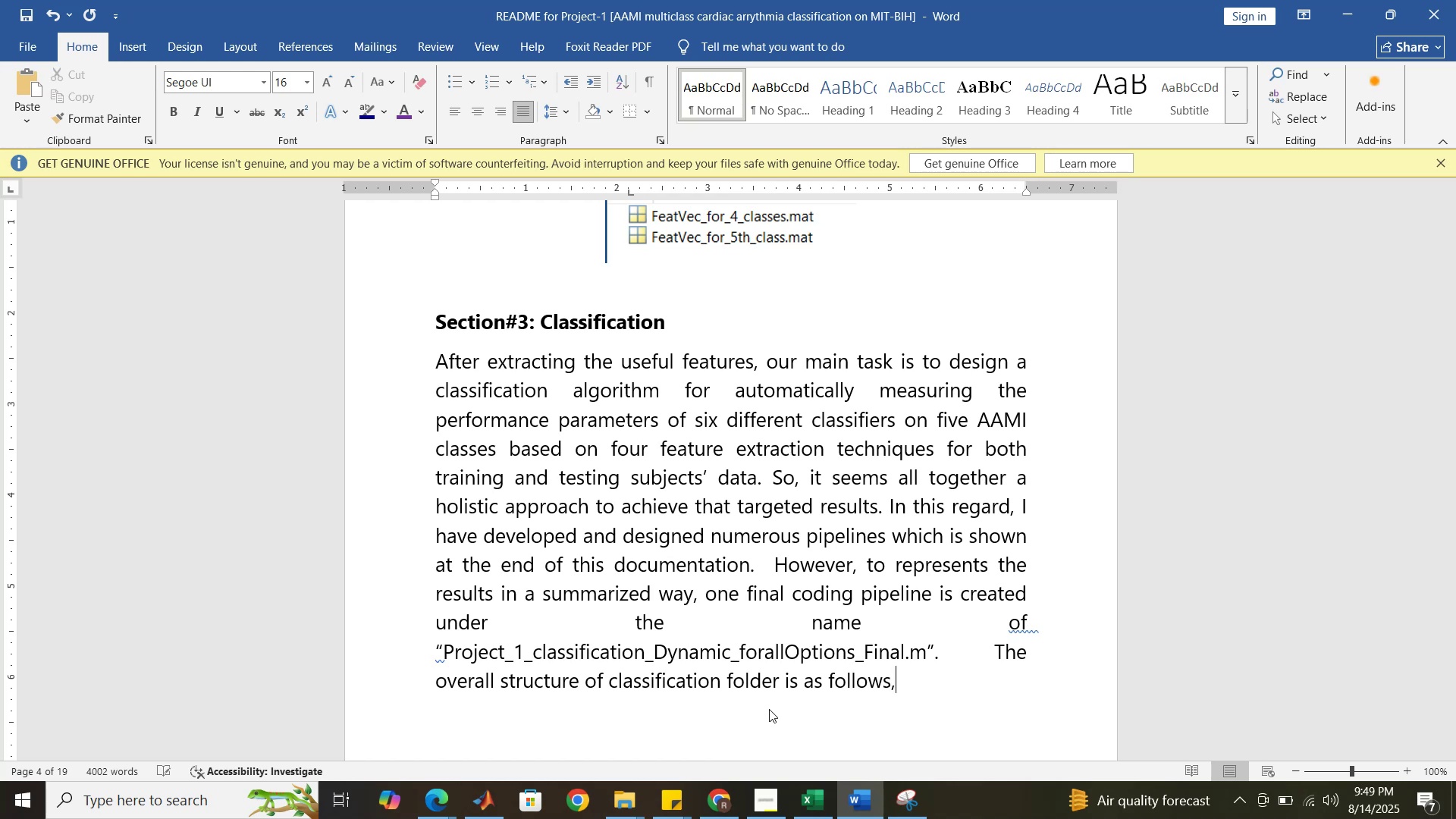 
key(Enter)
 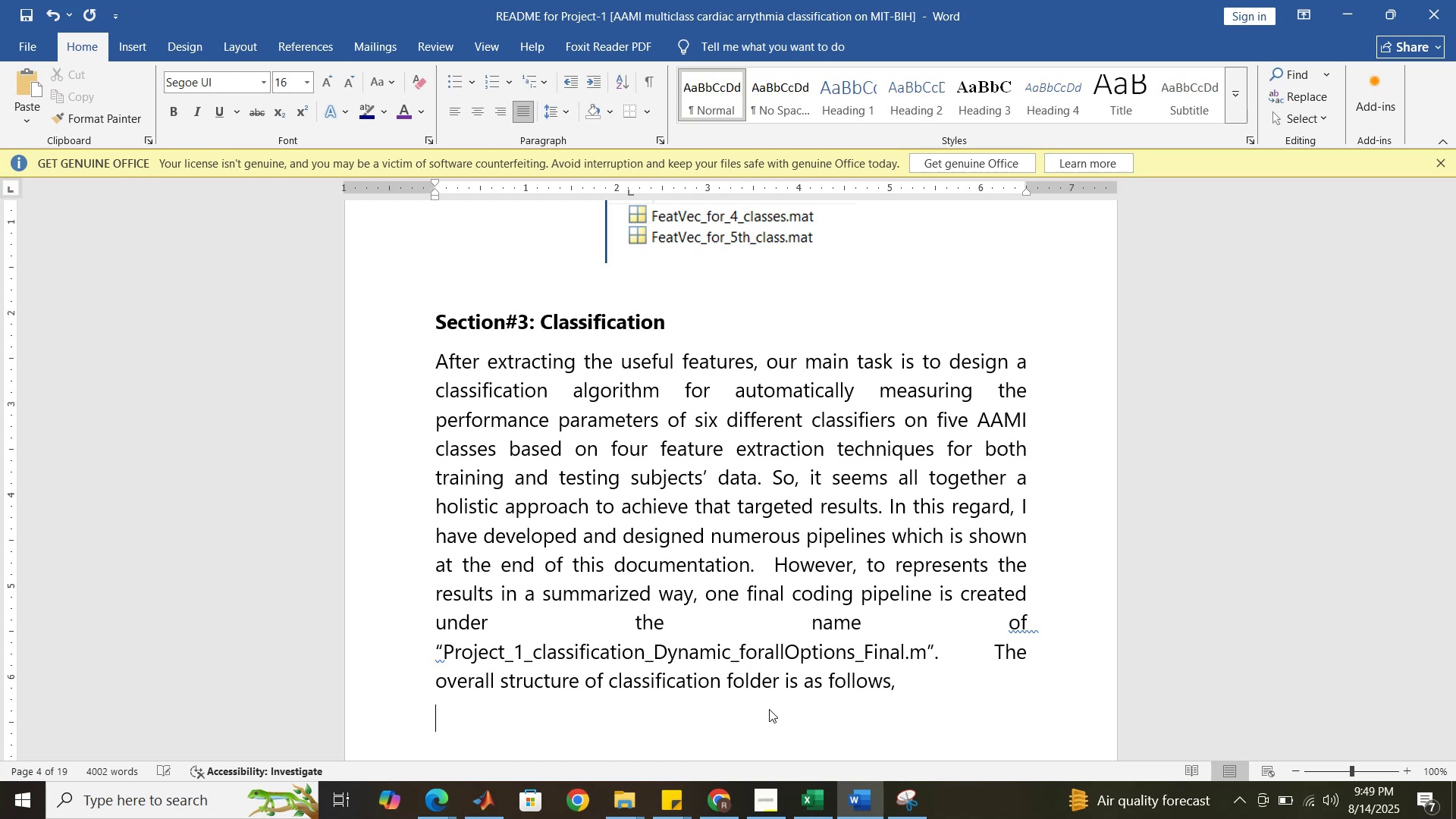 
key(Enter)
 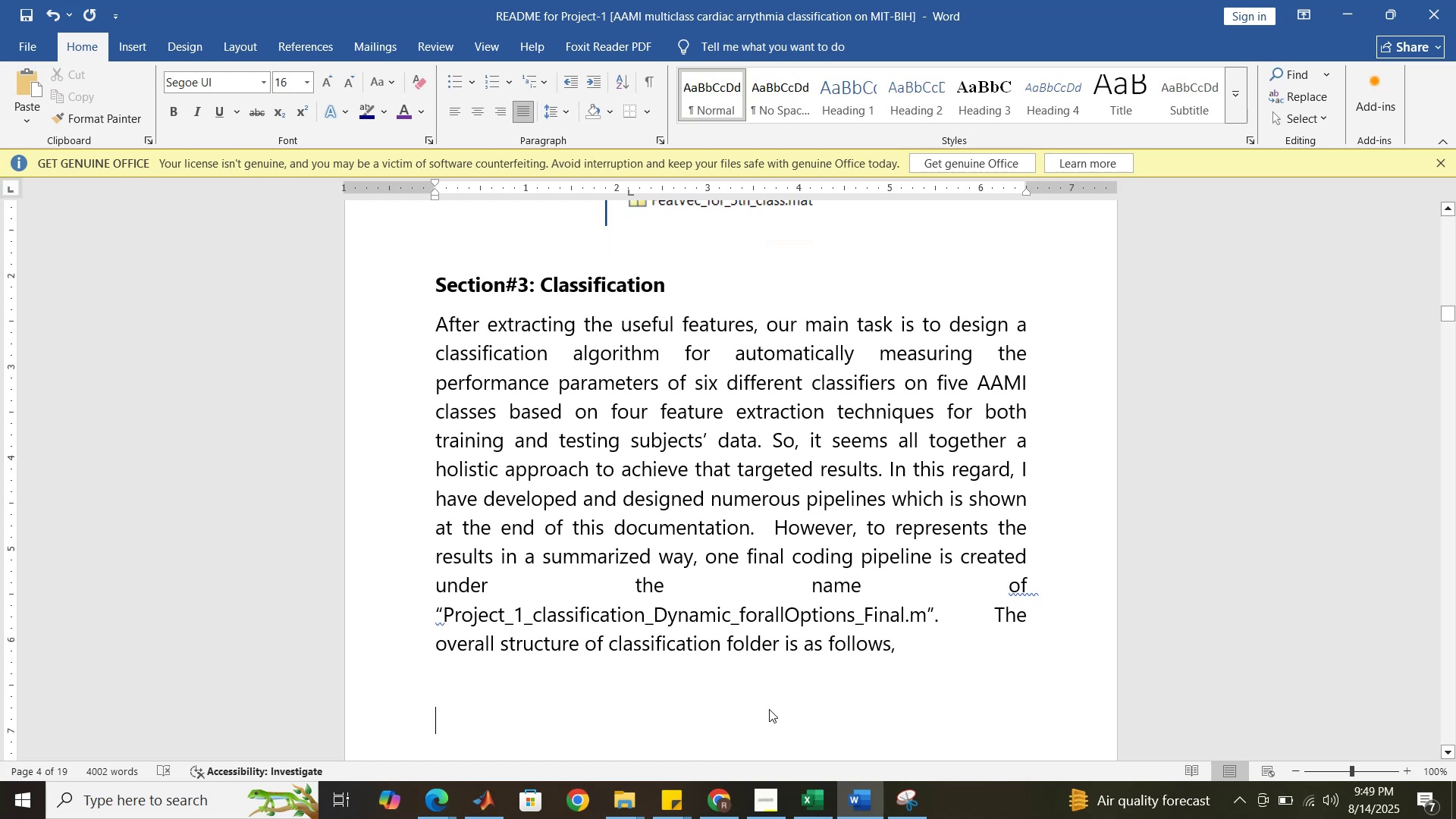 
scroll: coordinate [764, 330], scroll_direction: up, amount: 29.0
 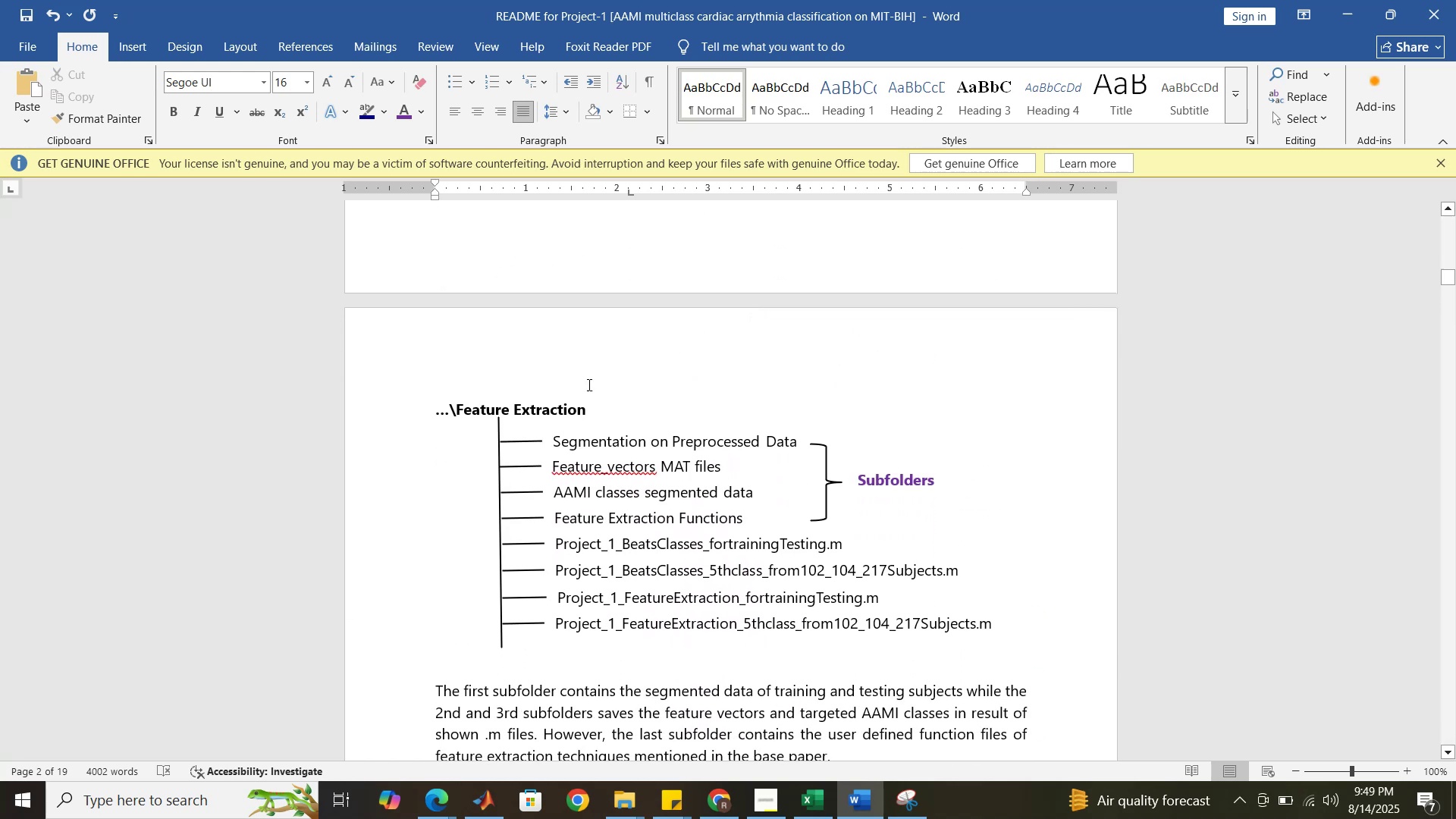 
left_click([588, 475])
 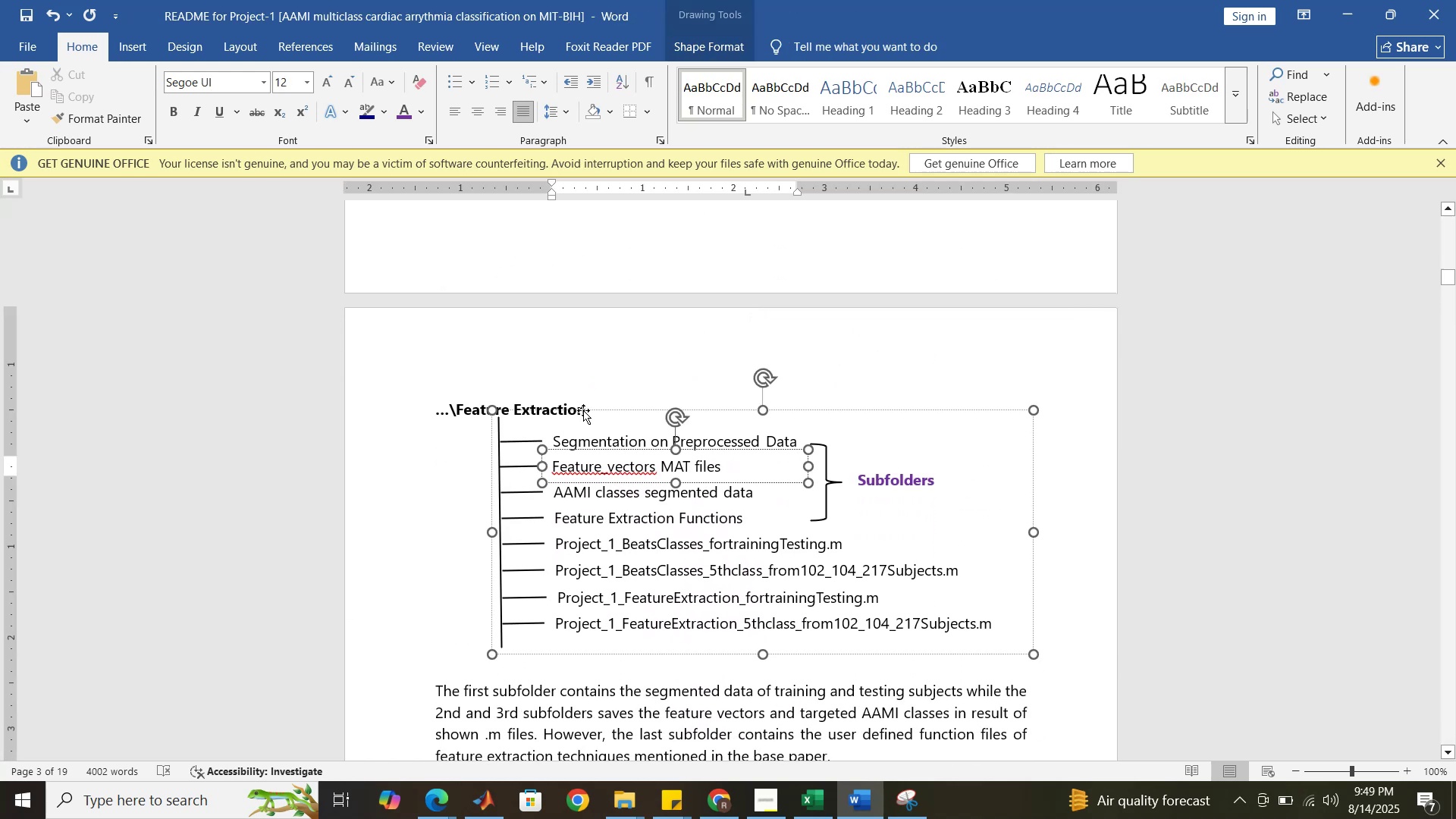 
left_click([583, 410])
 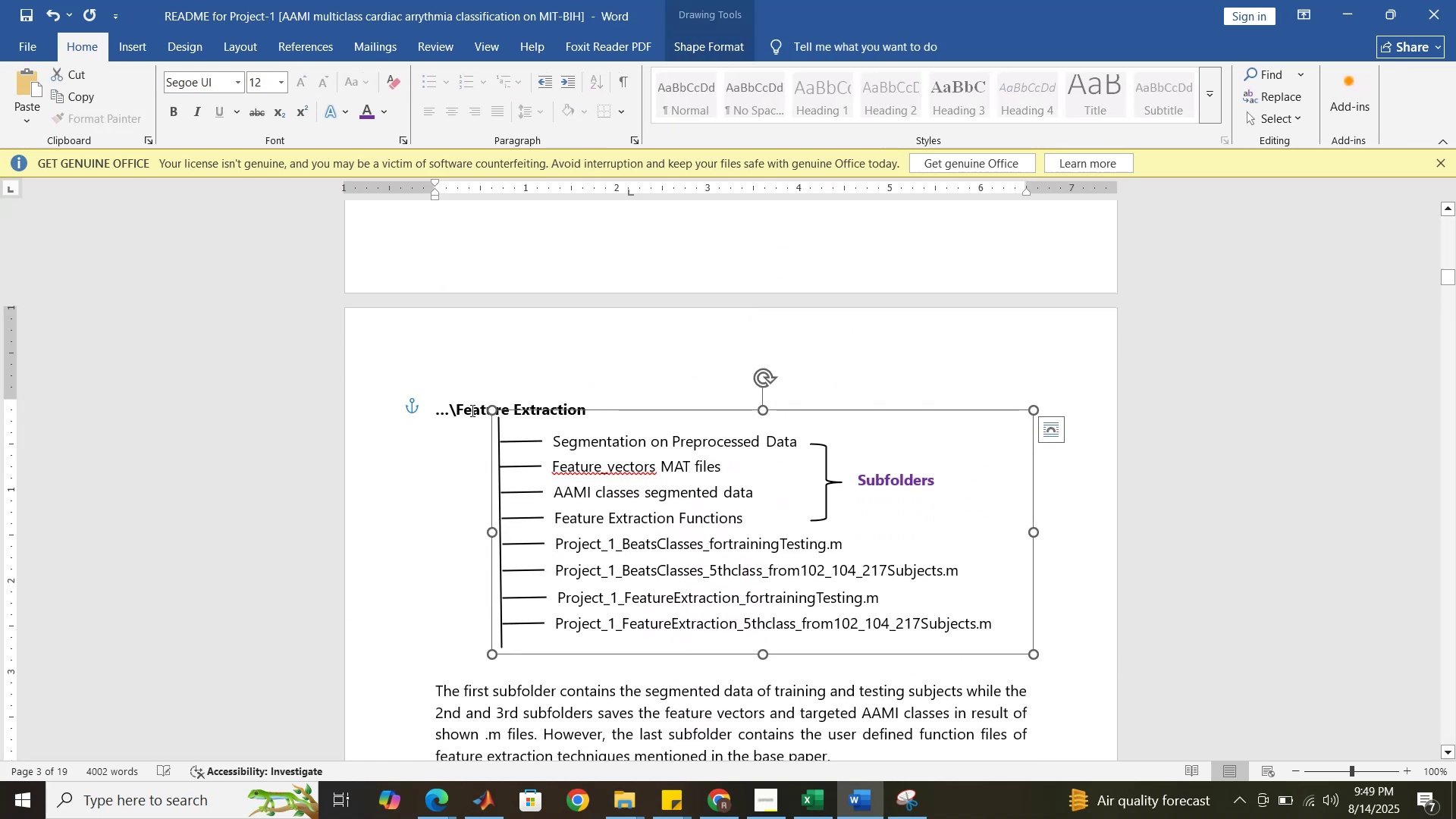 
left_click([471, 410])
 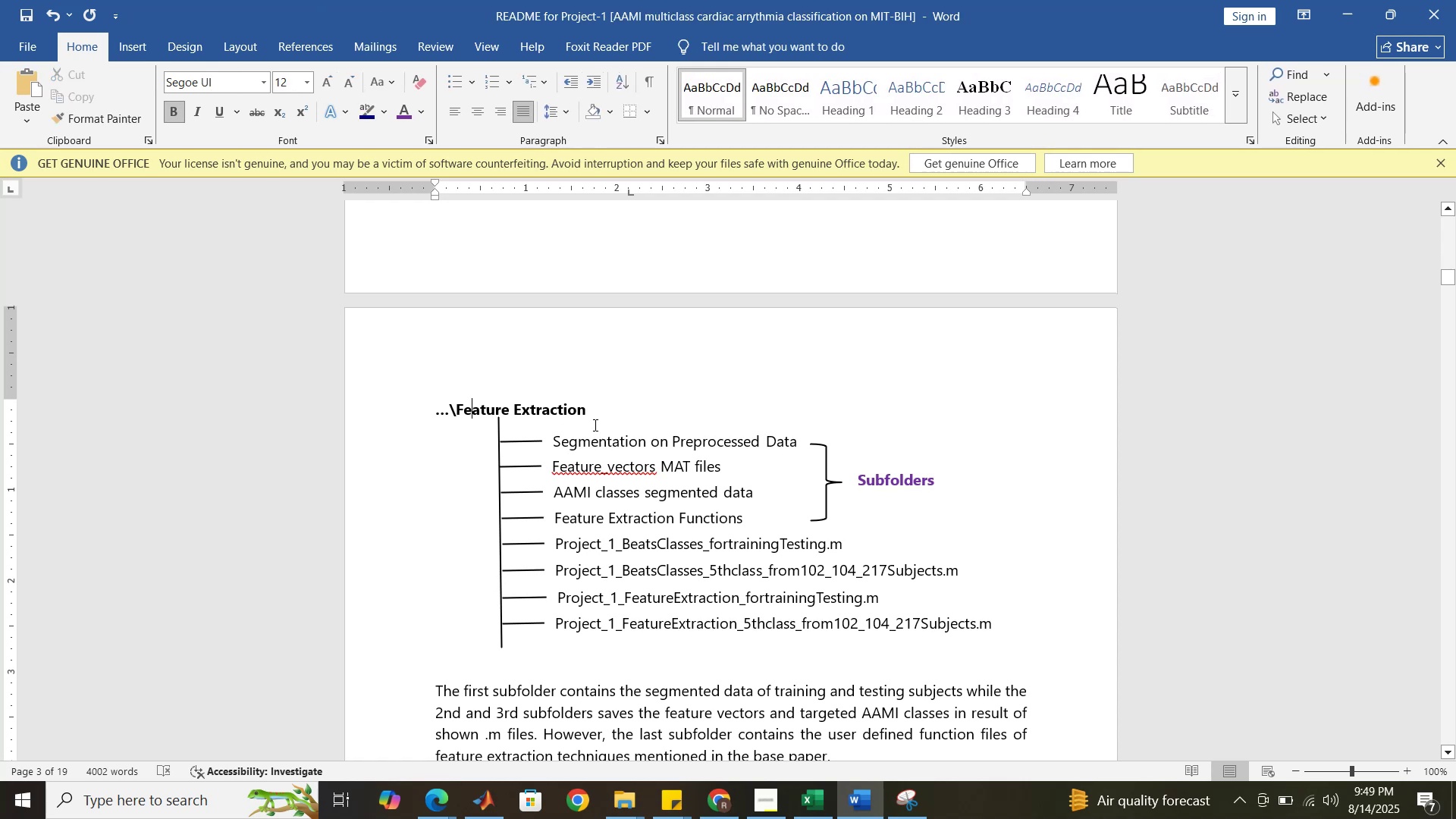 
left_click([584, 415])
 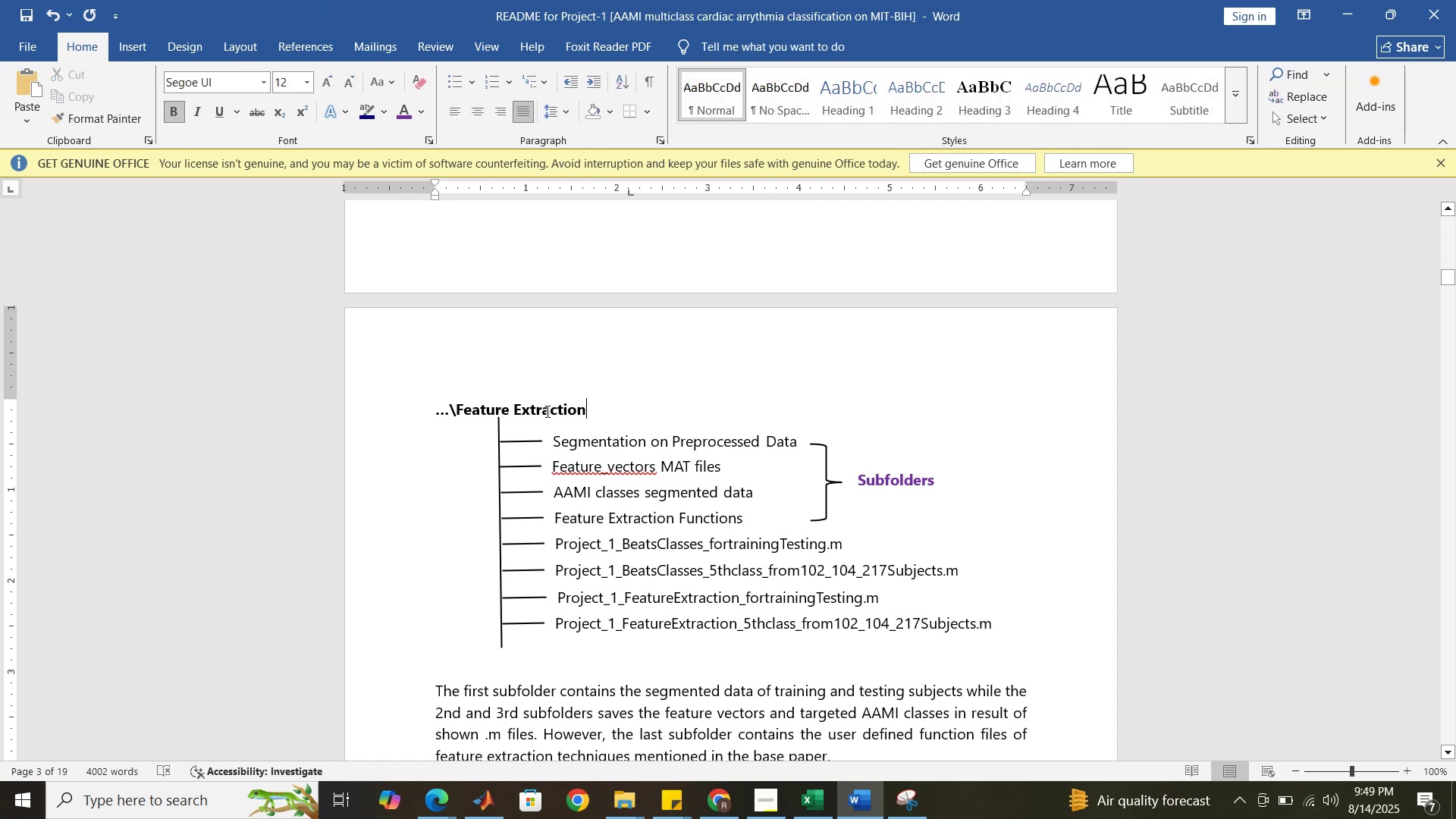 
left_click([544, 411])
 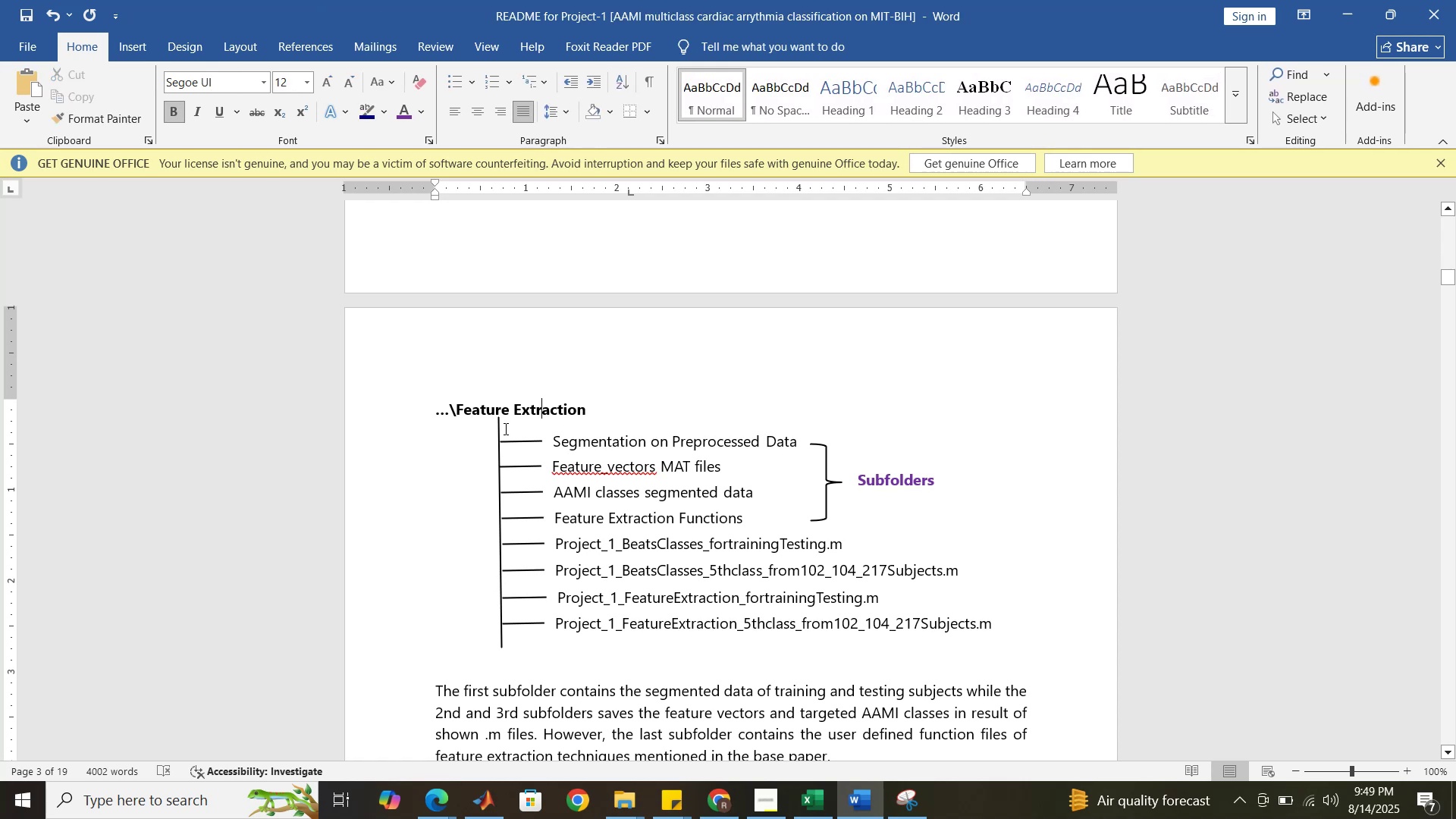 
left_click([496, 428])
 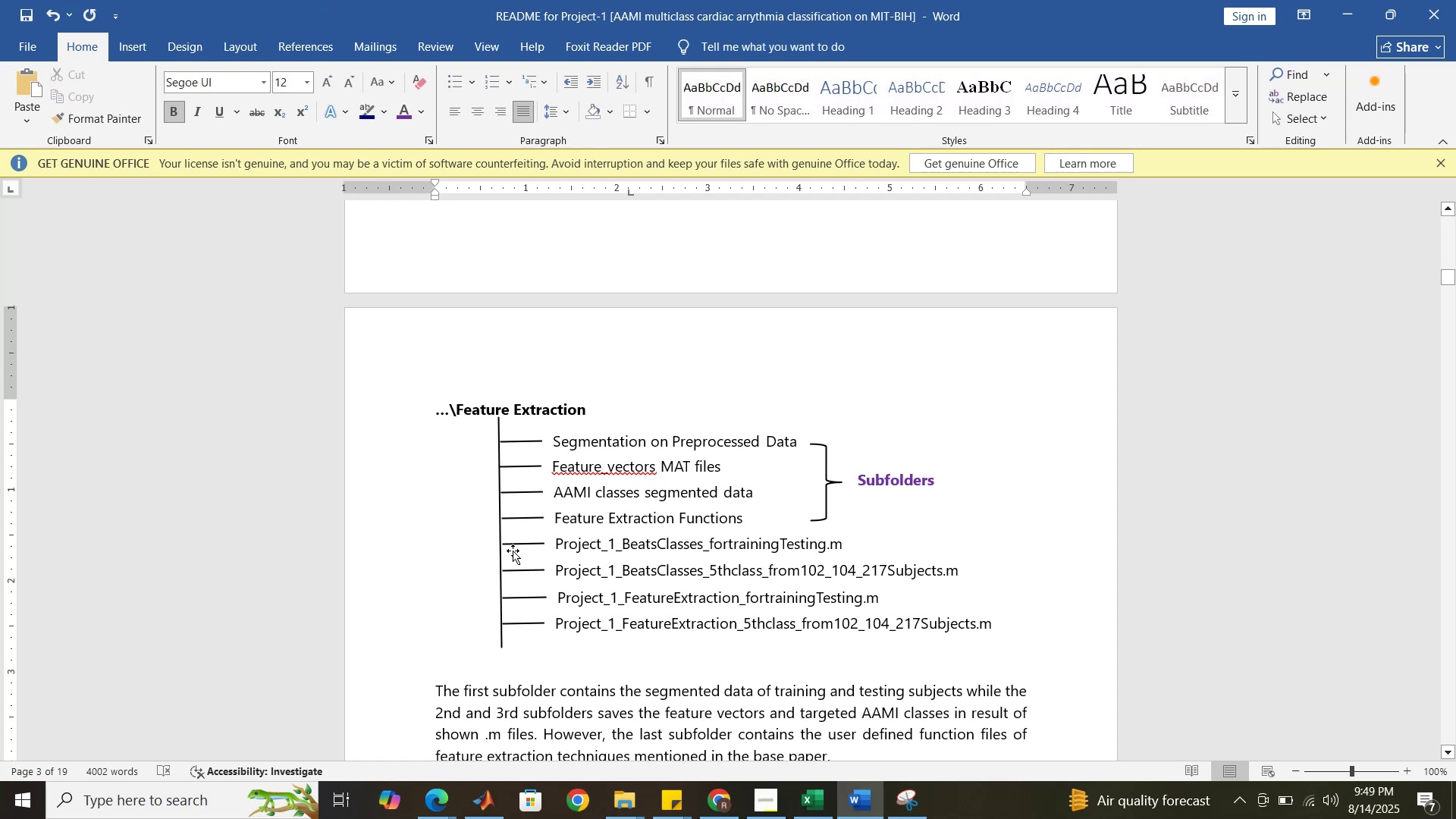 
left_click([513, 551])
 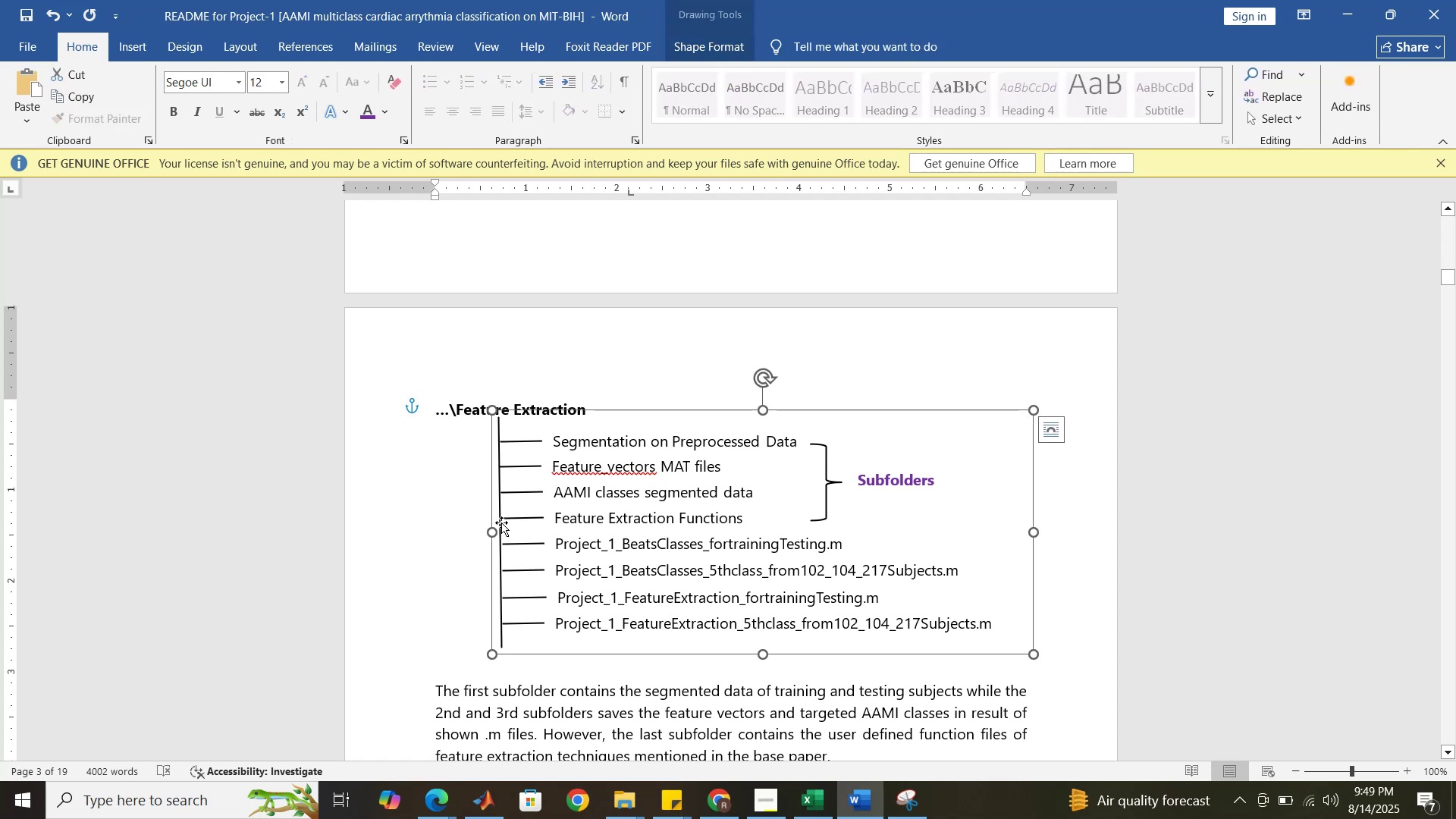 
hold_key(key=ControlLeft, duration=1.5)
left_click([469, 413])
 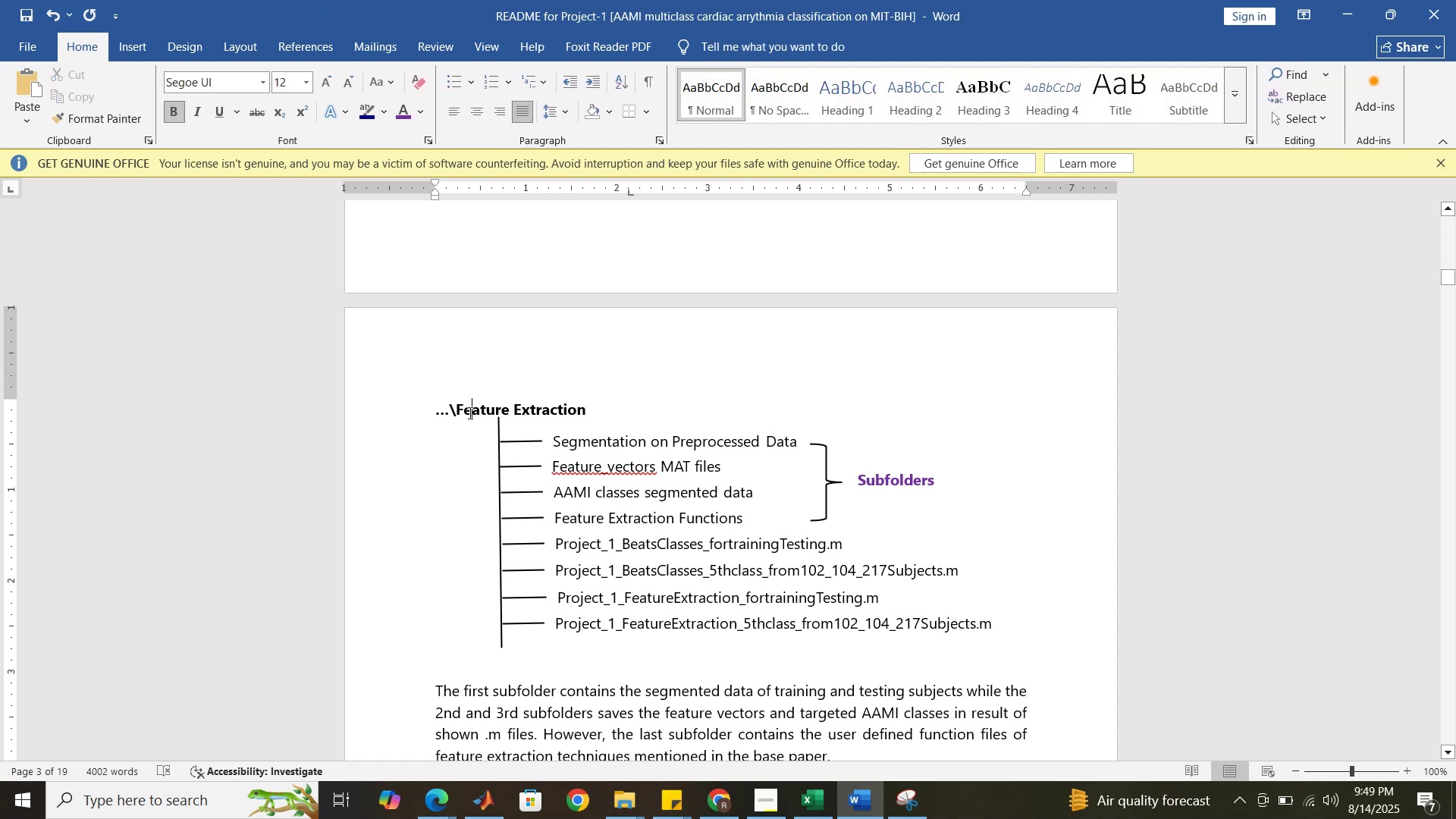 
hold_key(key=ControlLeft, duration=0.49)
 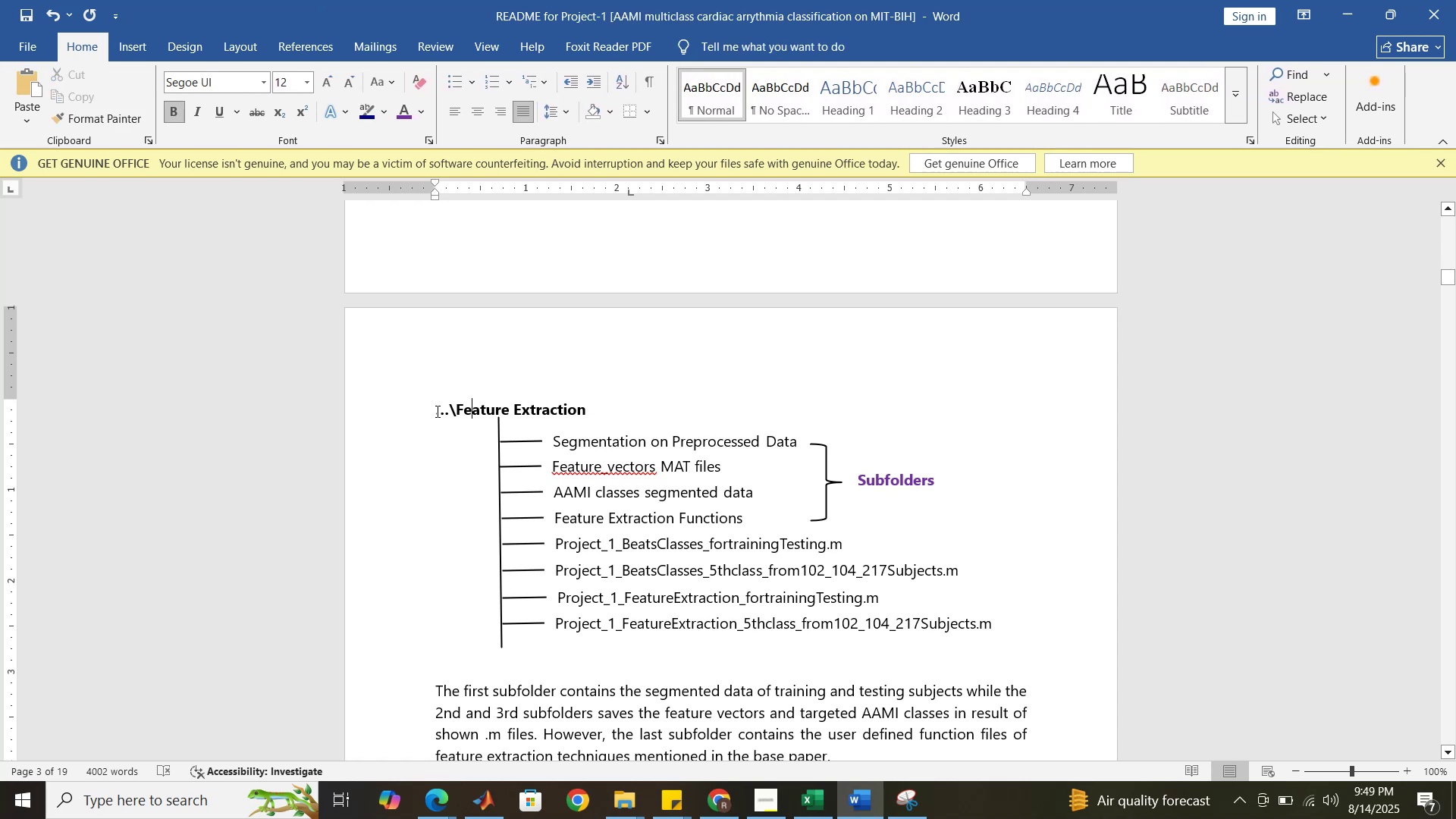 
left_click_drag(start_coordinate=[436, 411], to_coordinate=[657, 584])
 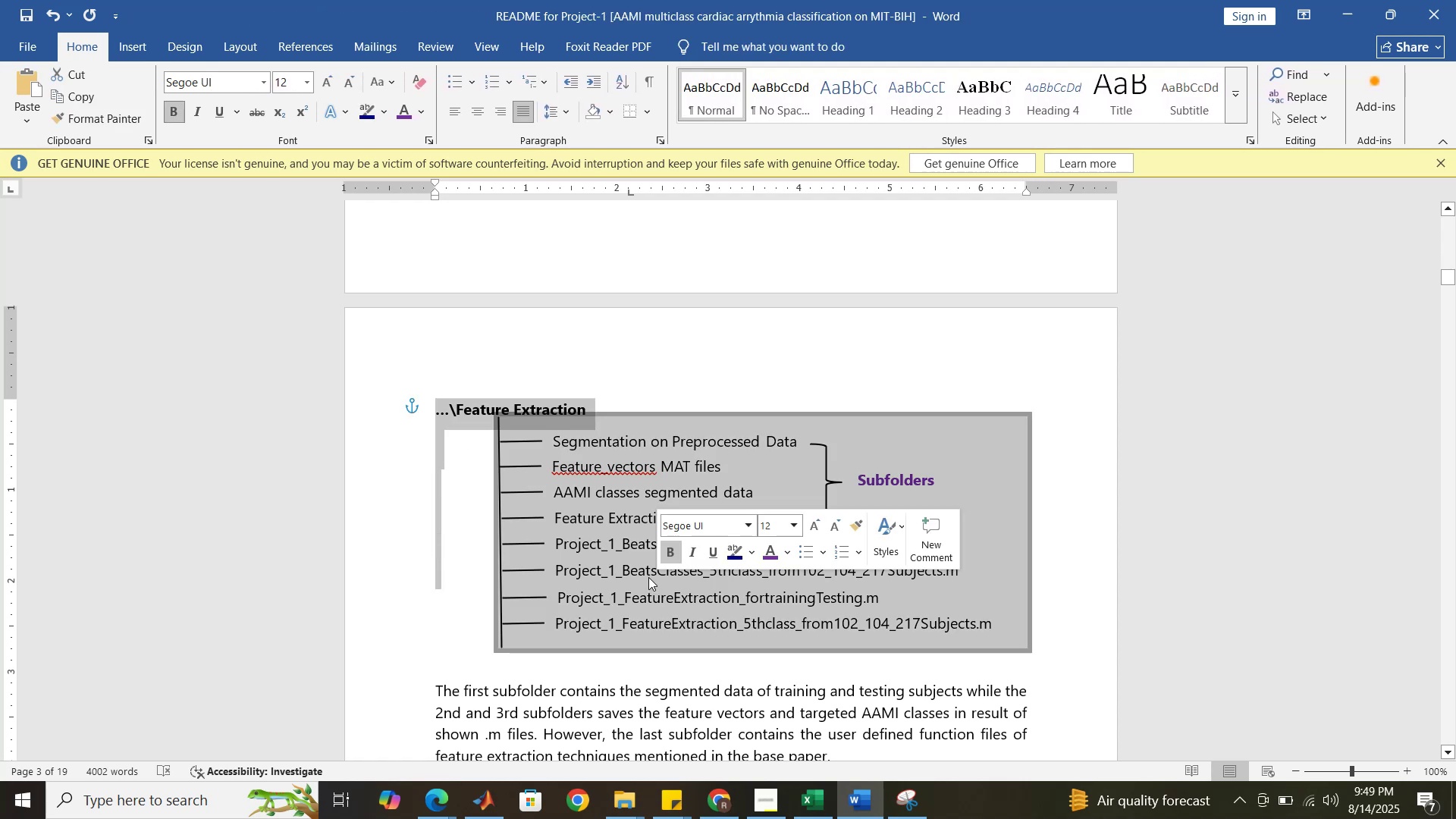 
key(Control+C)
 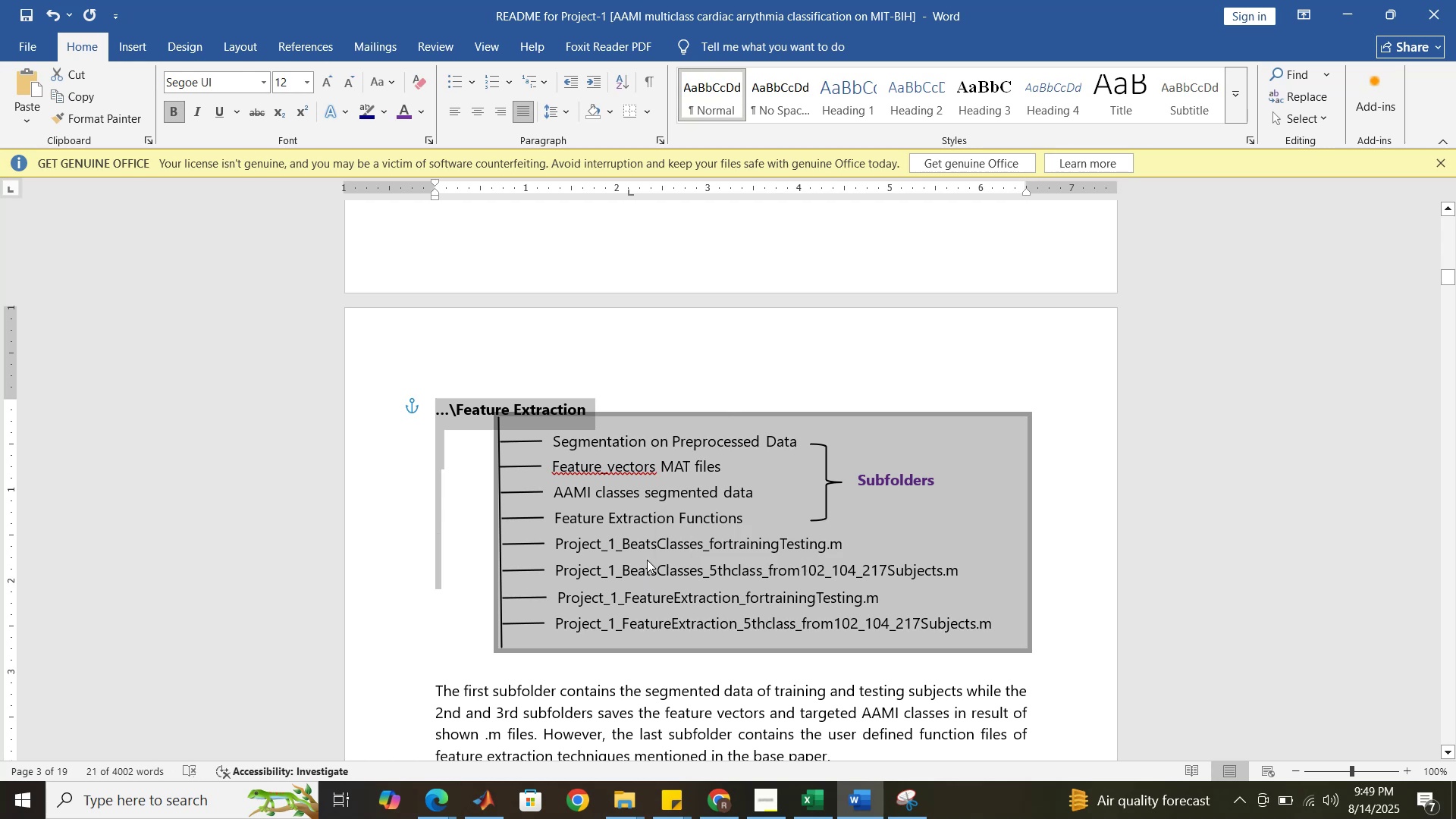 
scroll: coordinate [672, 526], scroll_direction: down, amount: 34.0
 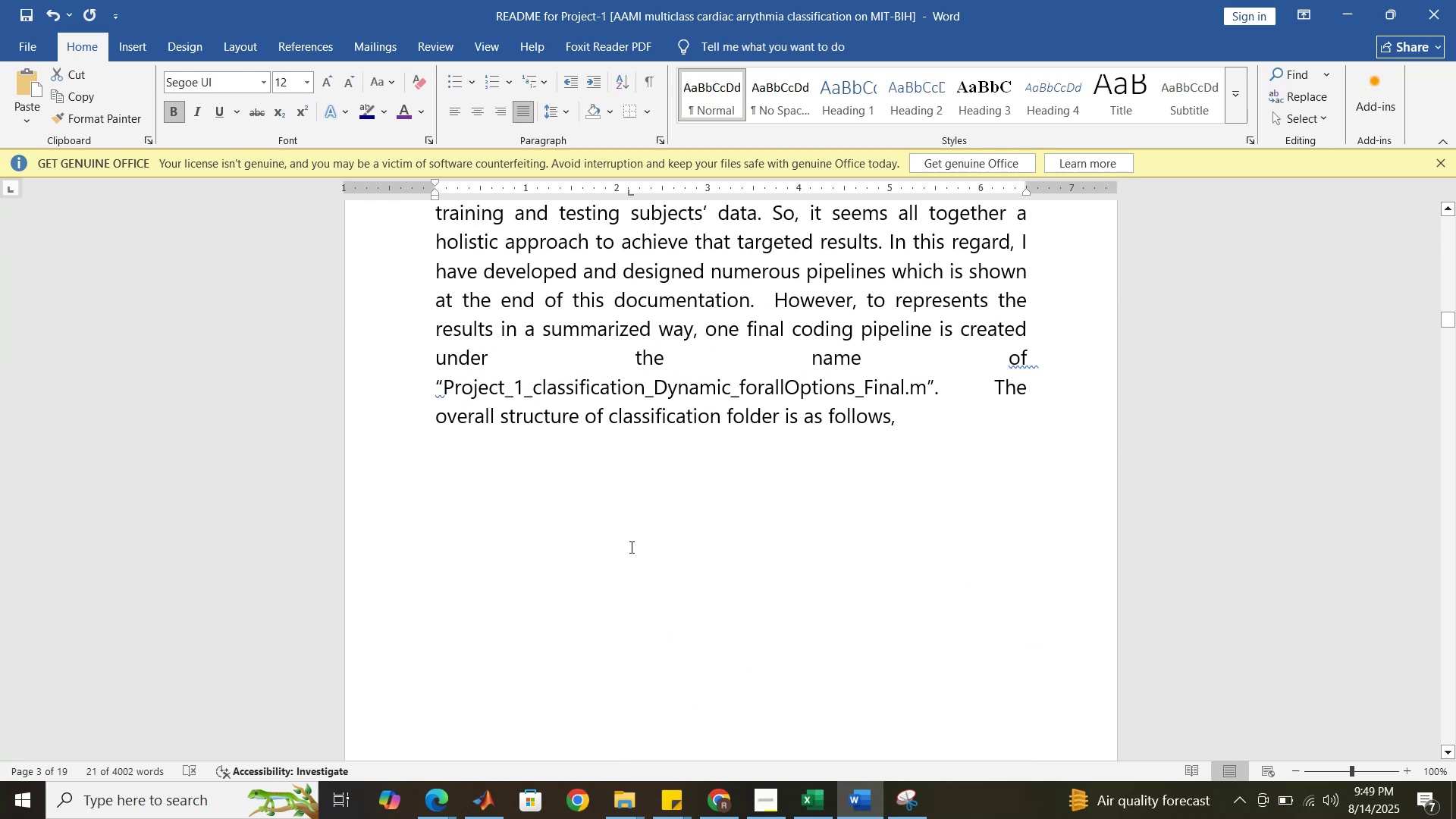 
left_click([632, 540])
 